 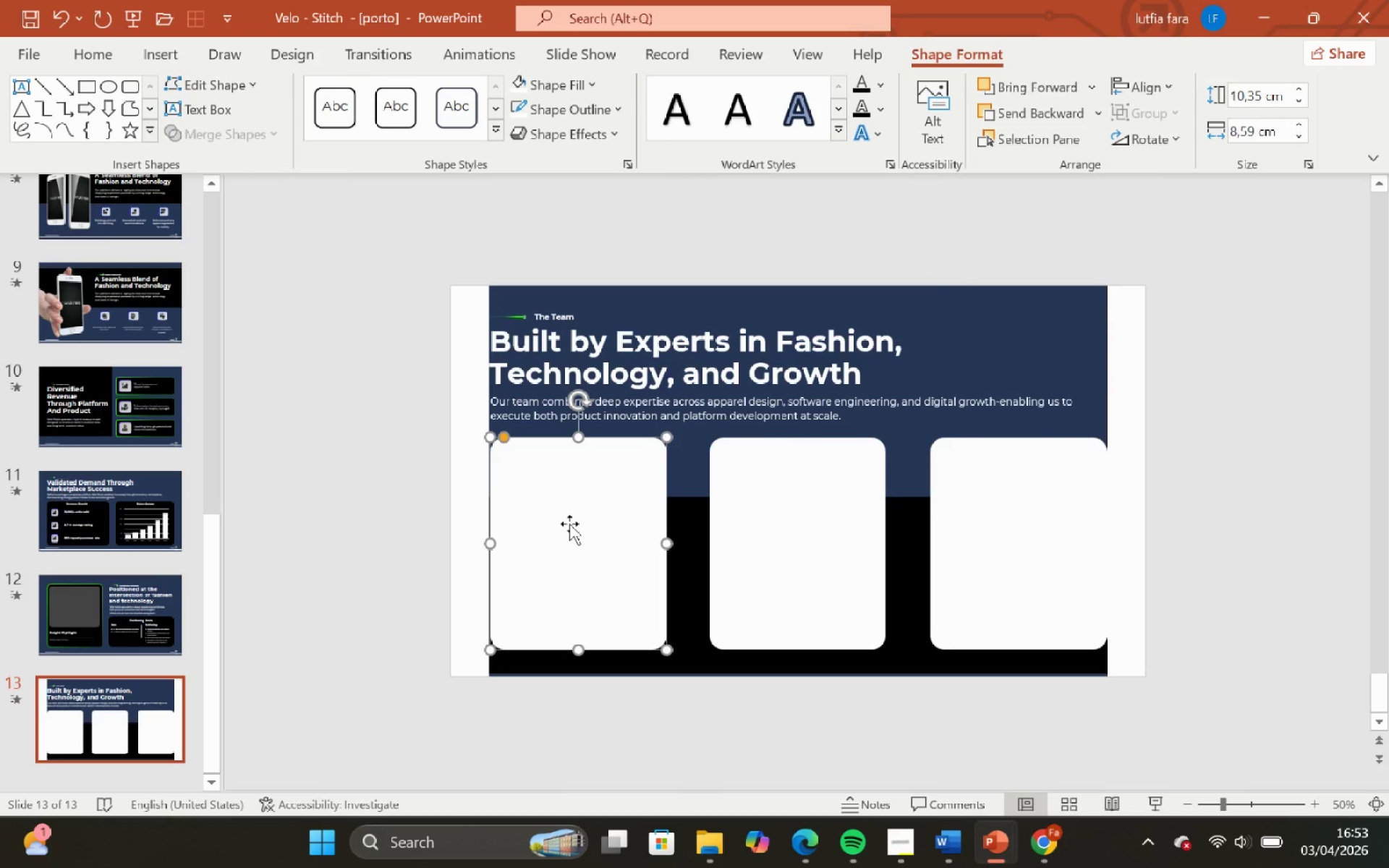 
key(ArrowLeft)
 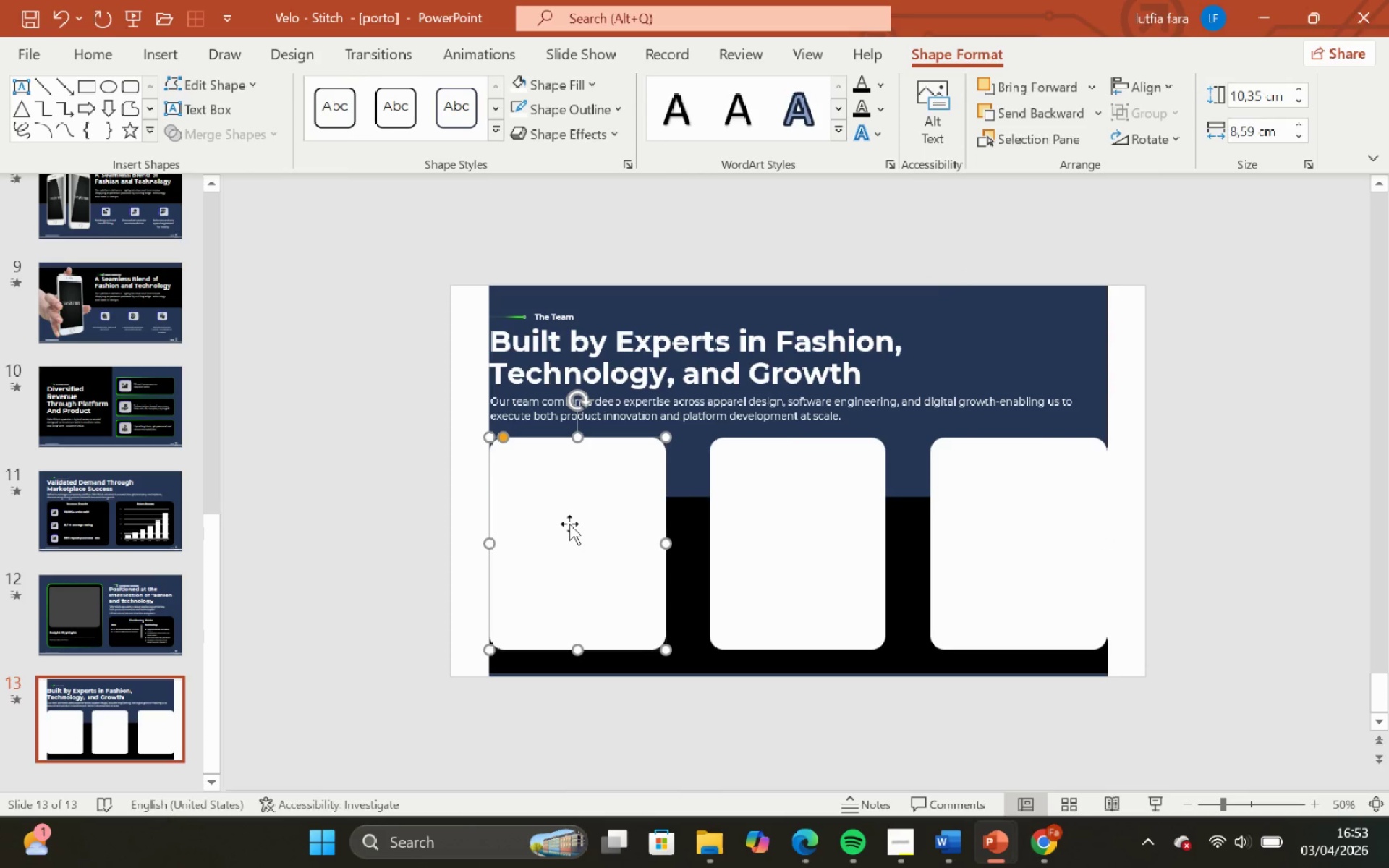 
key(ArrowLeft)
 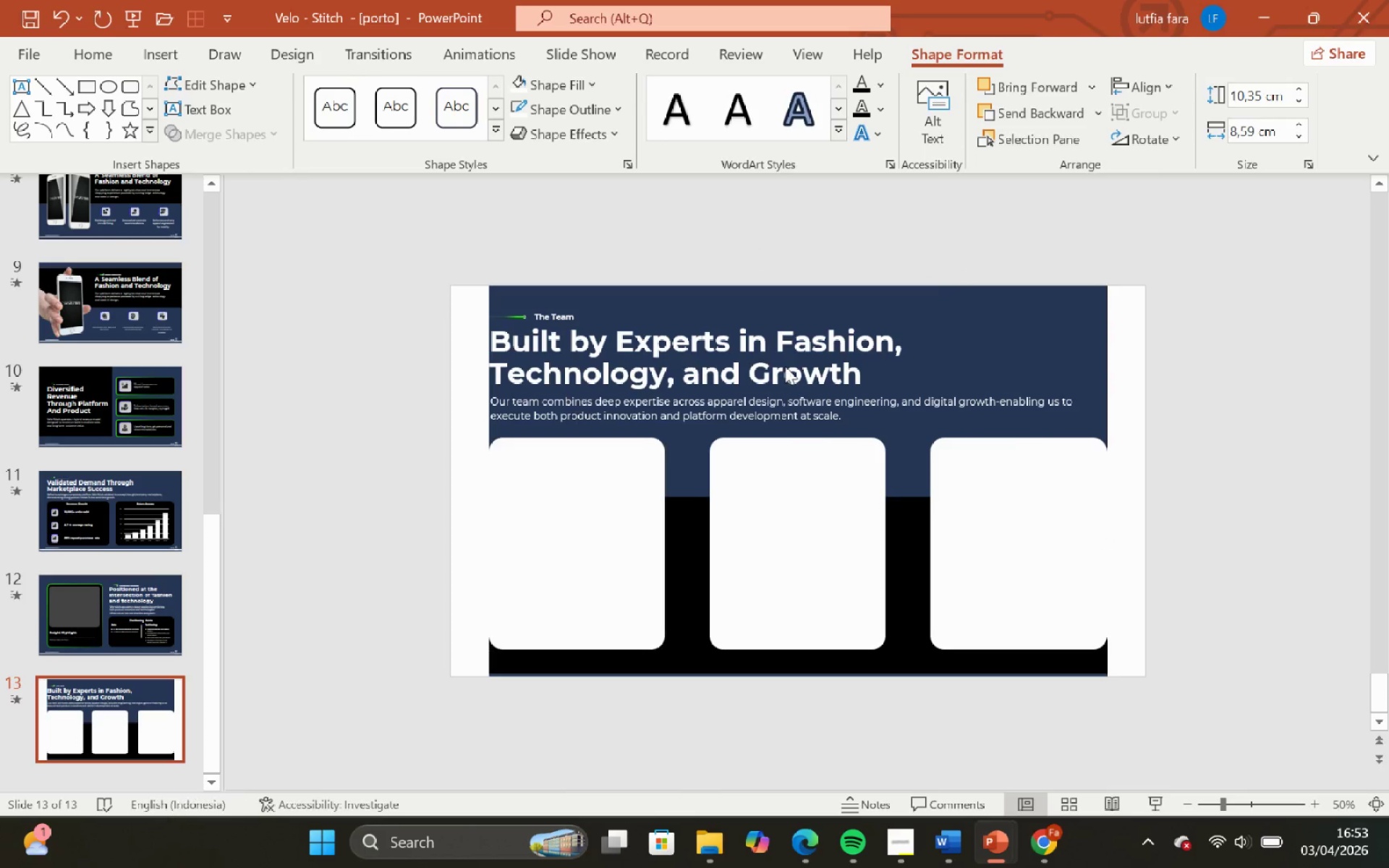 
double_click([830, 471])
 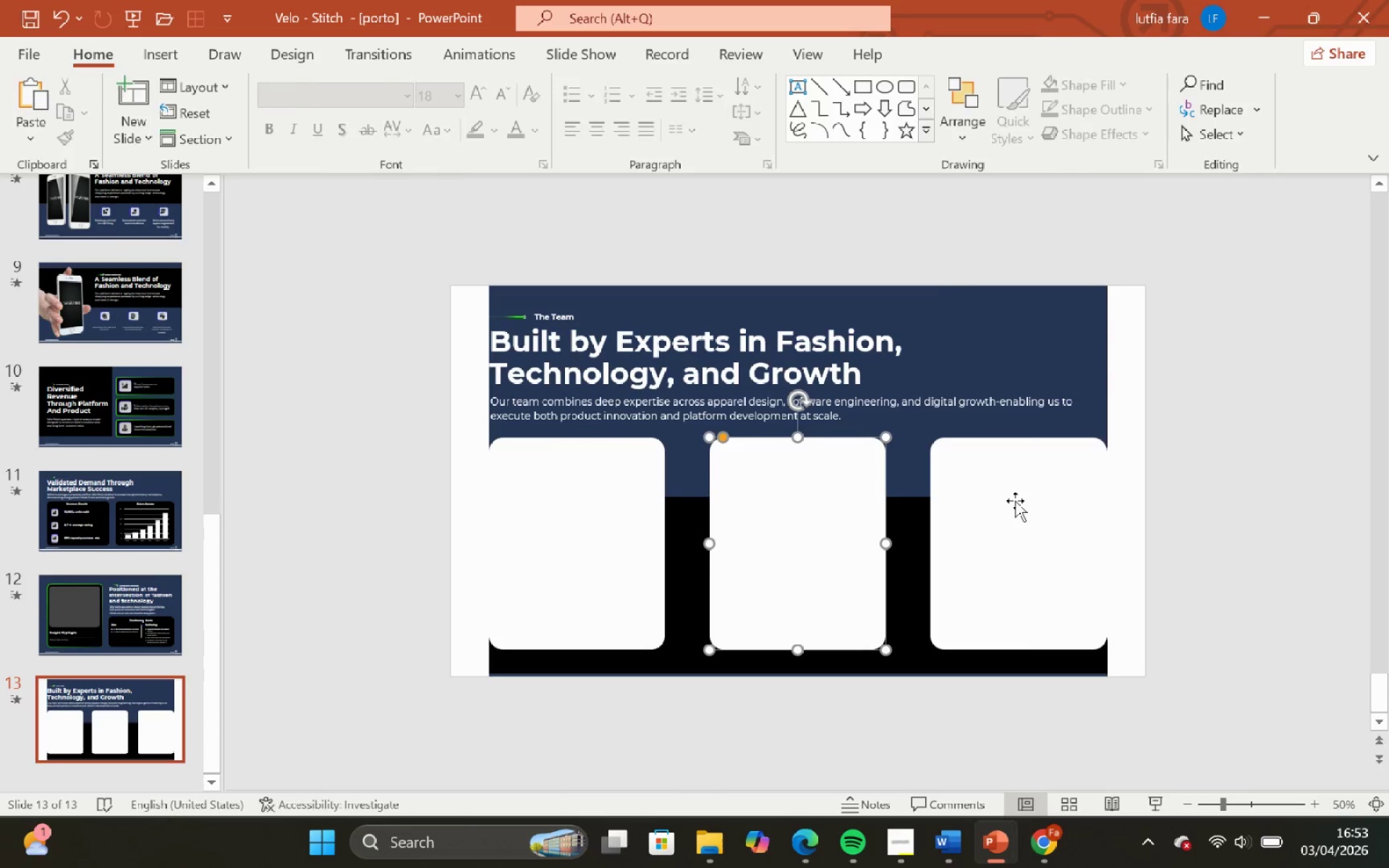 
hold_key(key=ShiftLeft, duration=0.47)
triple_click([1015, 501])
 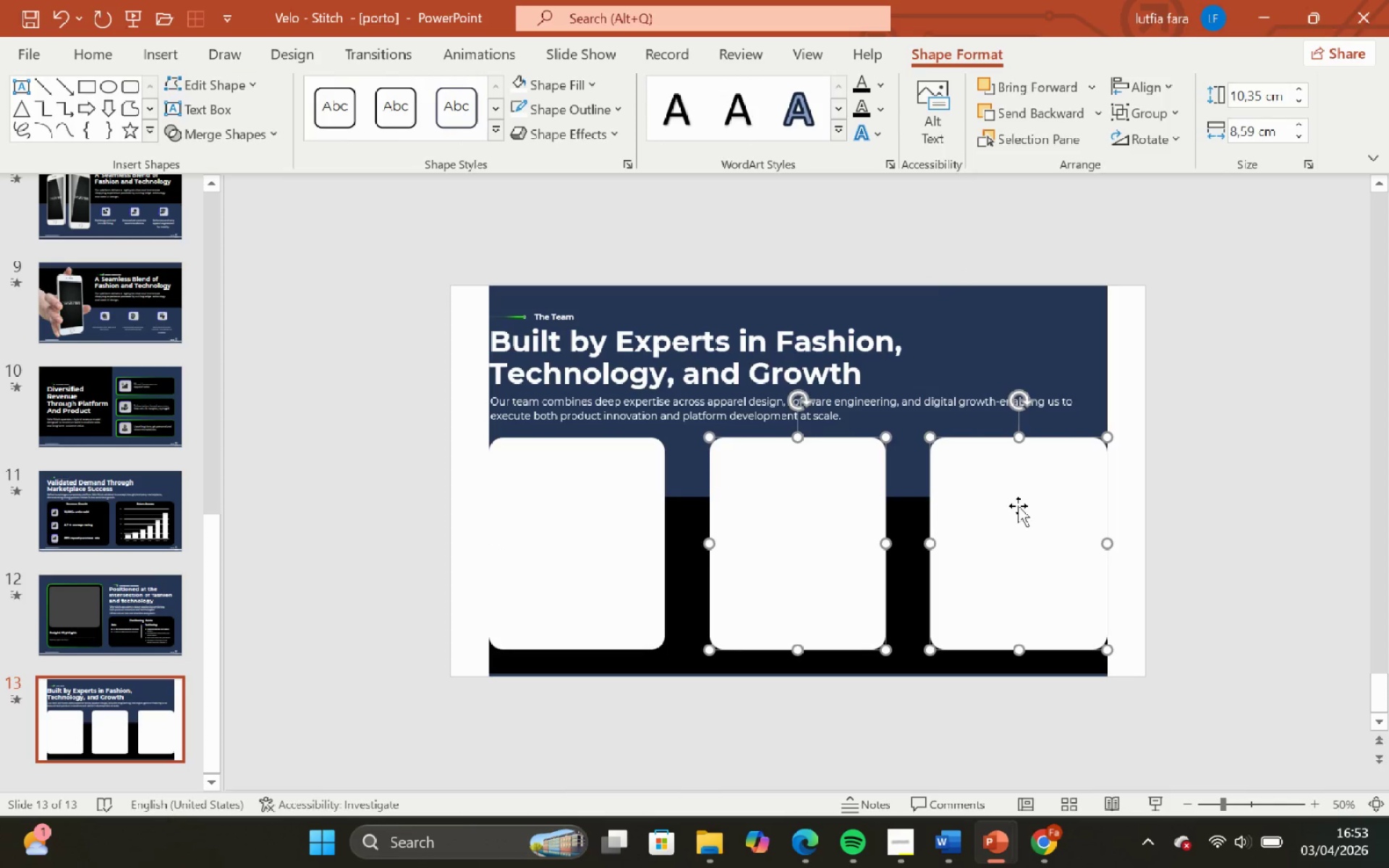 
key(Backspace)
 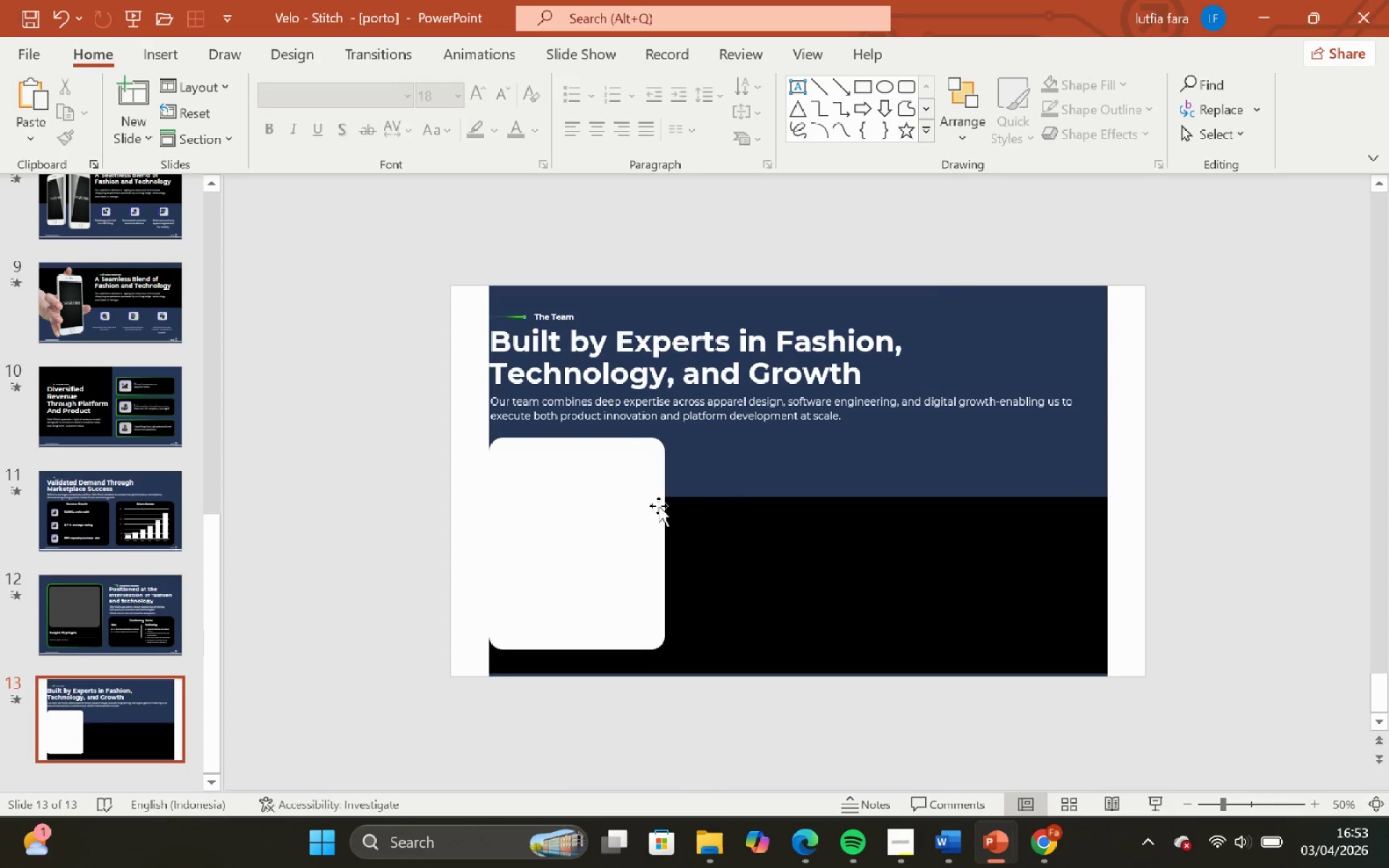 
left_click([643, 506])
 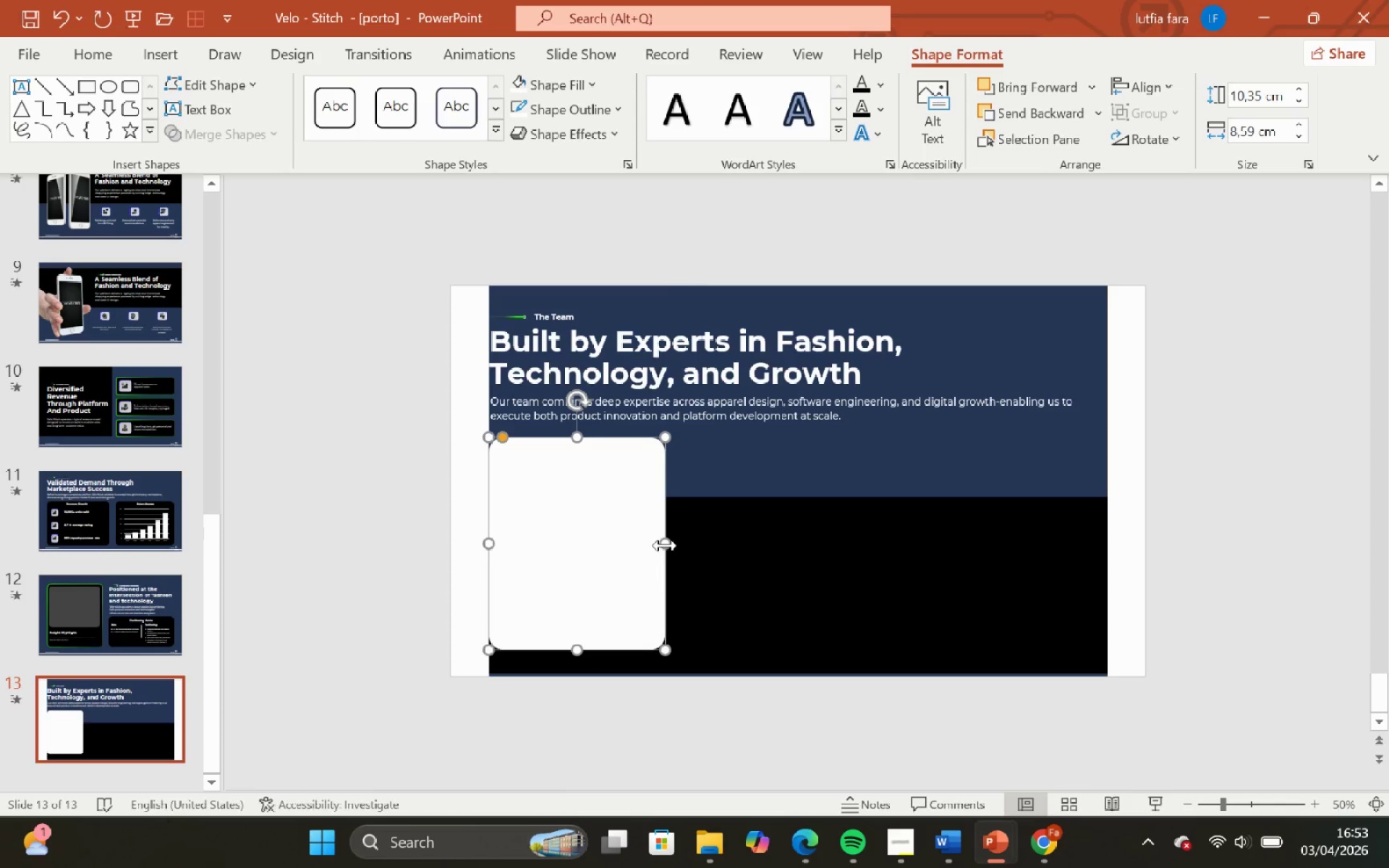 
left_click_drag(start_coordinate=[665, 545], to_coordinate=[675, 542])
 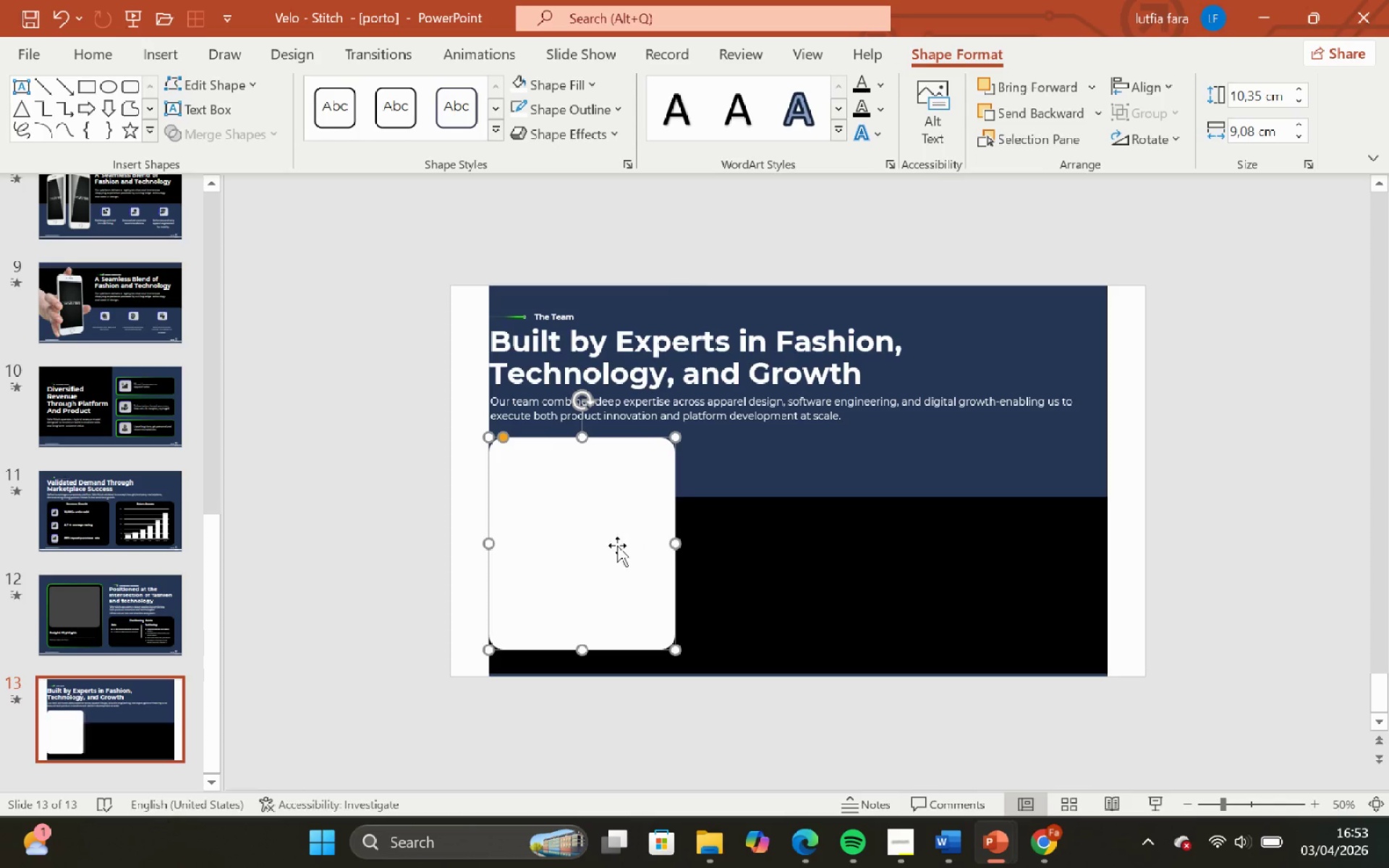 
hold_key(key=ControlLeft, duration=1.27)
hold_key(key=ShiftLeft, duration=1.11)
left_click_drag(start_coordinate=[602, 548], to_coordinate=[807, 545])
 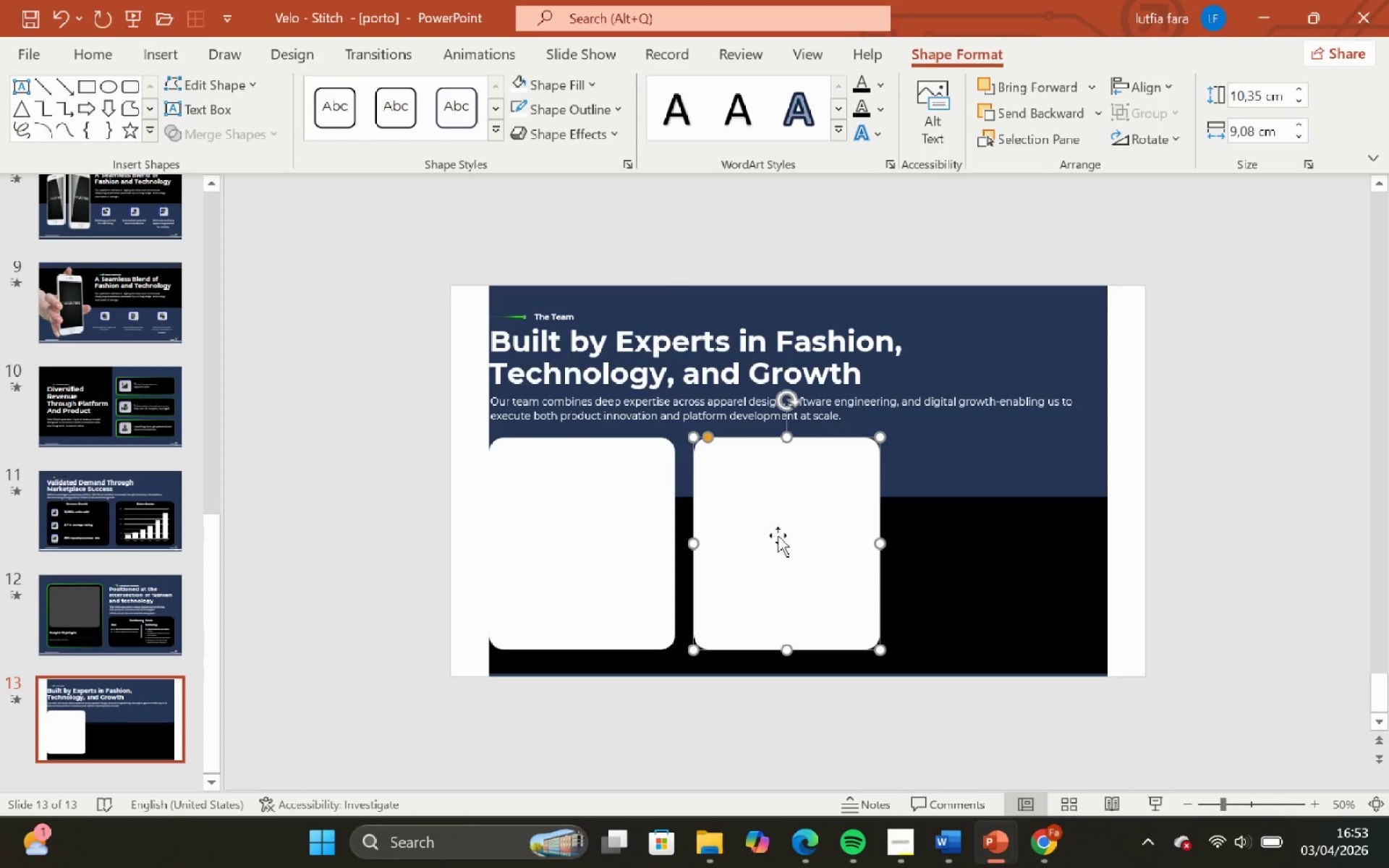 
hold_key(key=ShiftLeft, duration=1.62)
left_click_drag(start_coordinate=[774, 535], to_coordinate=[1001, 535])
 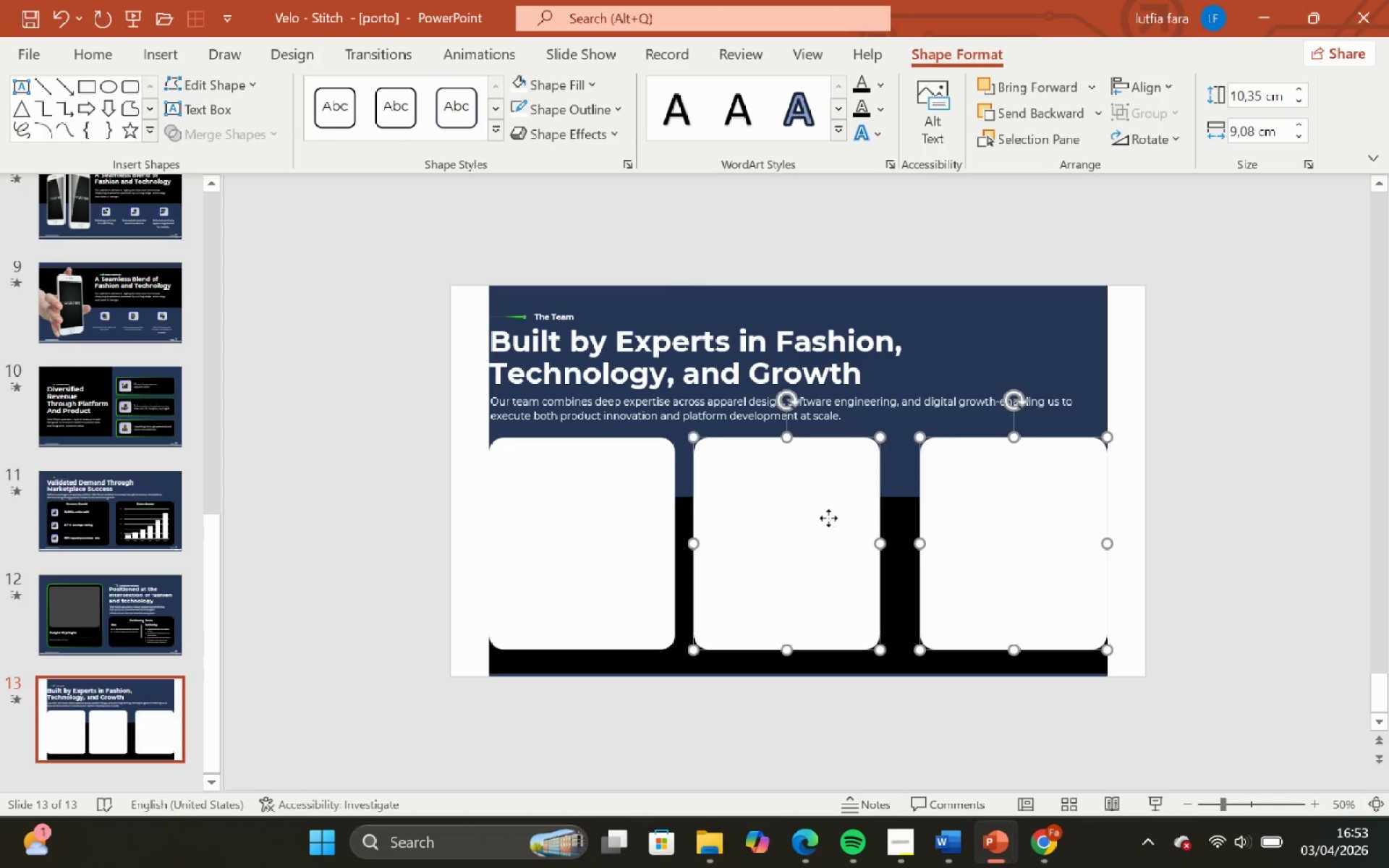 
hold_key(key=ControlLeft, duration=1.5)
 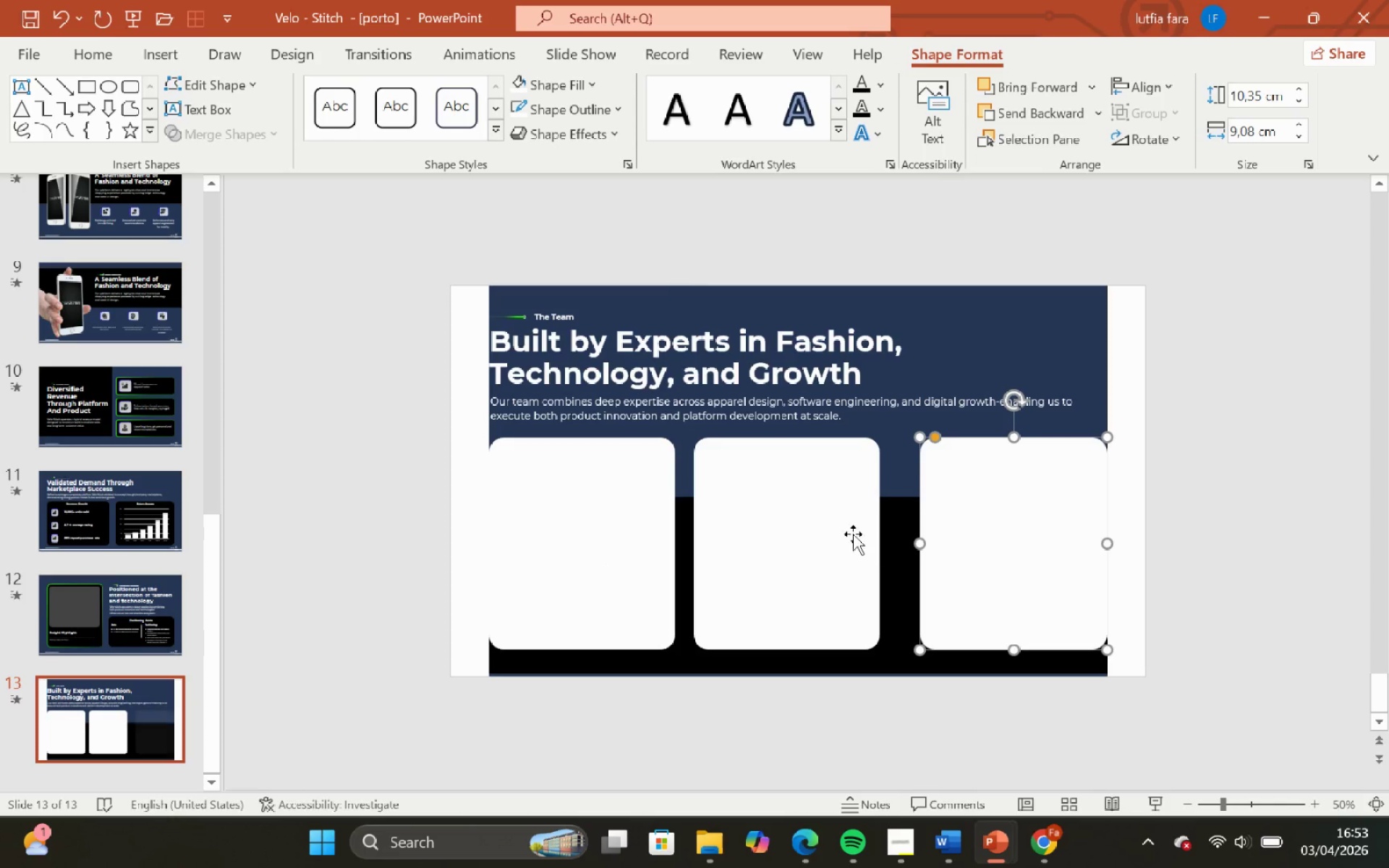 
hold_key(key=ShiftLeft, duration=0.91)
double_click([532, 548])
 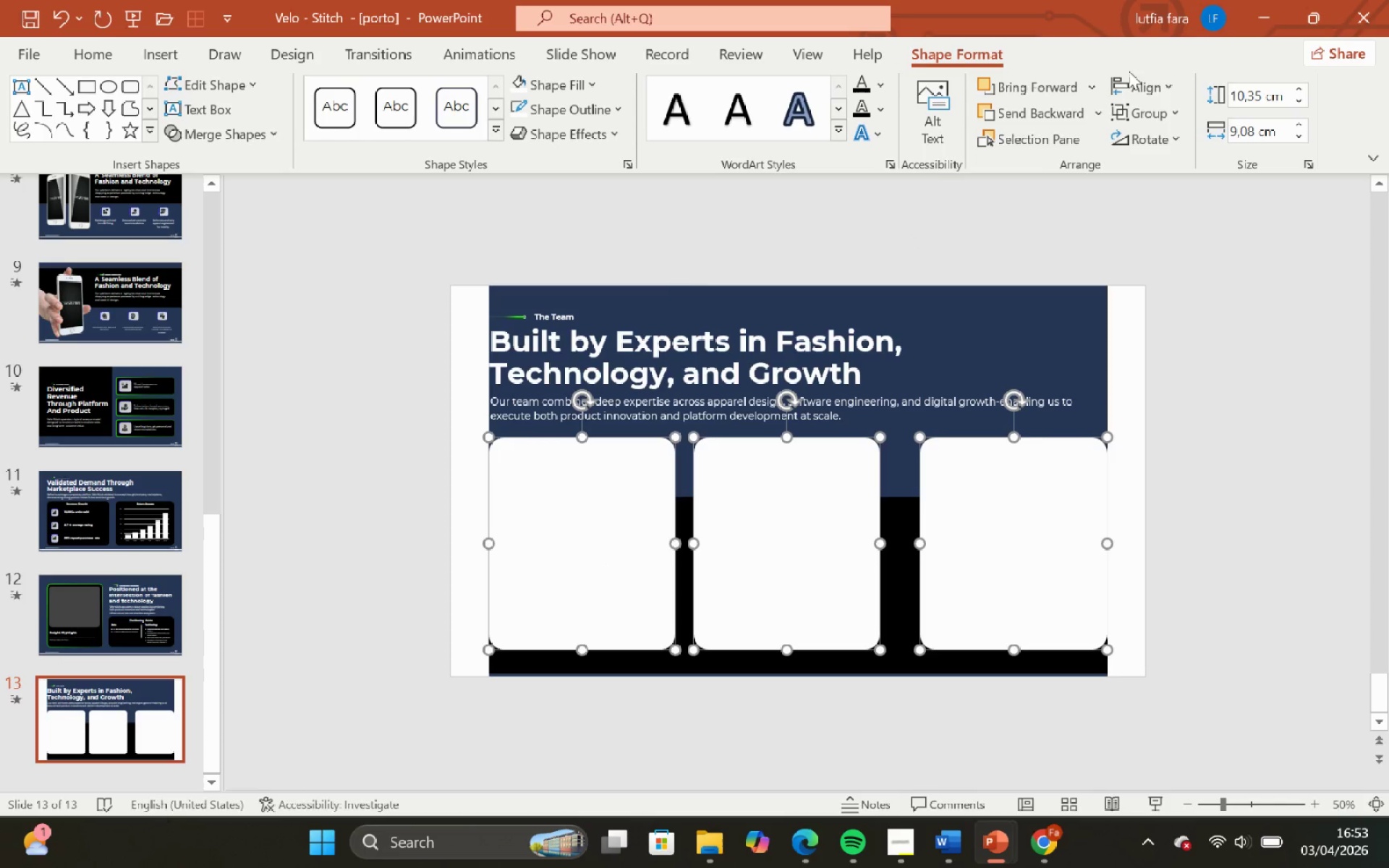 
left_click([1146, 88])
 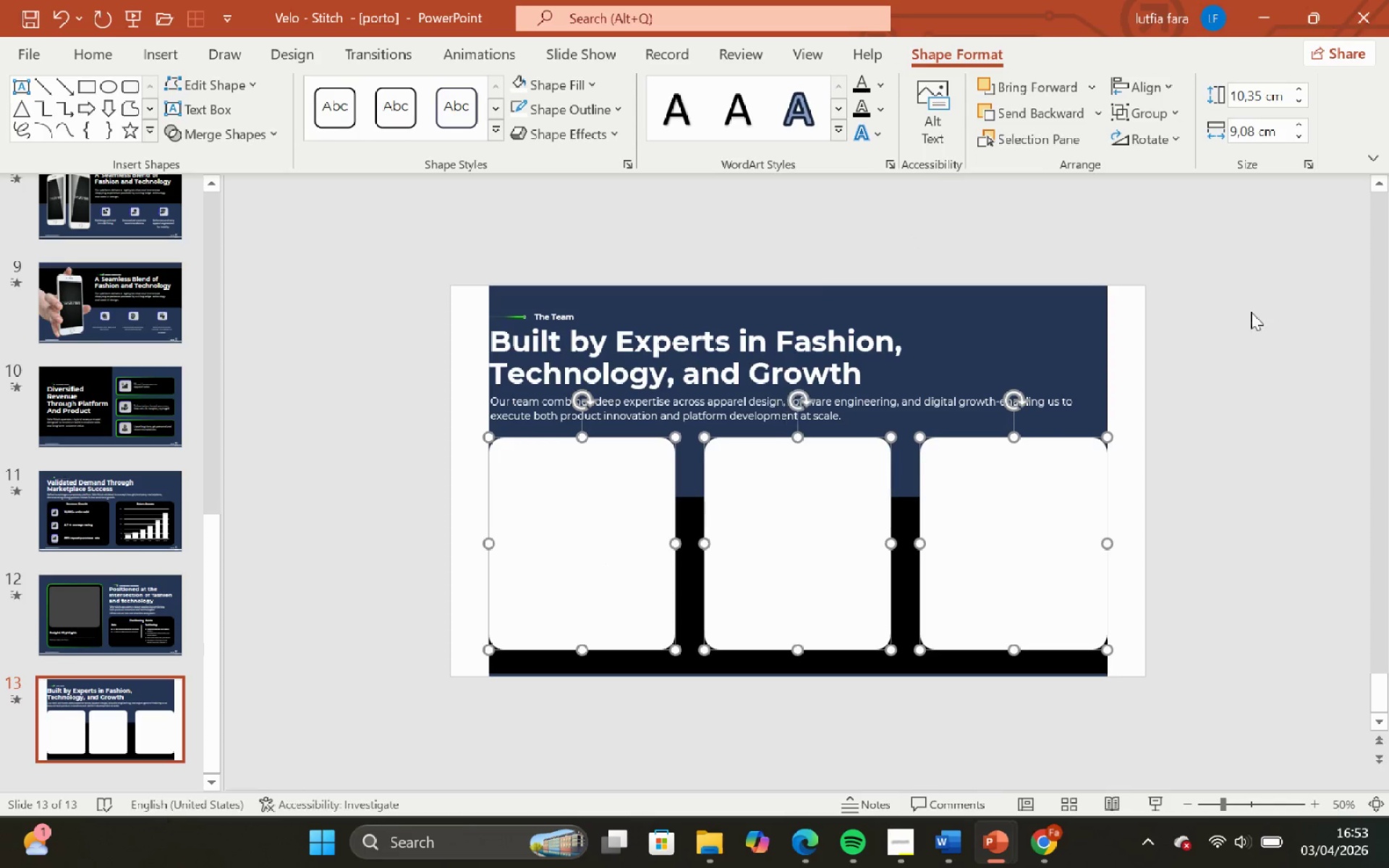 
left_click([984, 273])
 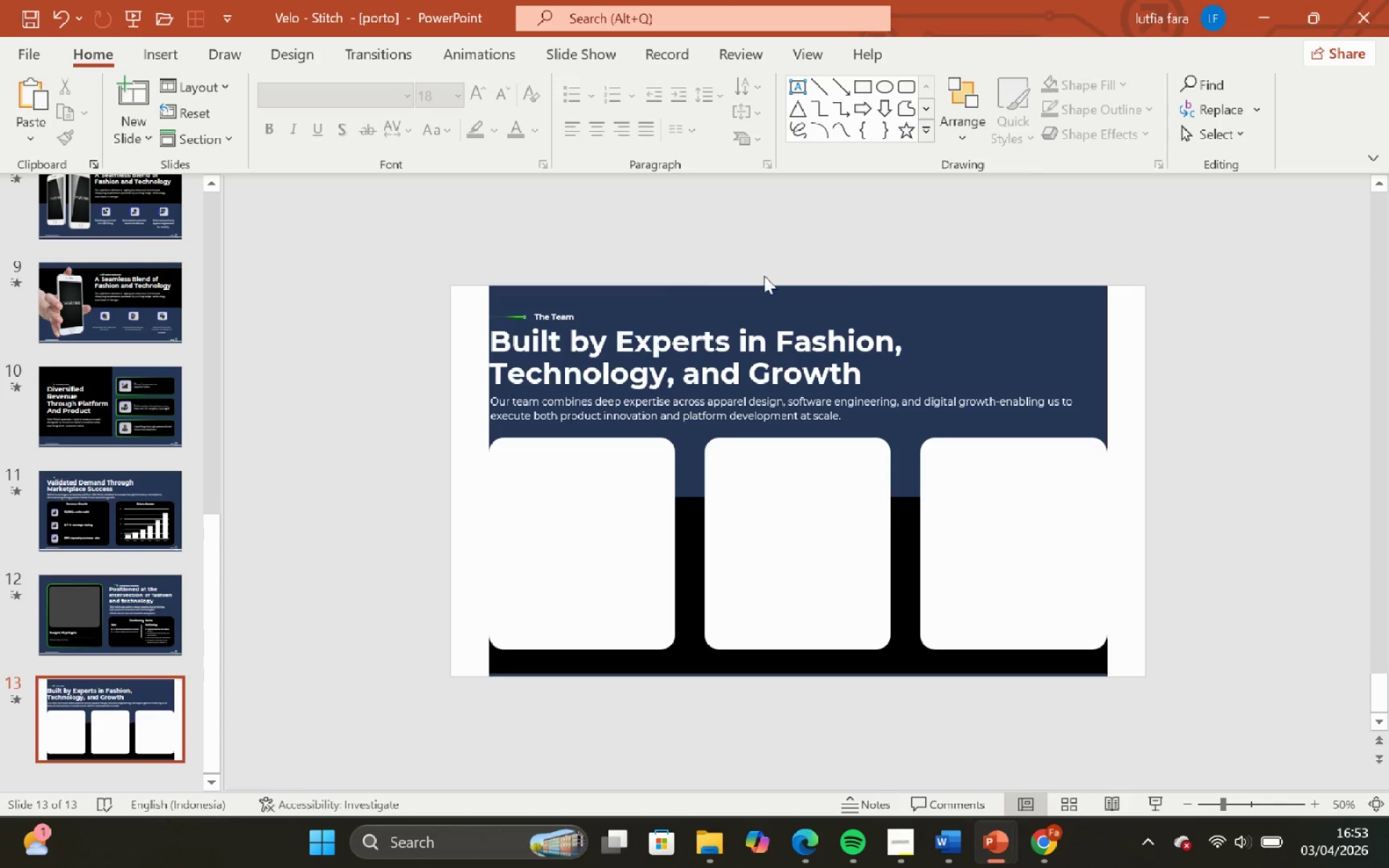 
left_click([613, 348])
 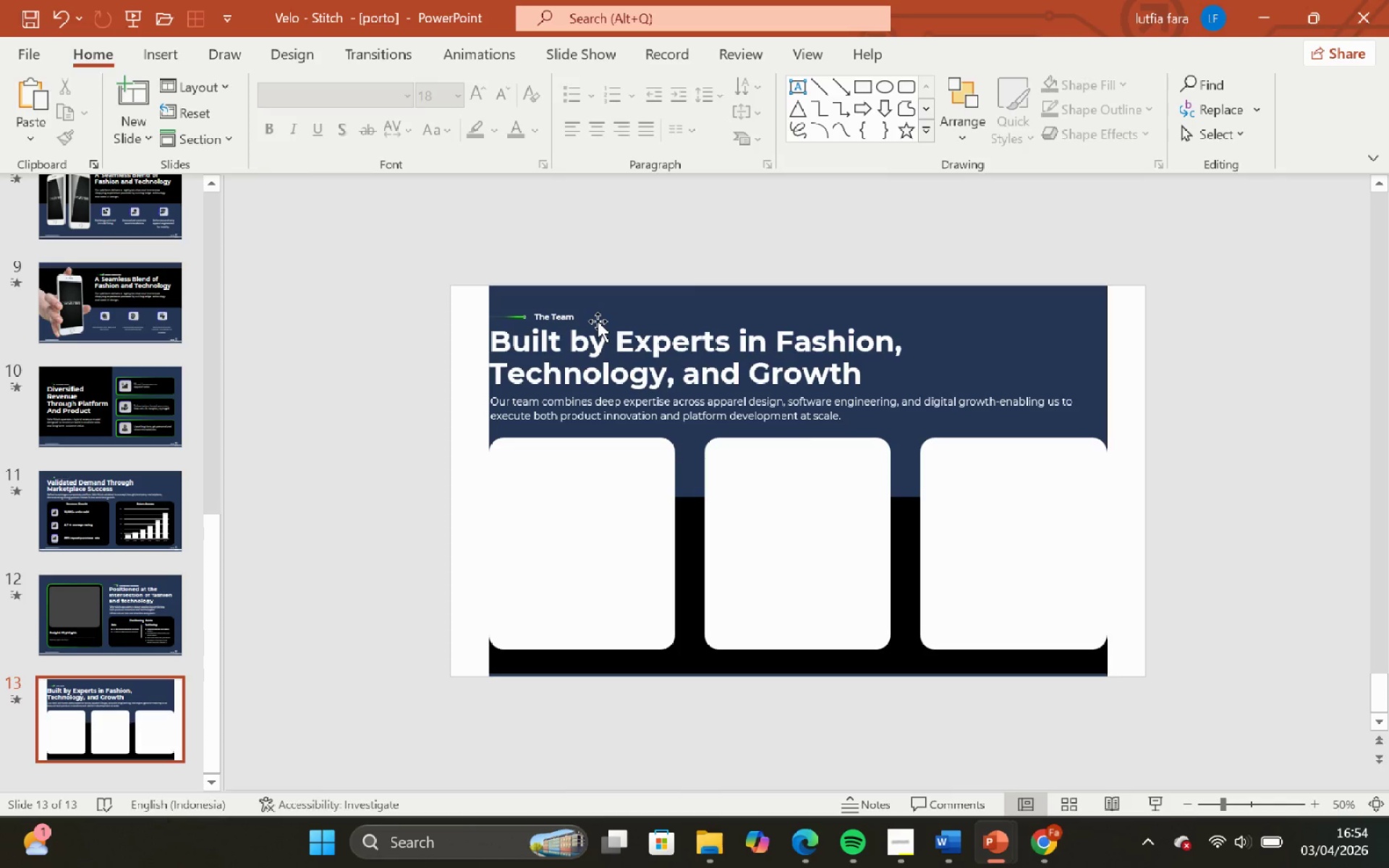 
wait(14.83)
 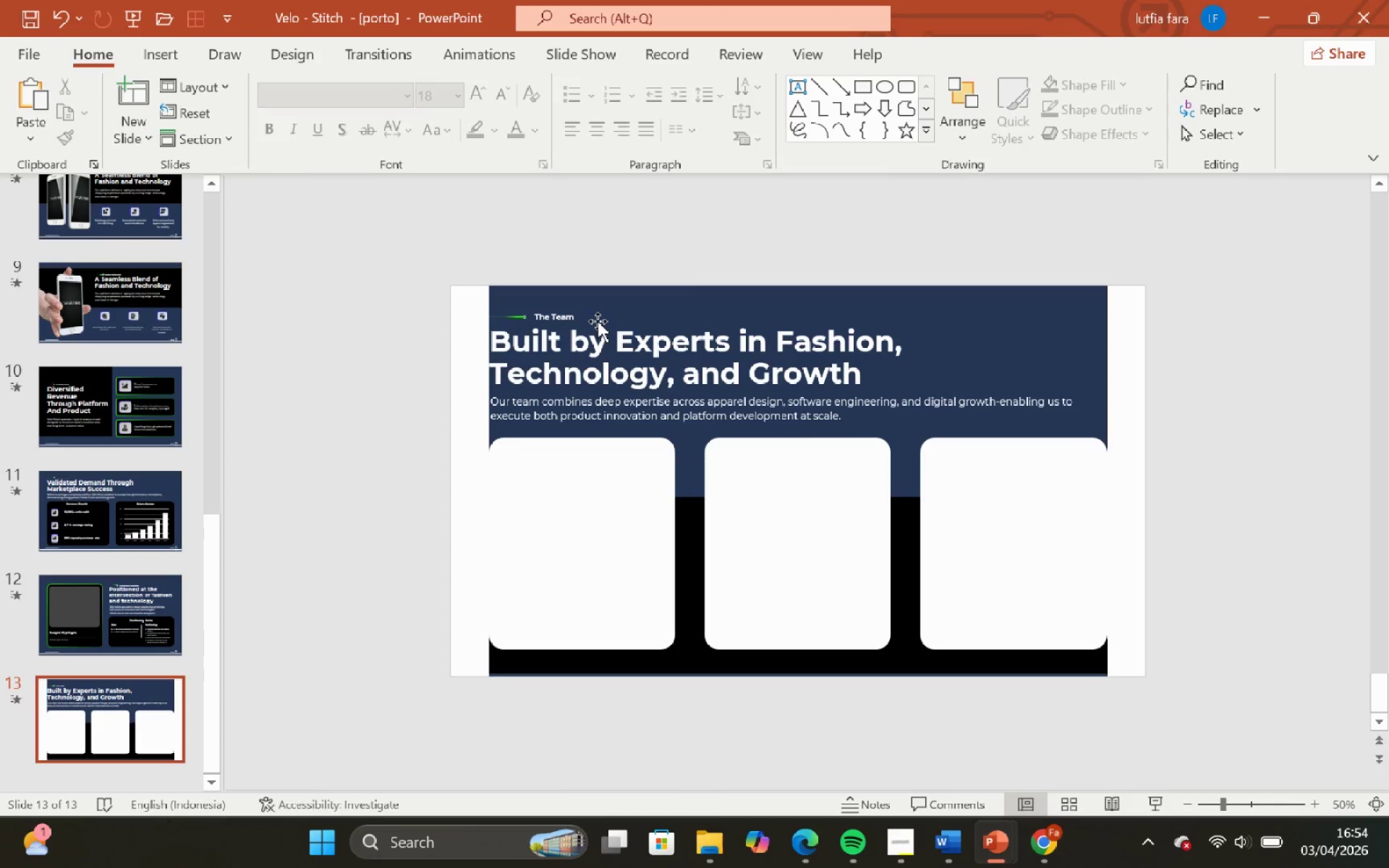 
left_click([585, 328])
 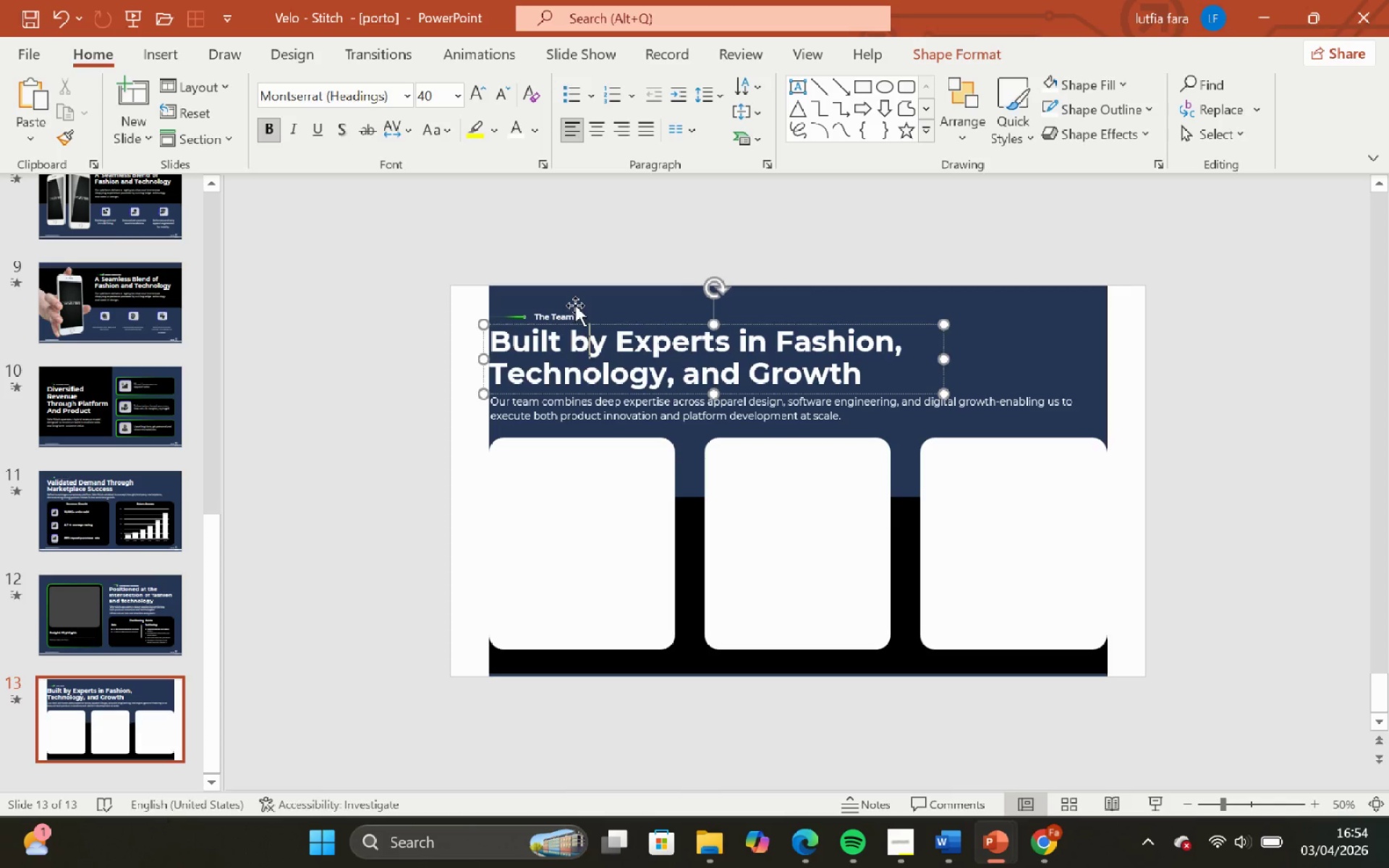 
left_click([575, 305])
 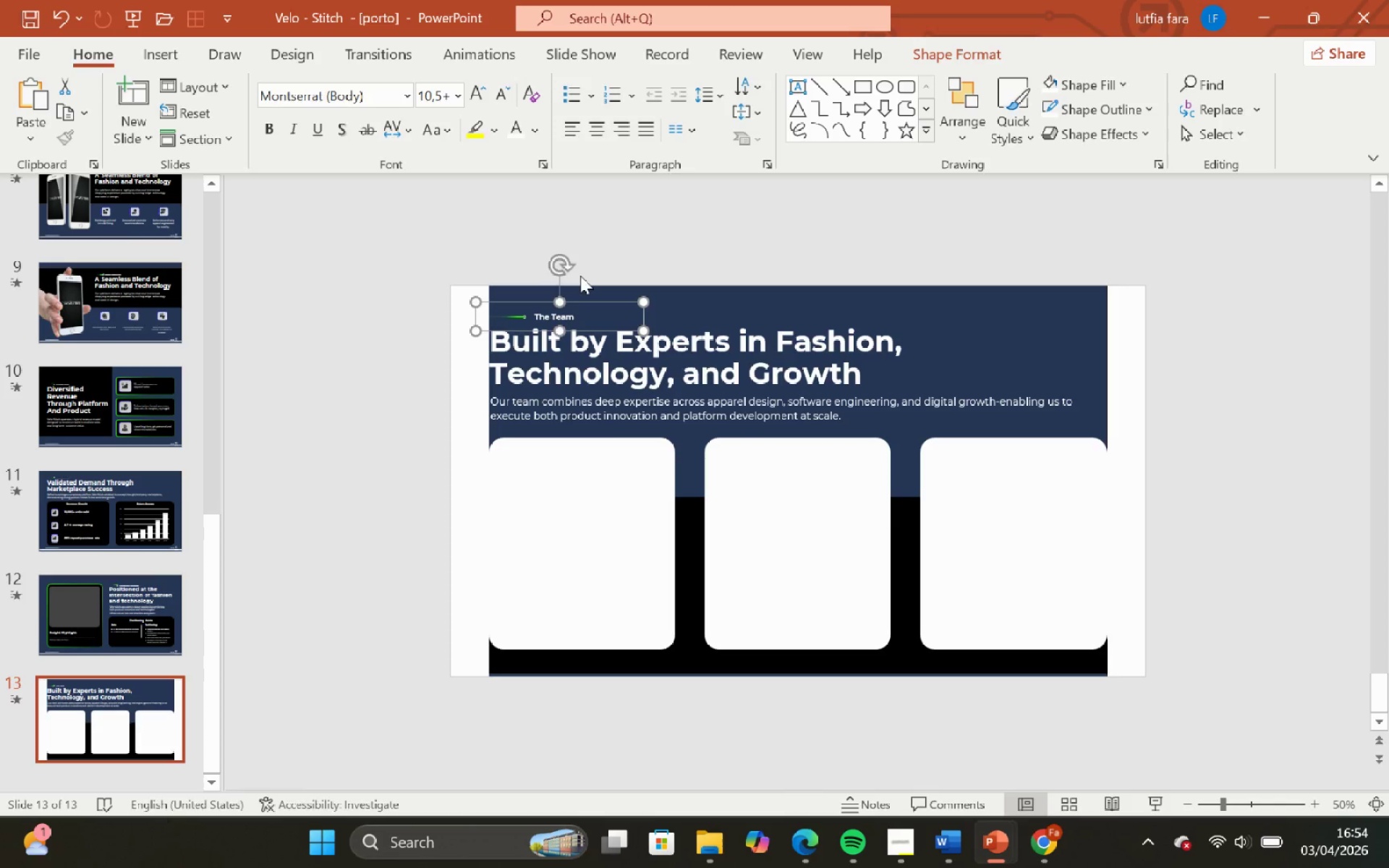 
left_click([580, 276])
 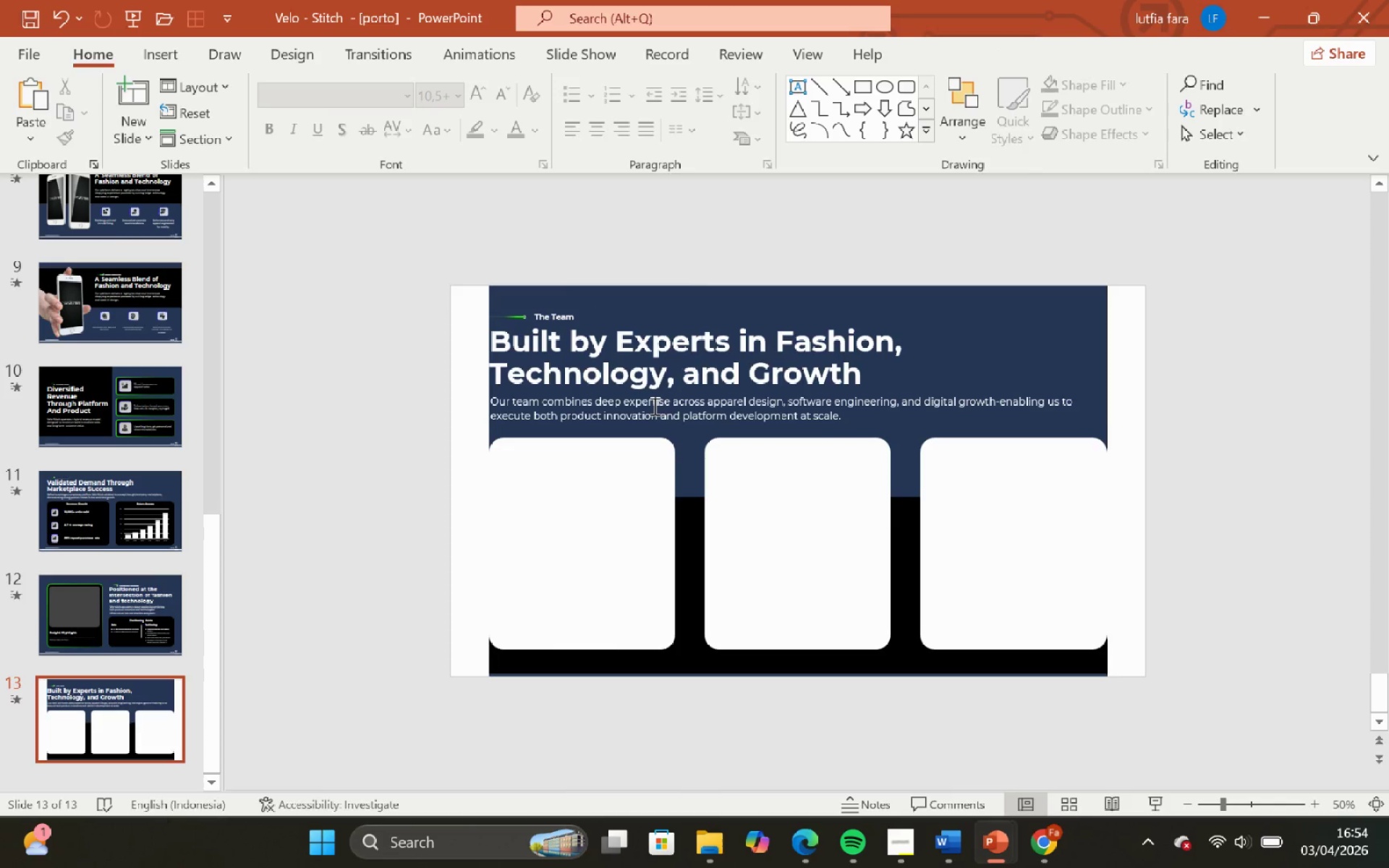 
left_click([653, 407])
 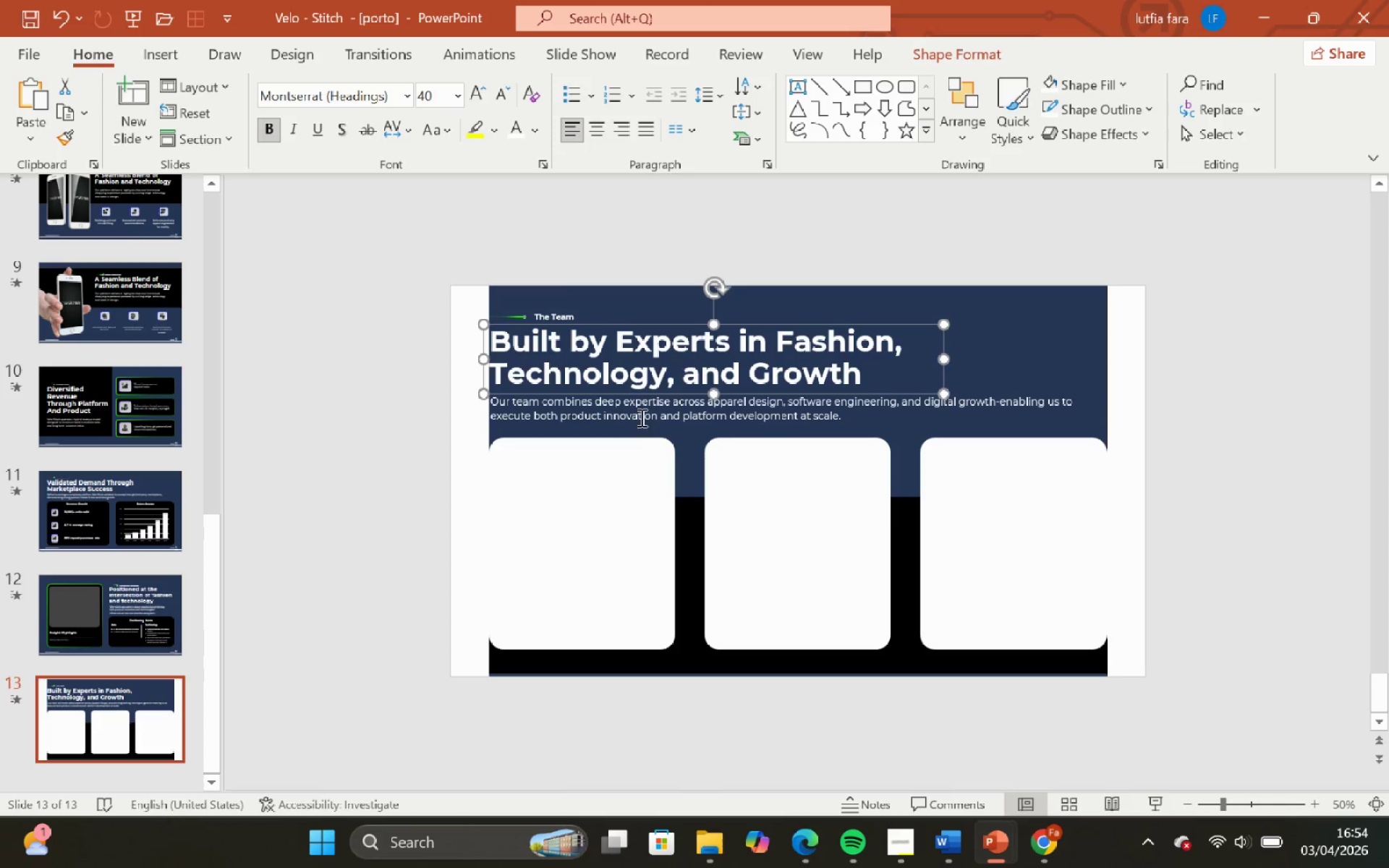 
left_click([629, 274])
 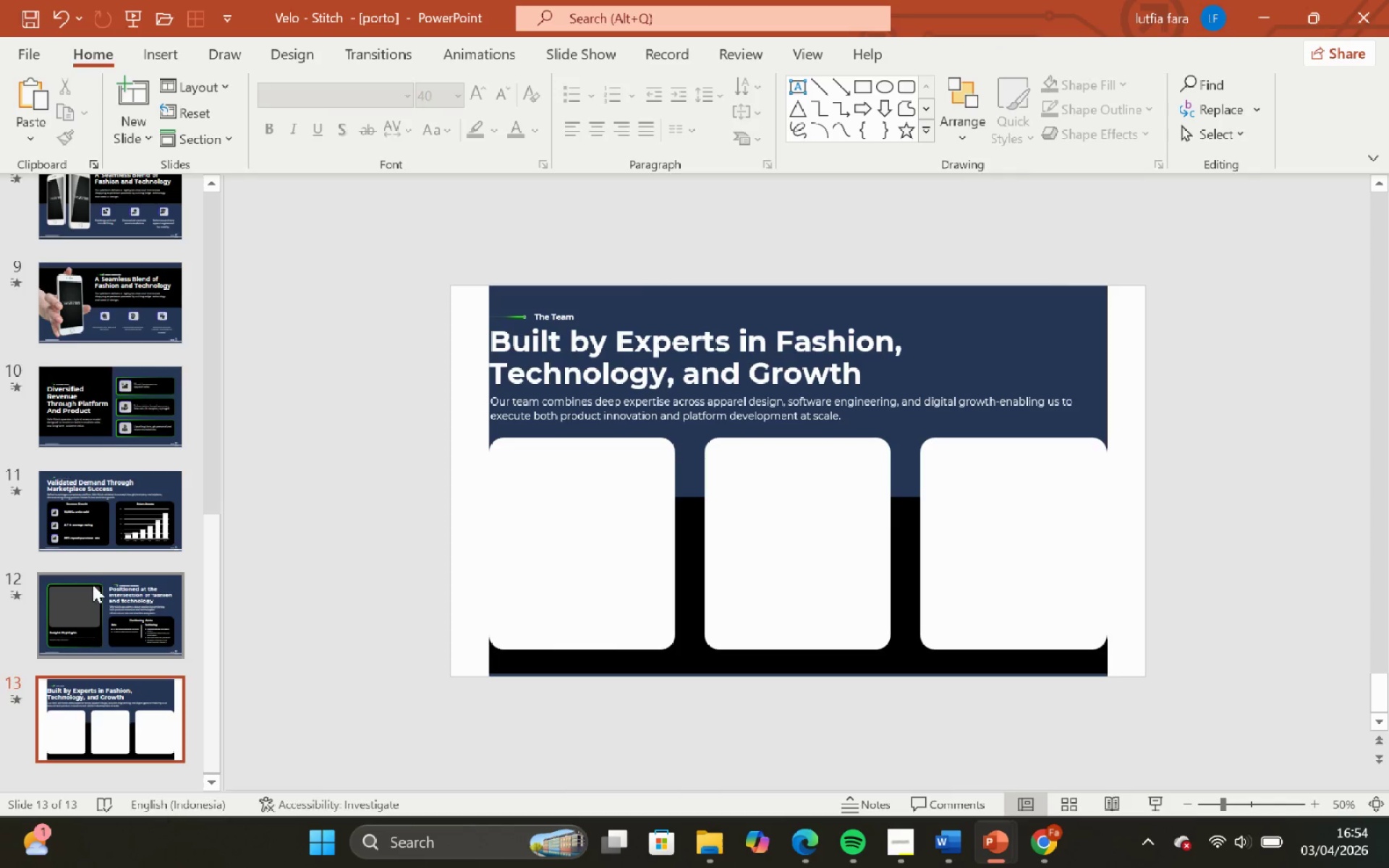 
scroll: coordinate [88, 554], scroll_direction: up, amount: 11.0
 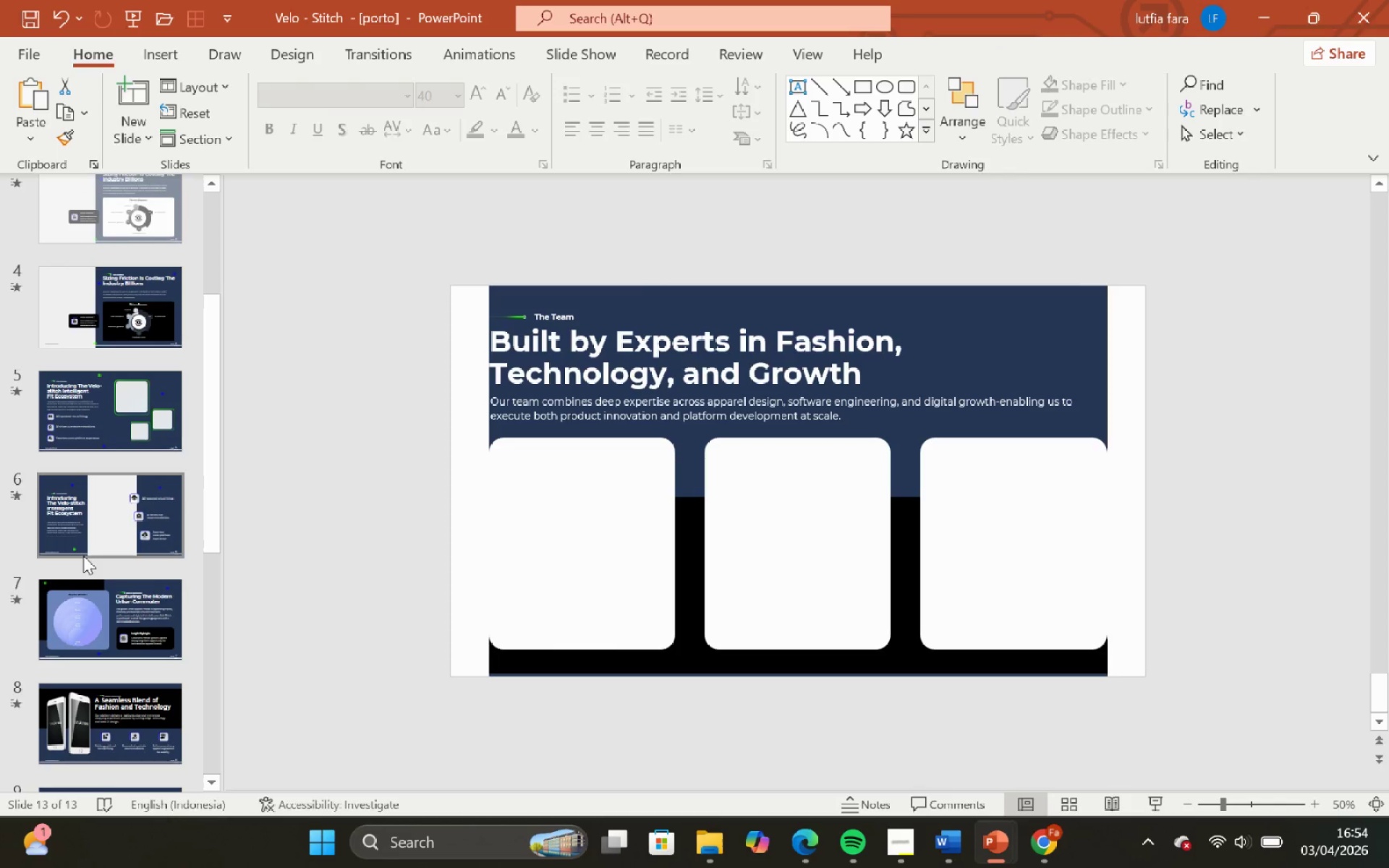 
scroll: coordinate [83, 570], scroll_direction: down, amount: 19.0
 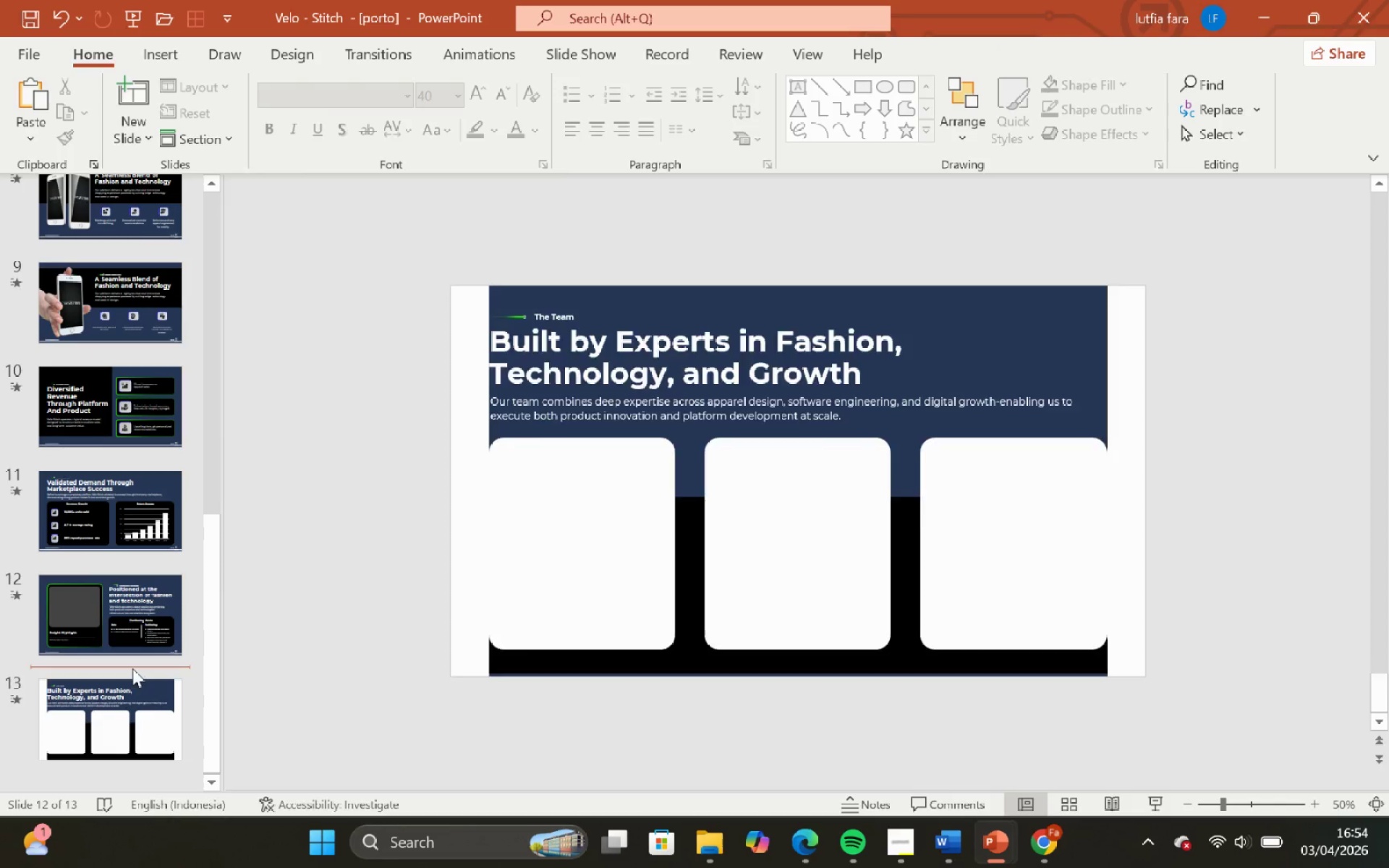 
double_click([156, 710])
 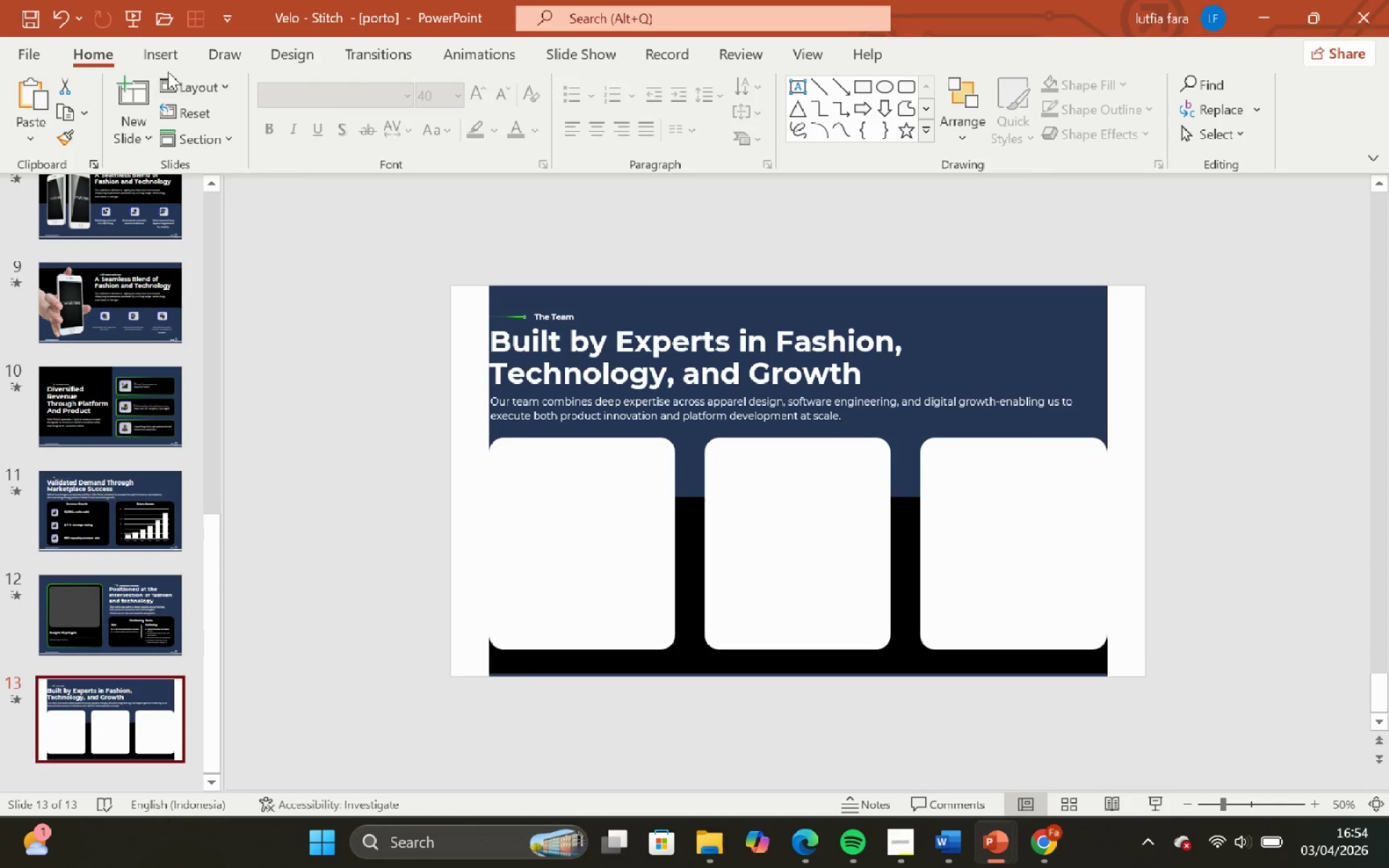 
left_click([152, 55])
 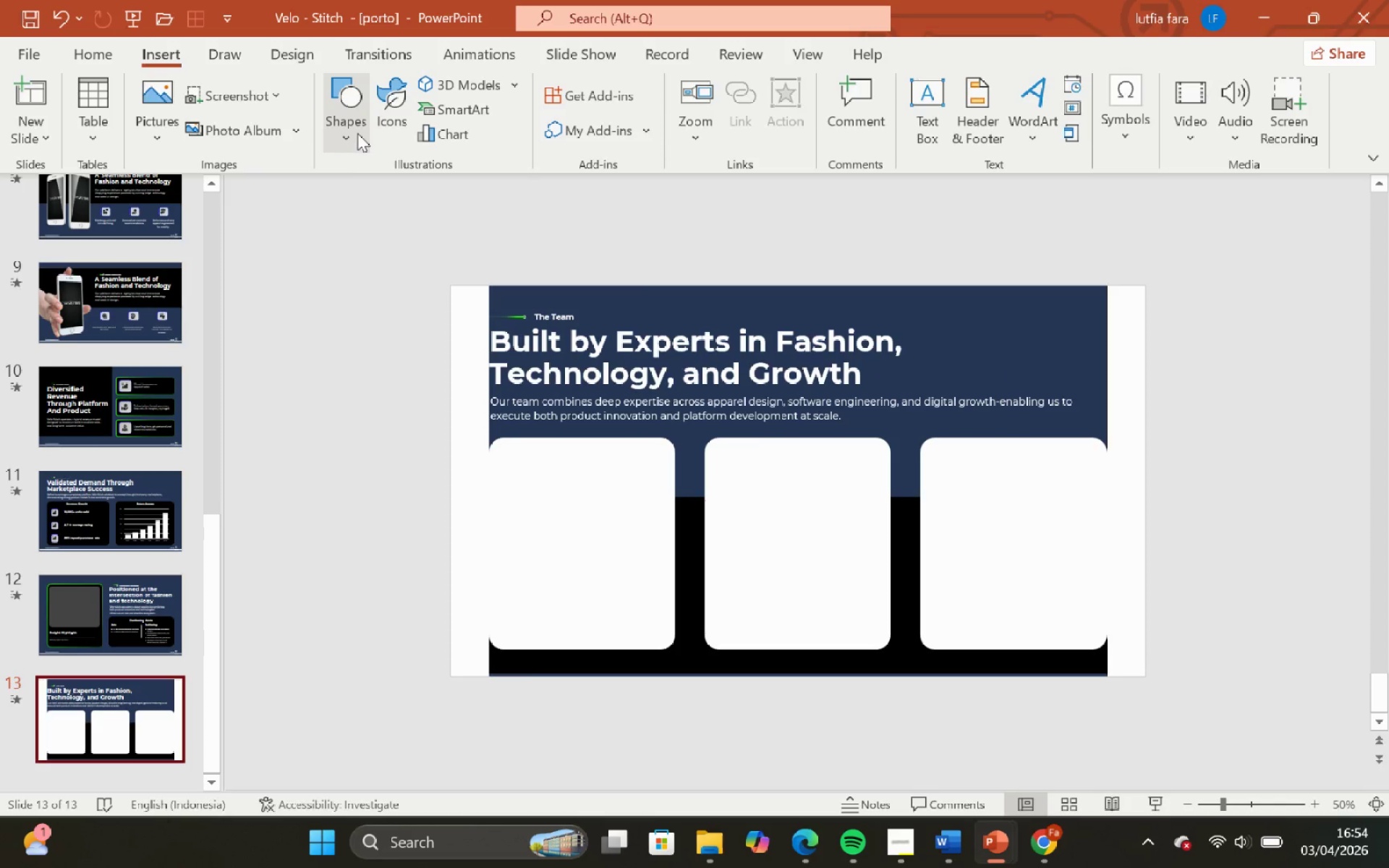 
left_click([356, 135])
 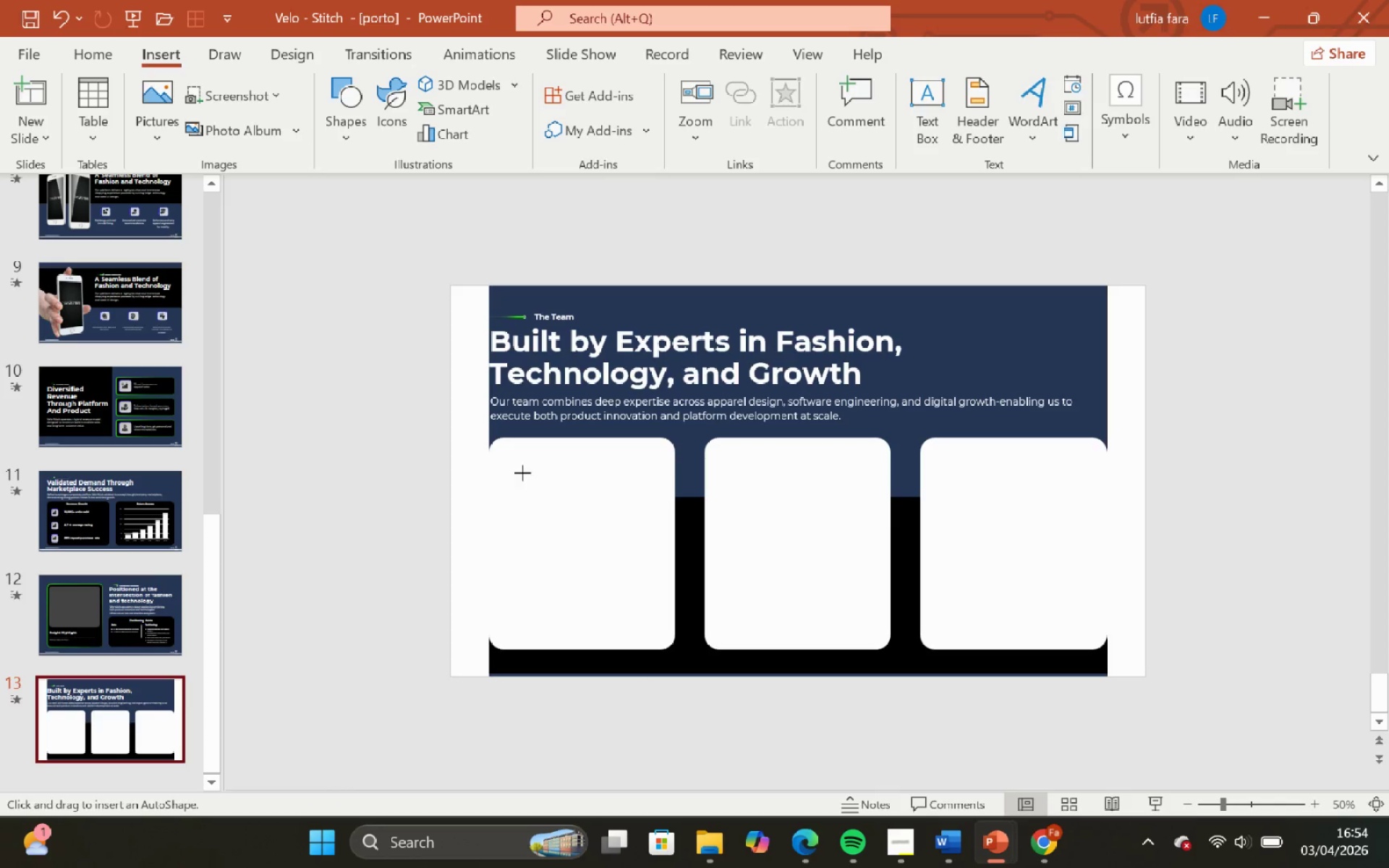 
hold_key(key=ShiftLeft, duration=1.89)
left_click_drag(start_coordinate=[509, 452], to_coordinate=[602, 519])
 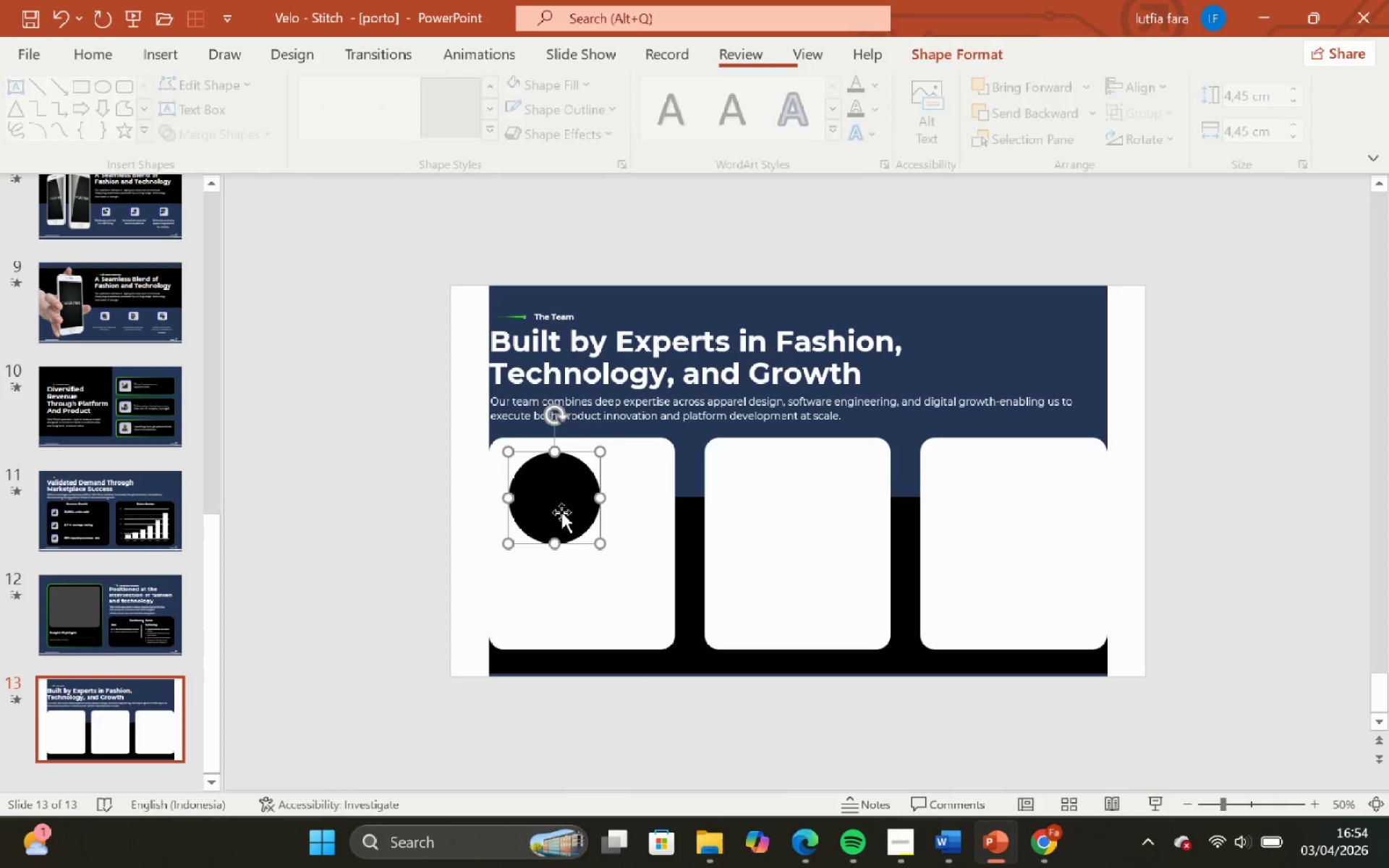 
hold_key(key=ShiftLeft, duration=1.61)
left_click_drag(start_coordinate=[561, 512], to_coordinate=[585, 508])
 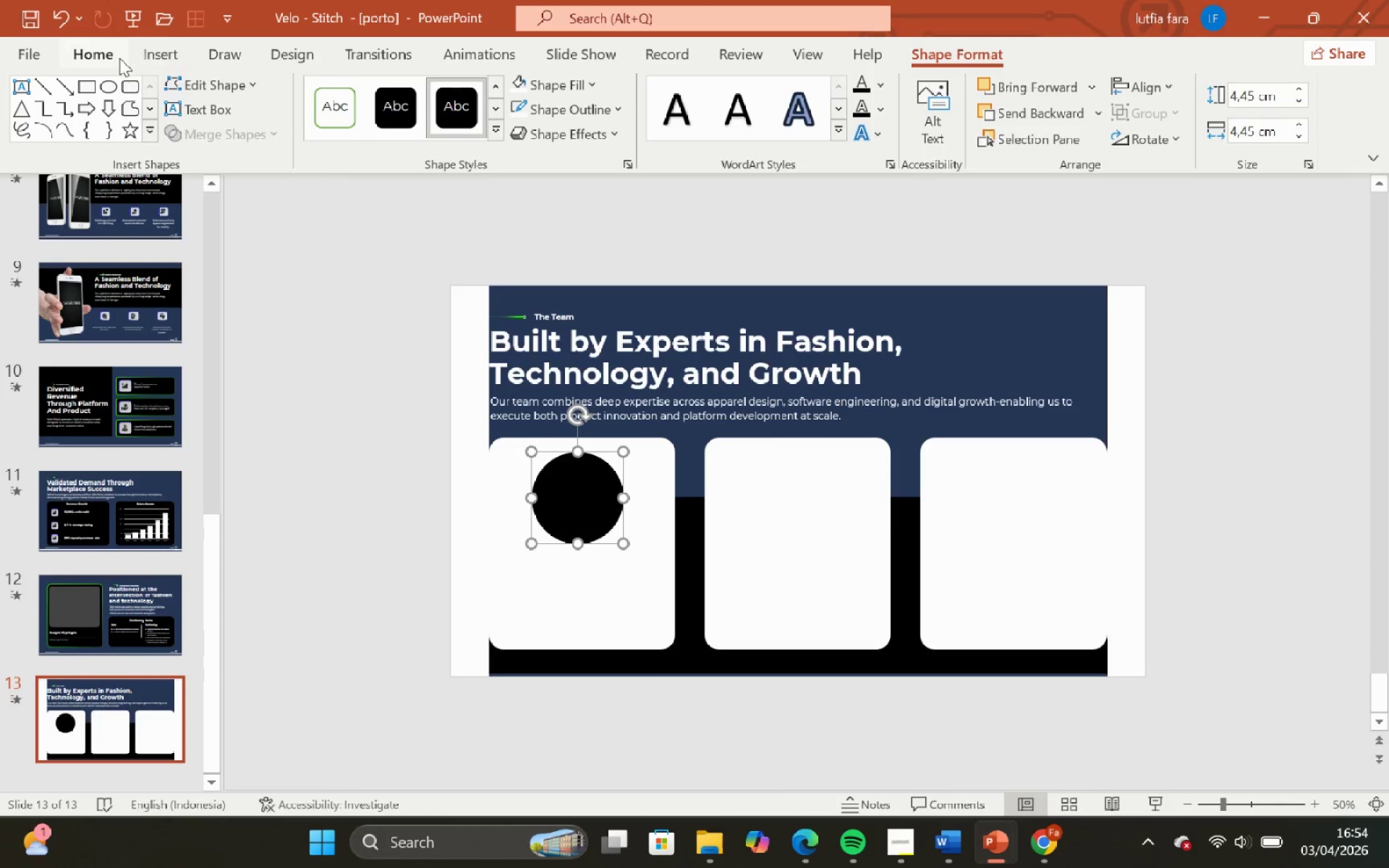 
left_click([117, 57])
 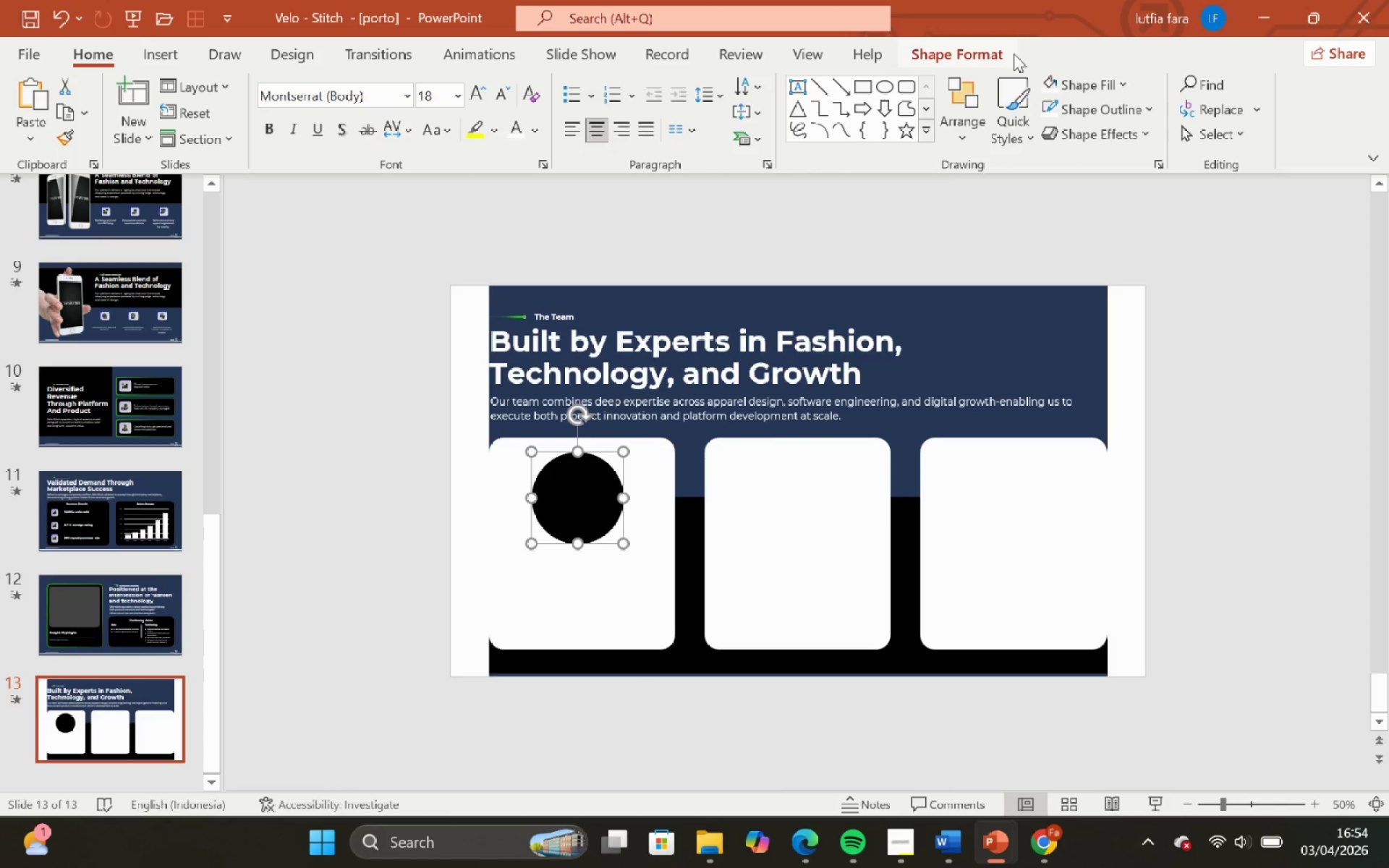 
left_click([1003, 56])
 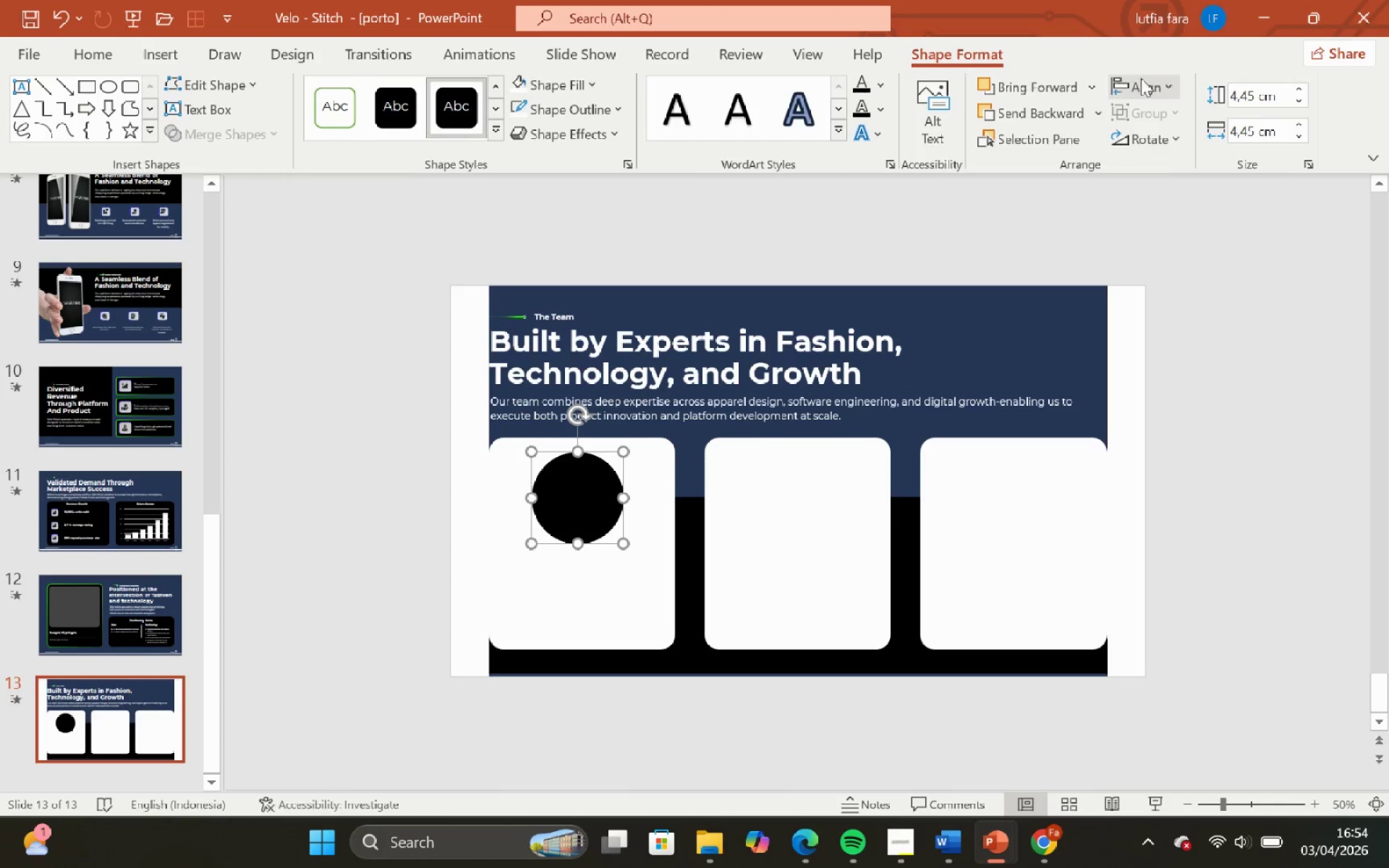 
left_click([1142, 78])
 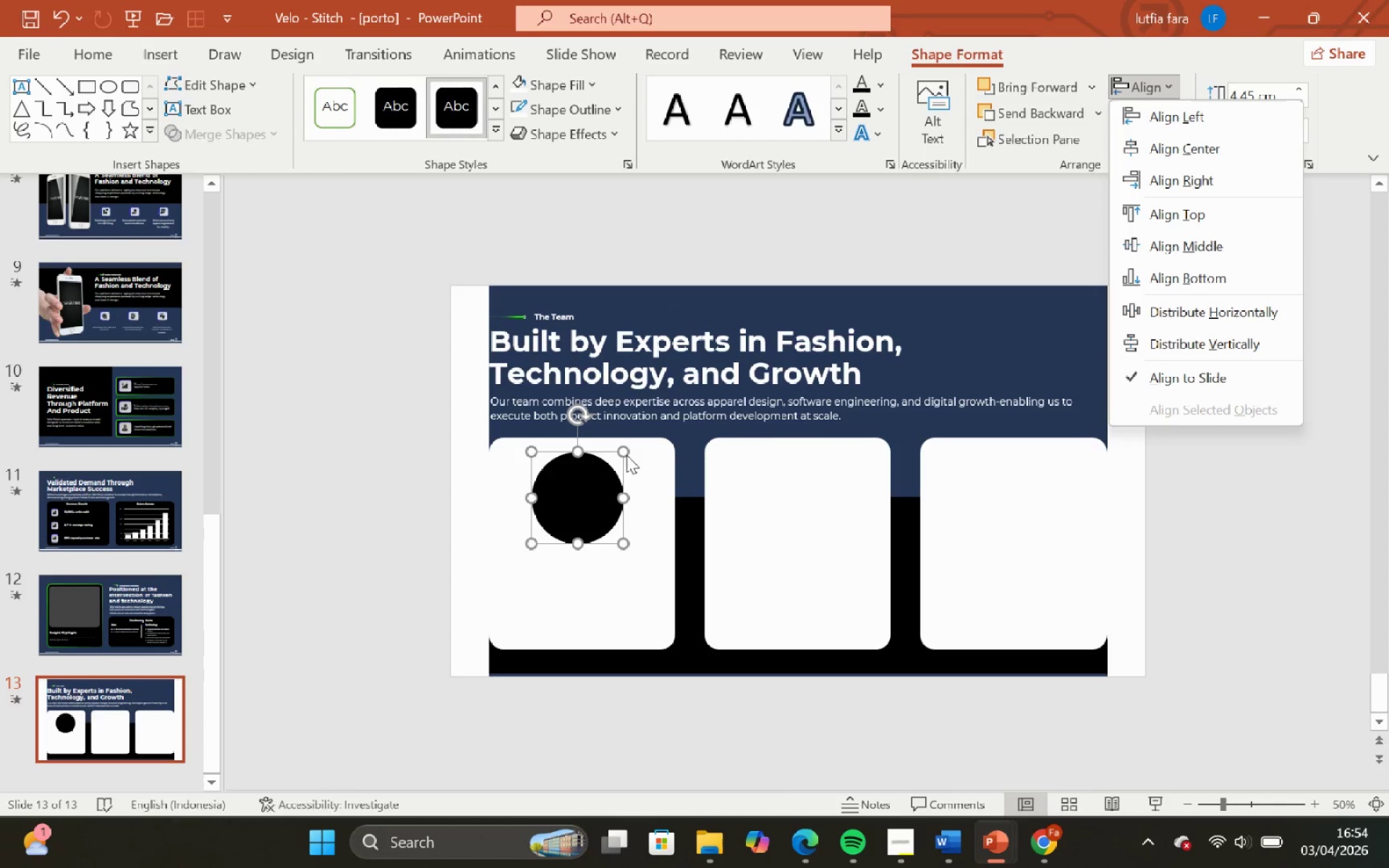 
left_click([648, 448])
 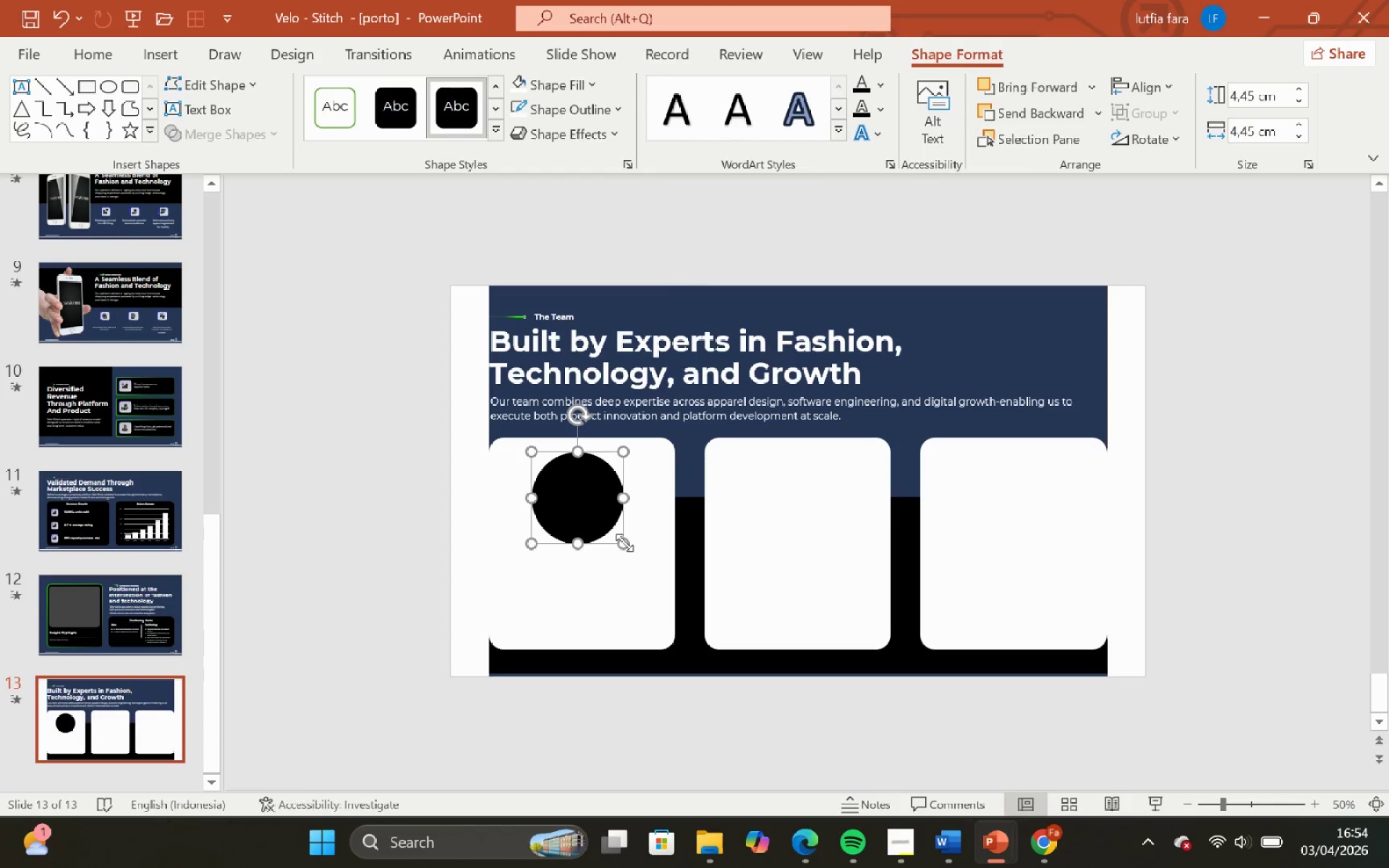 
hold_key(key=ControlLeft, duration=1.05)
left_click_drag(start_coordinate=[625, 543], to_coordinate=[633, 548])
 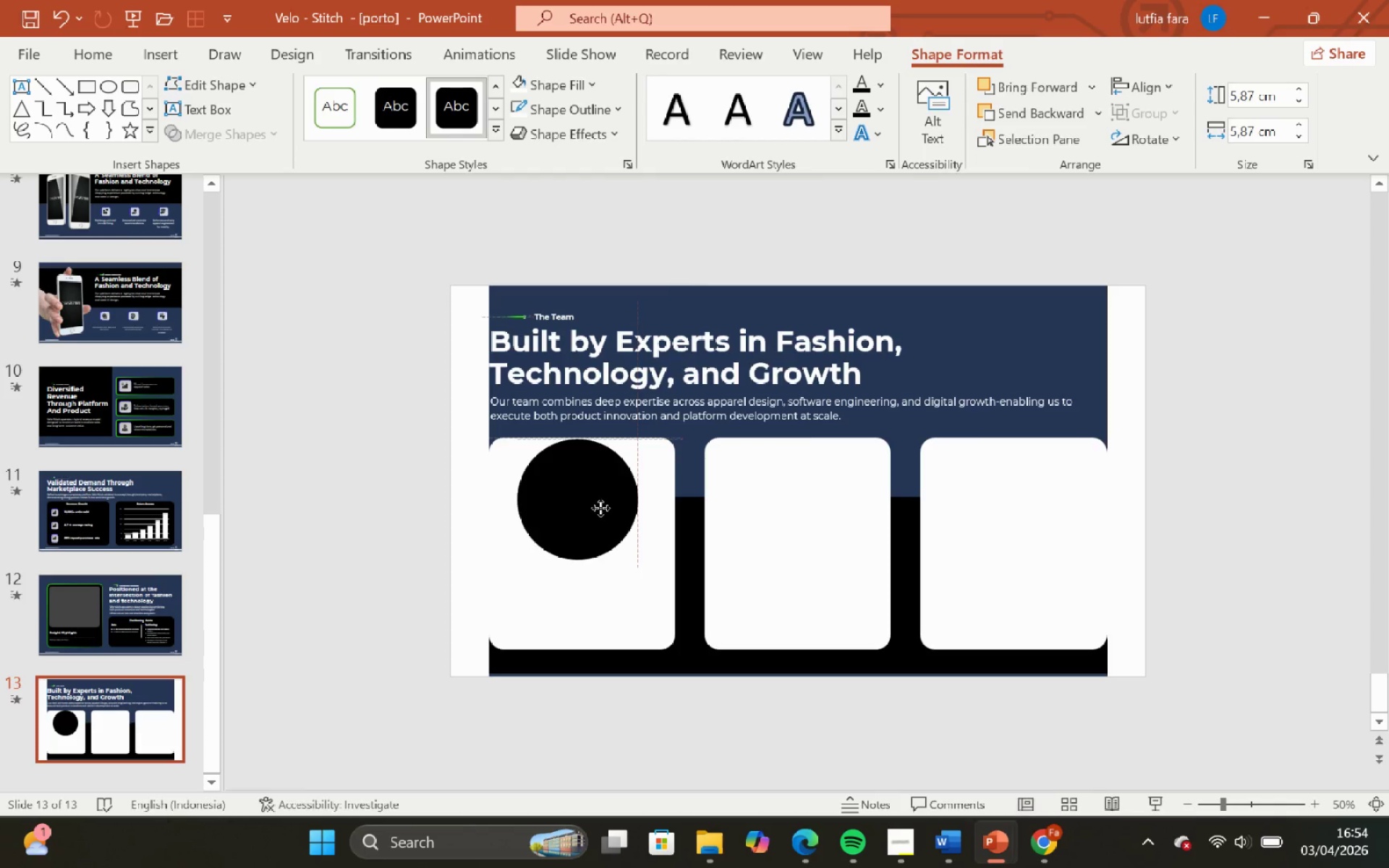 
hold_key(key=ShiftLeft, duration=0.81)
 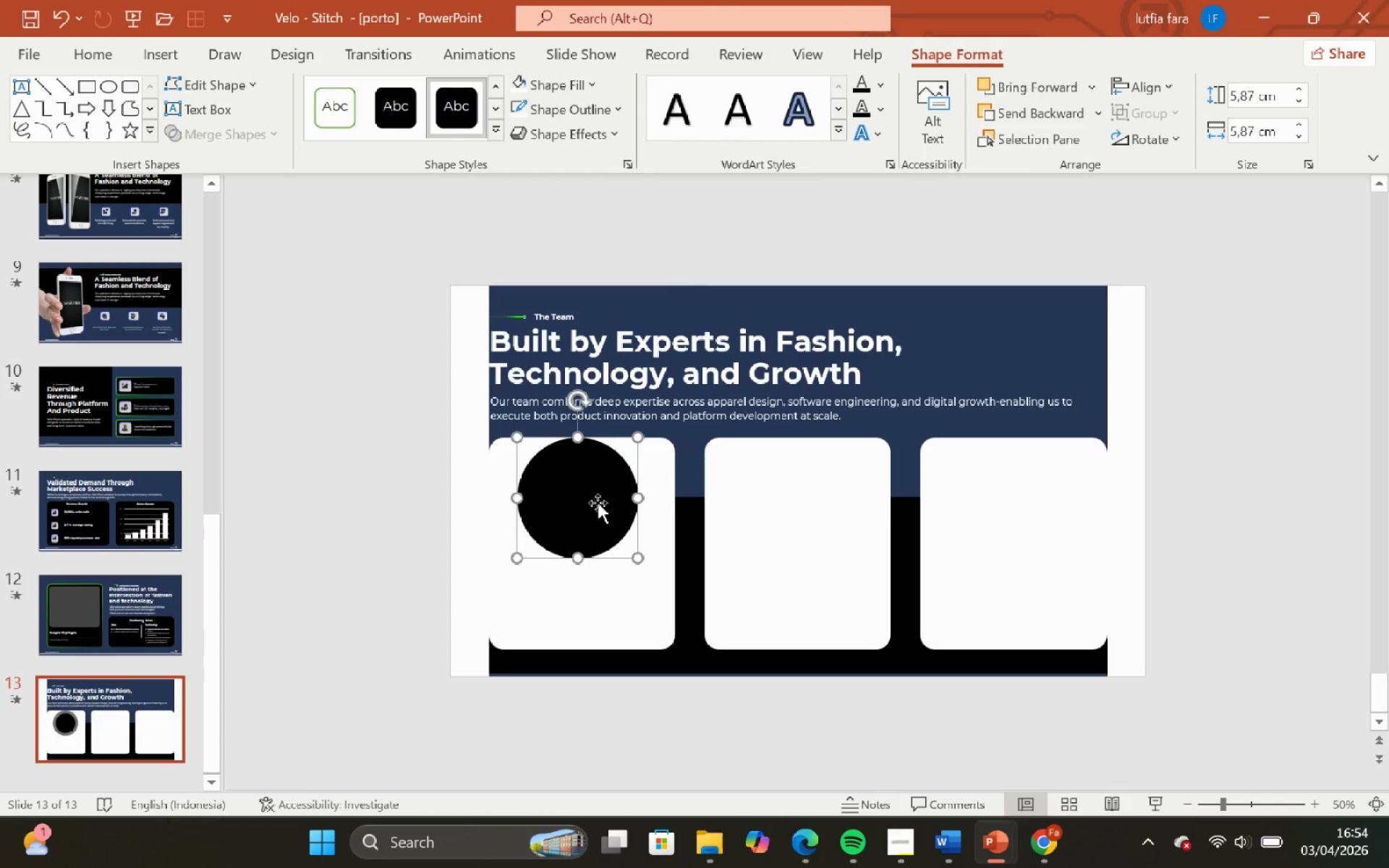 
hold_key(key=ShiftLeft, duration=1.01)
left_click_drag(start_coordinate=[598, 503], to_coordinate=[594, 516])
 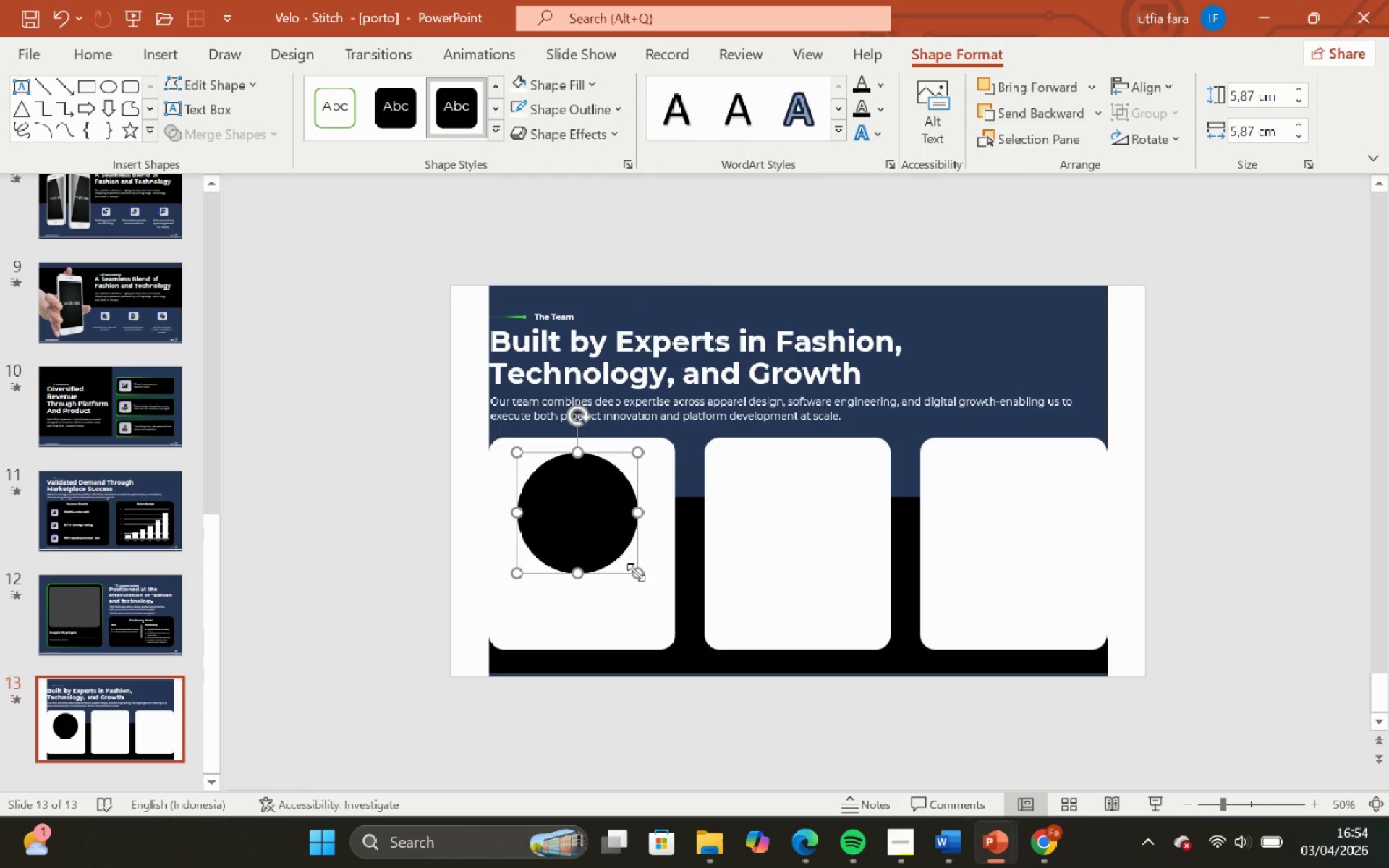 
hold_key(key=ControlLeft, duration=1.59)
left_click_drag(start_coordinate=[636, 572], to_coordinate=[625, 566])
 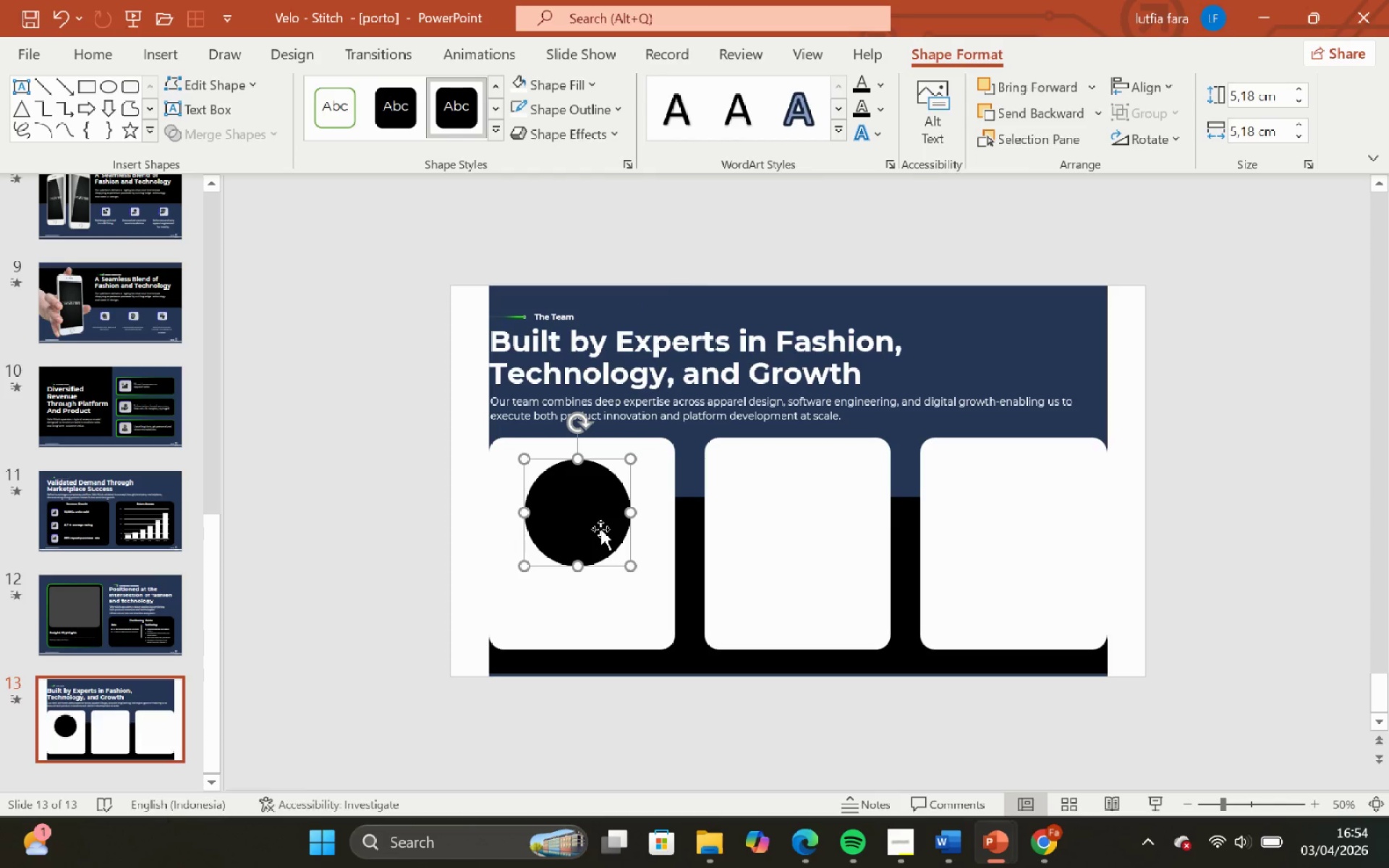 
hold_key(key=ShiftLeft, duration=1.44)
 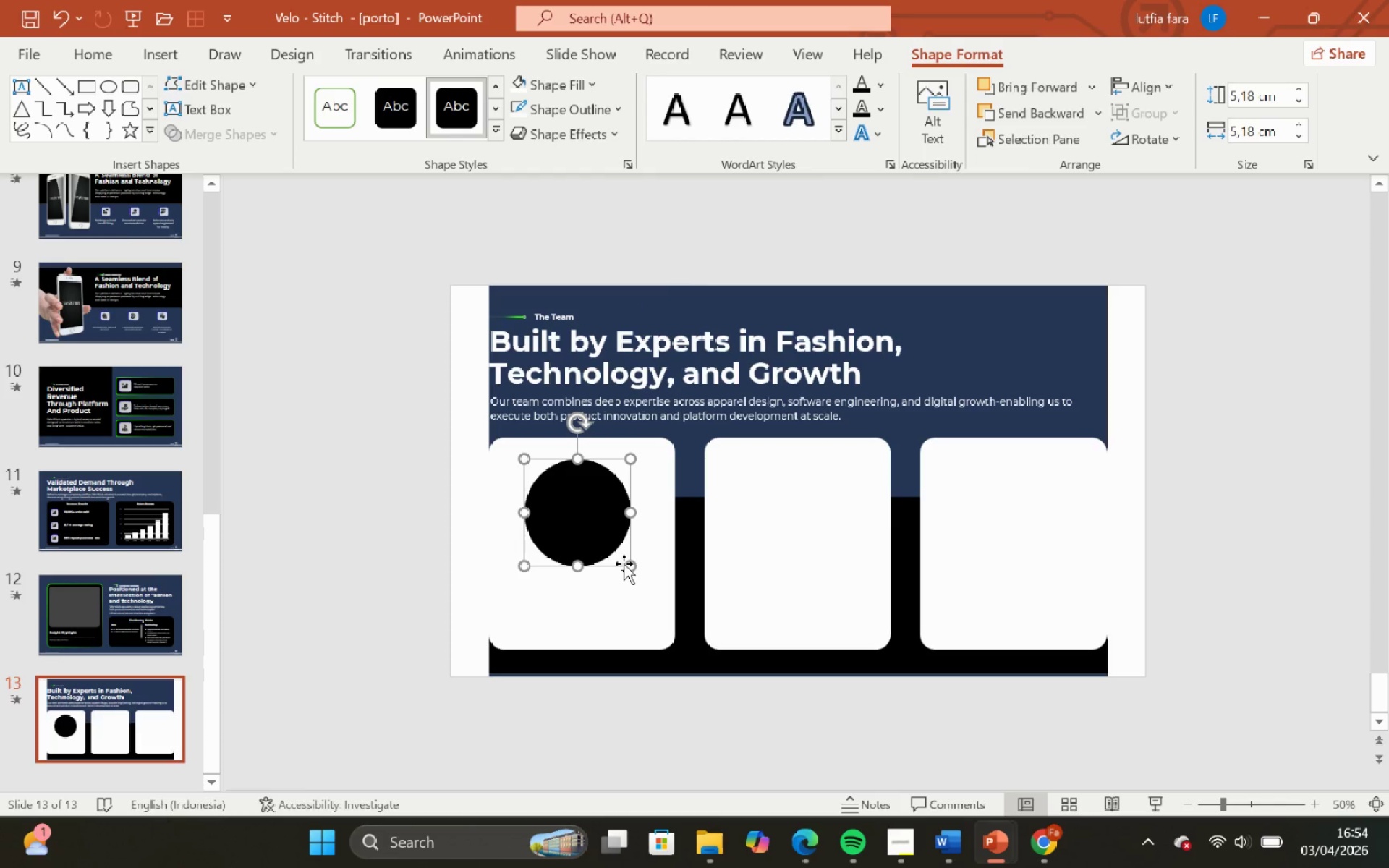 
hold_key(key=ControlLeft, duration=0.84)
 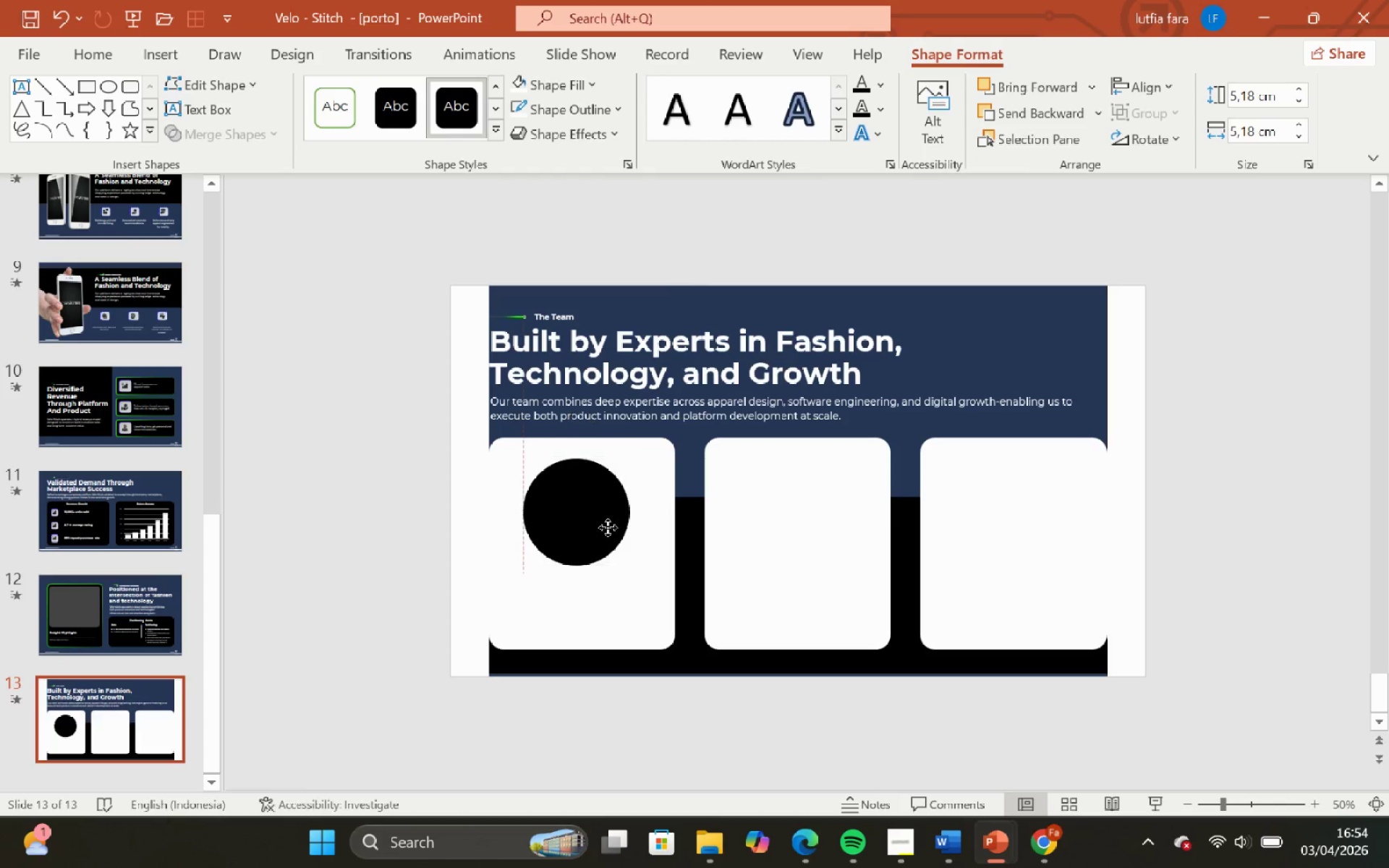 
hold_key(key=ShiftLeft, duration=0.62)
 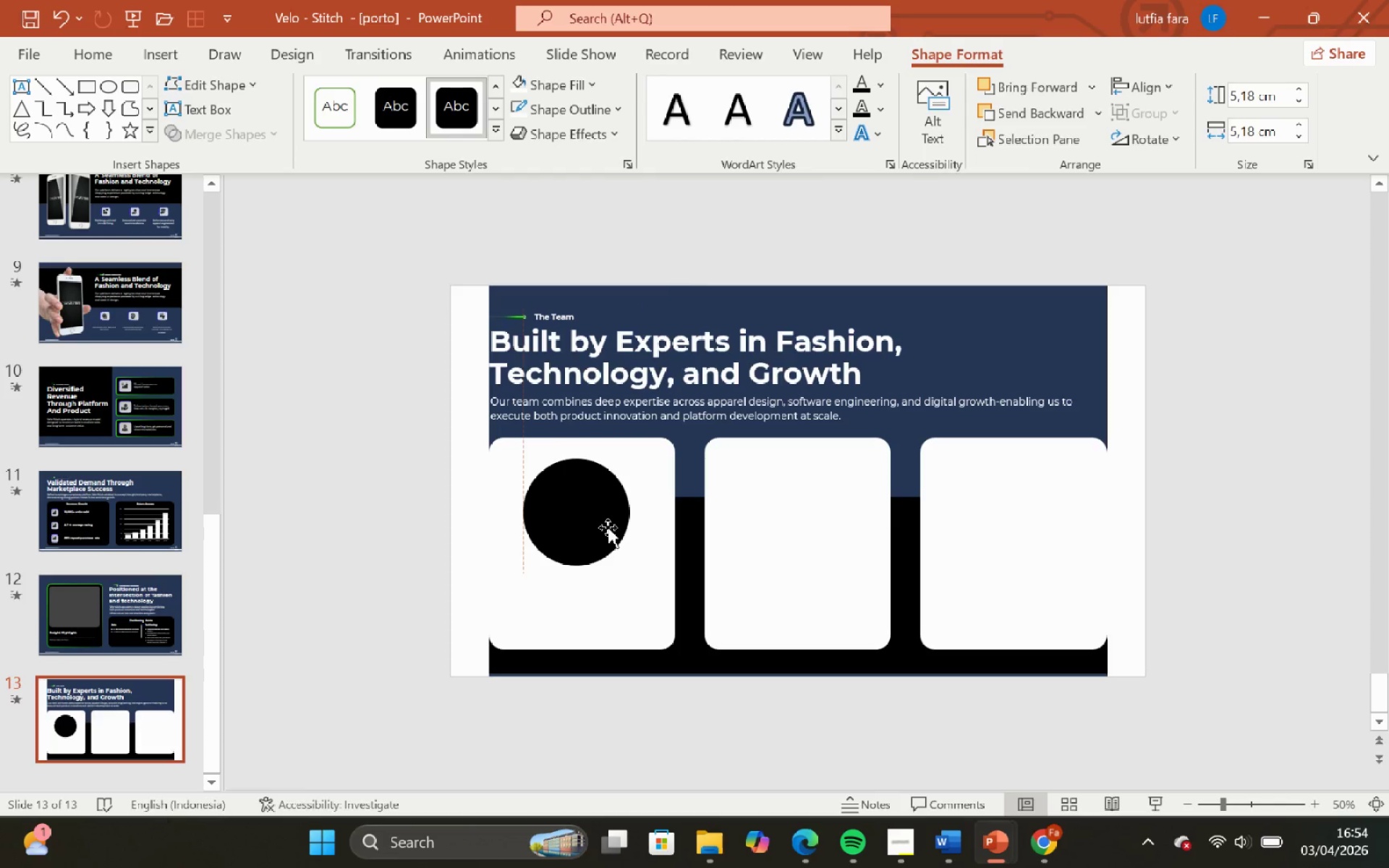 
hold_key(key=ShiftLeft, duration=0.83)
left_click([648, 576])
 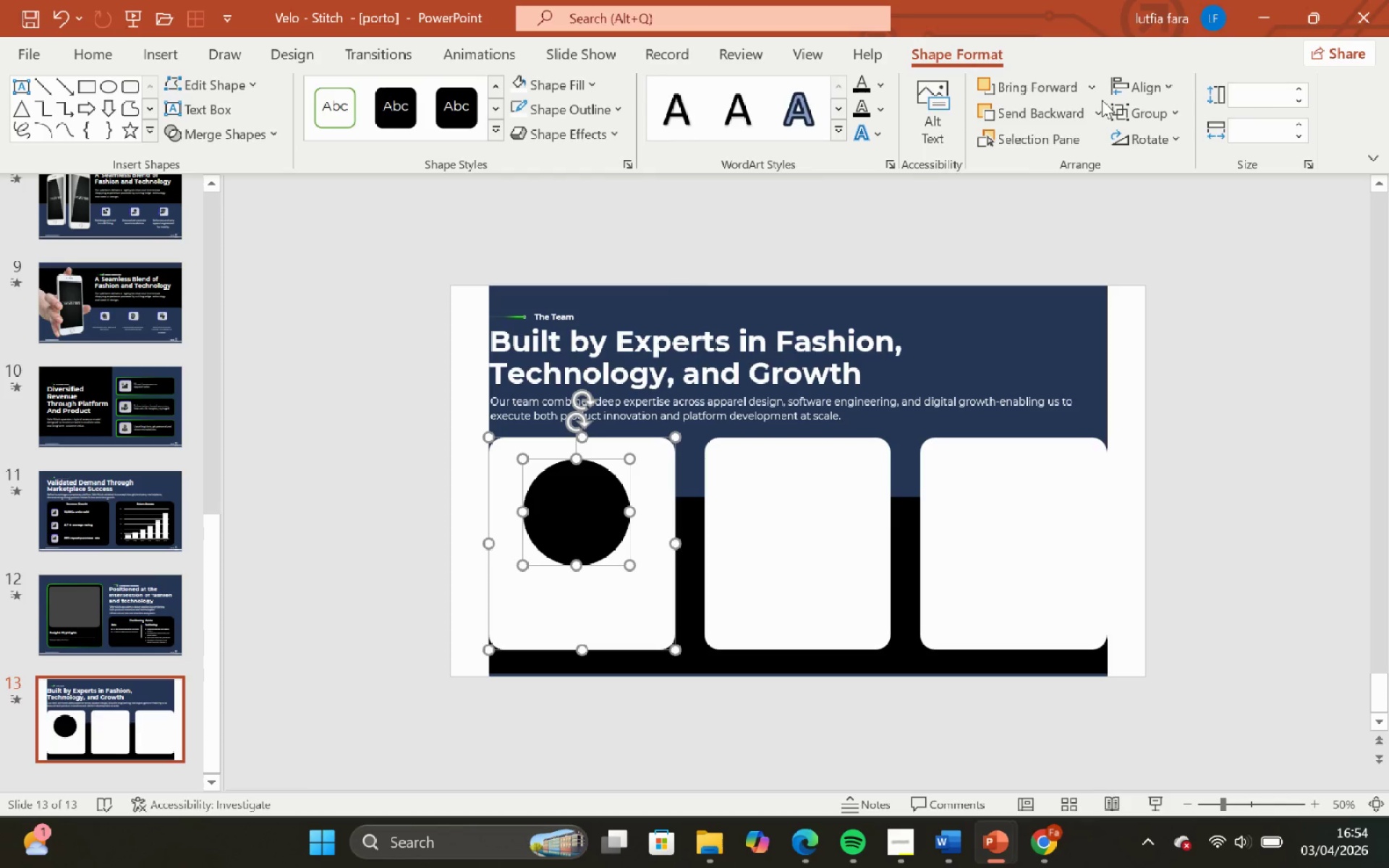 
left_click([1118, 95])
 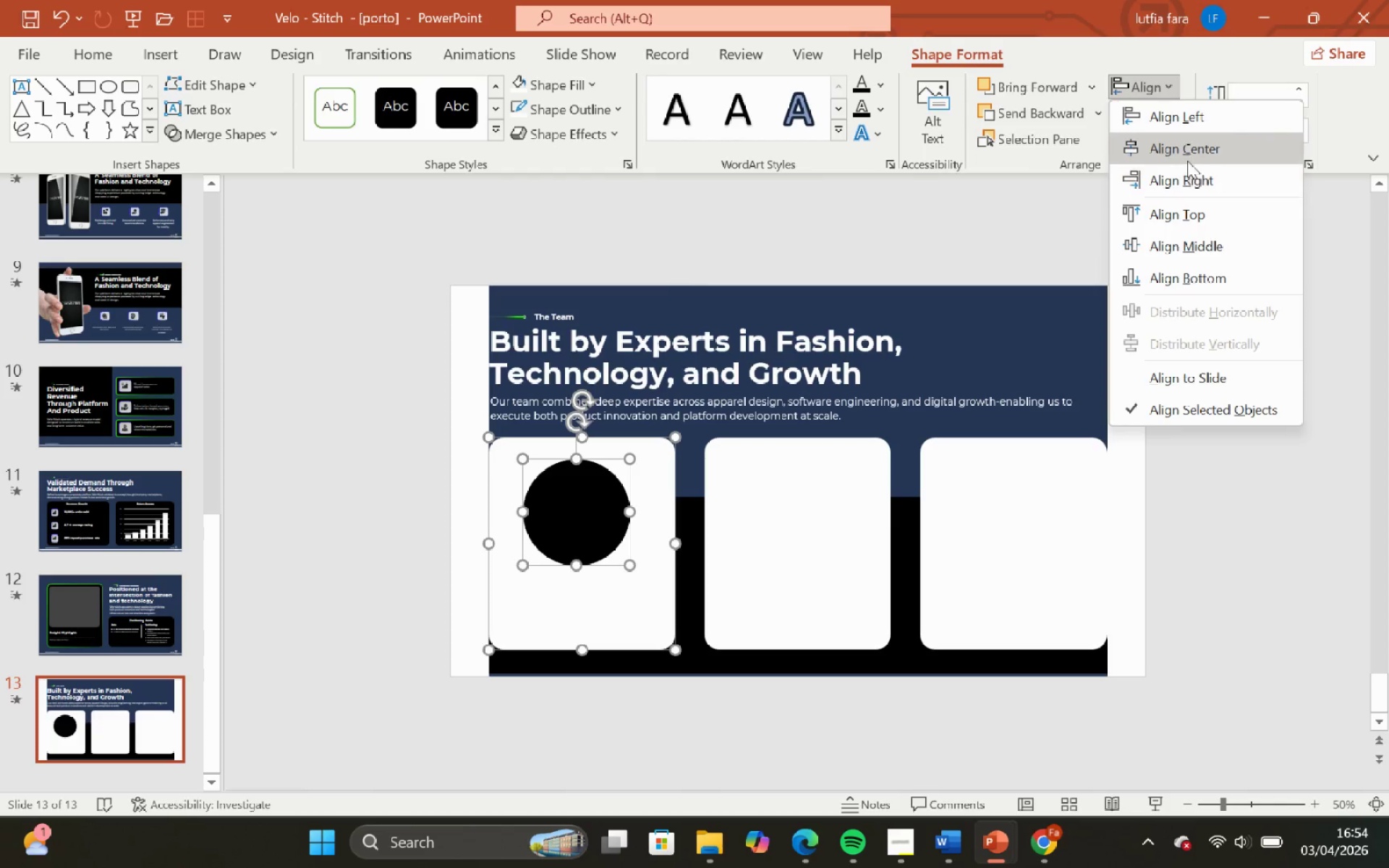 
left_click([1184, 156])
 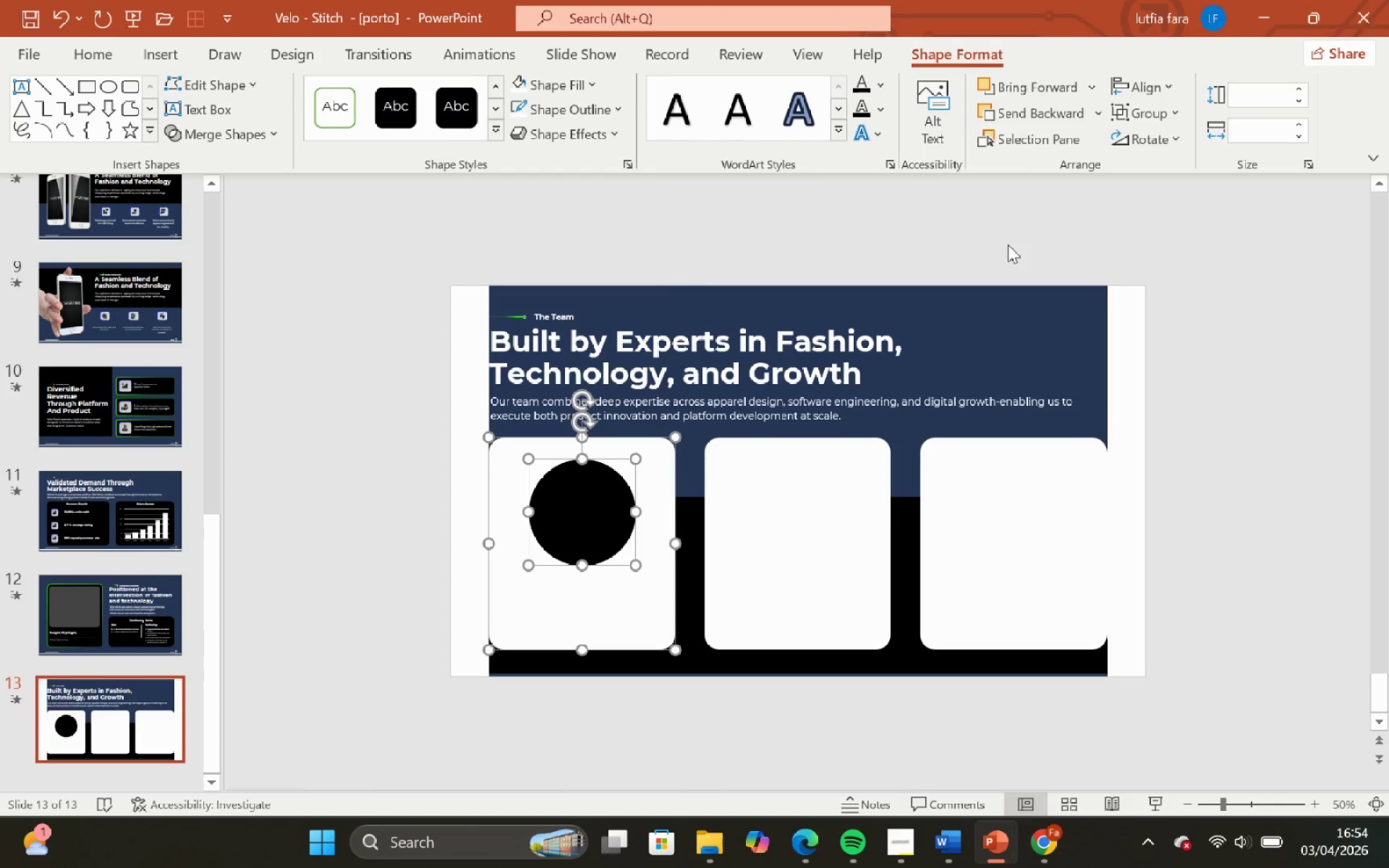 
left_click([922, 257])
 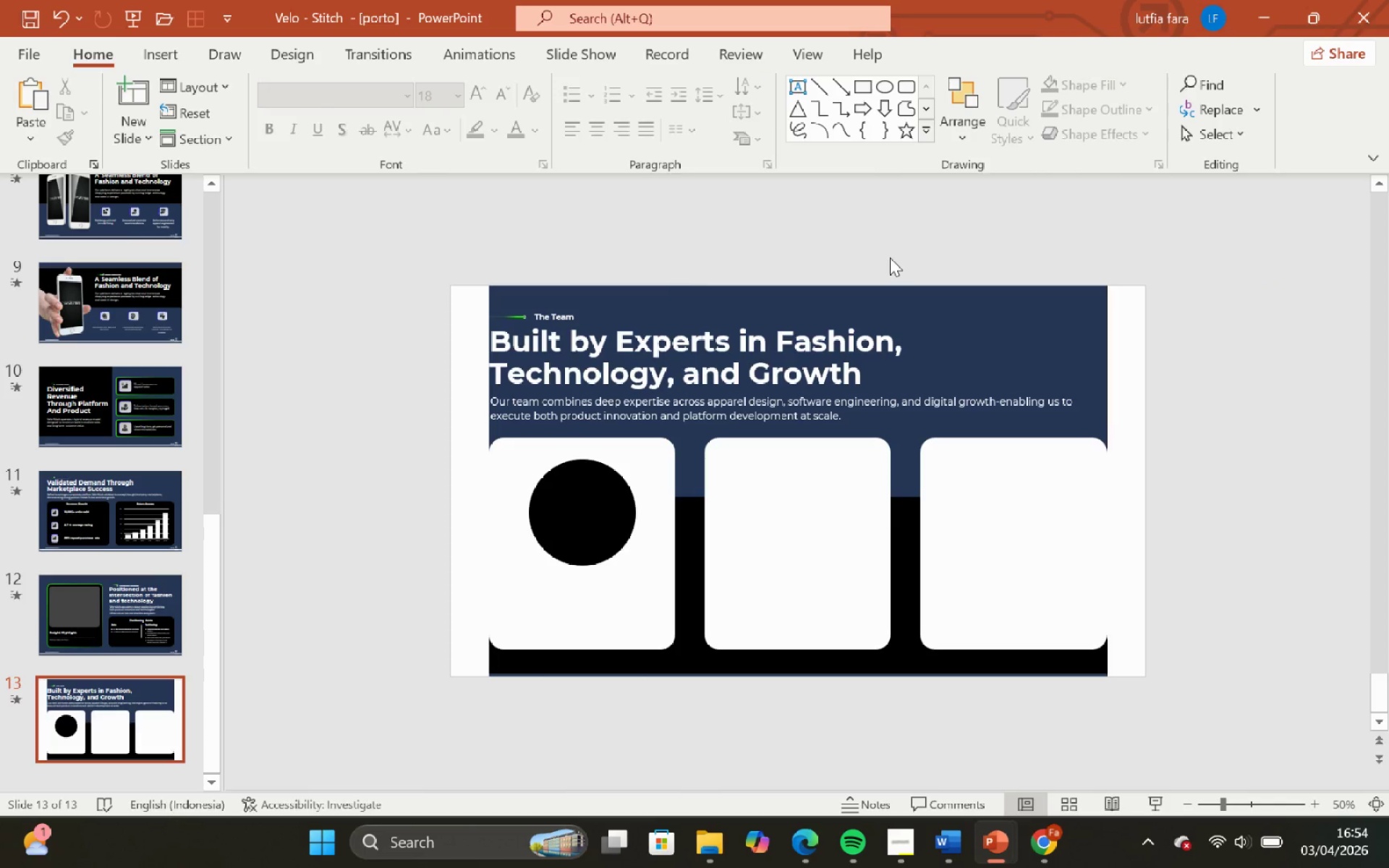 
wait(5.55)
 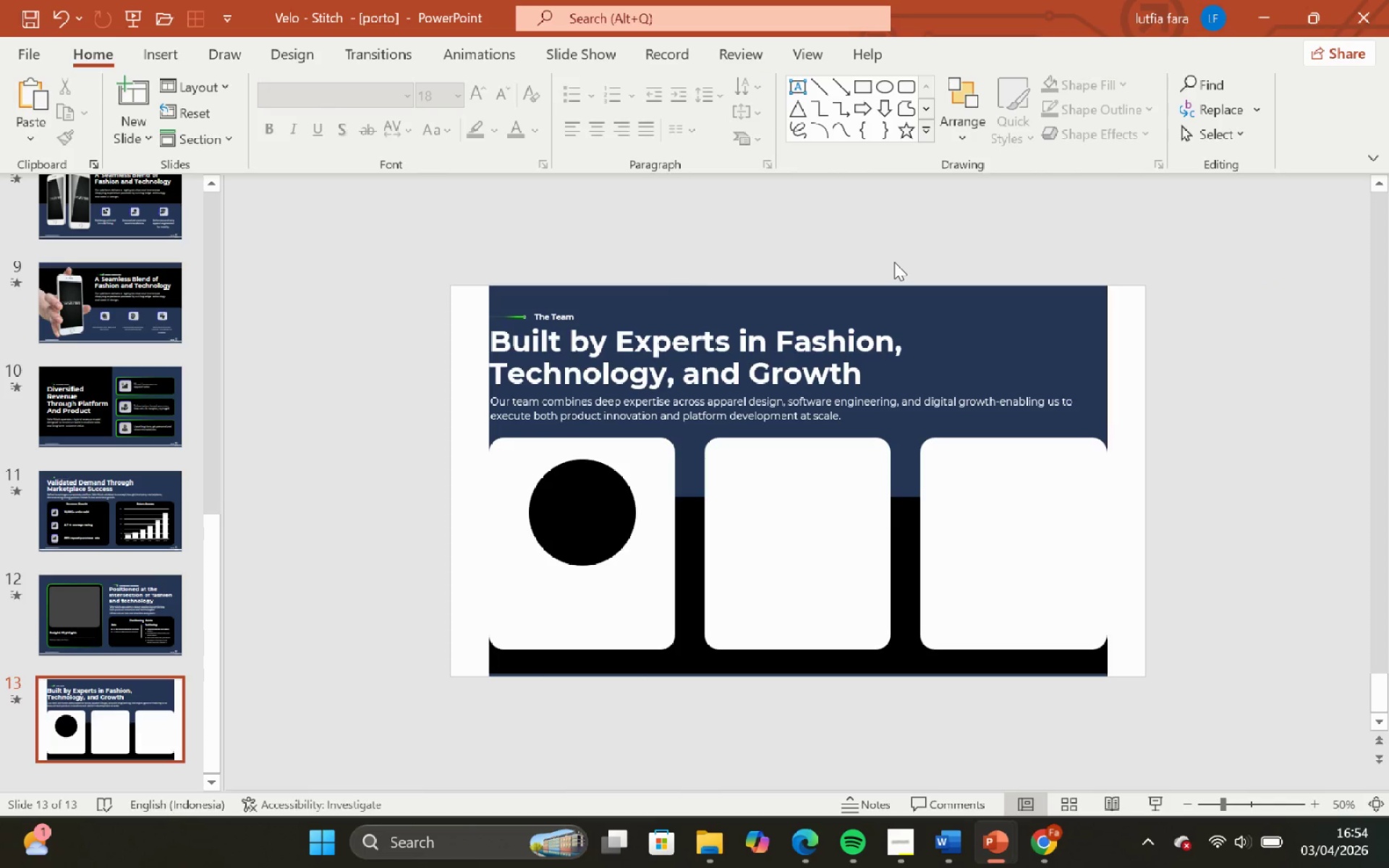 
left_click_drag(start_coordinate=[604, 480], to_coordinate=[497, 483])
 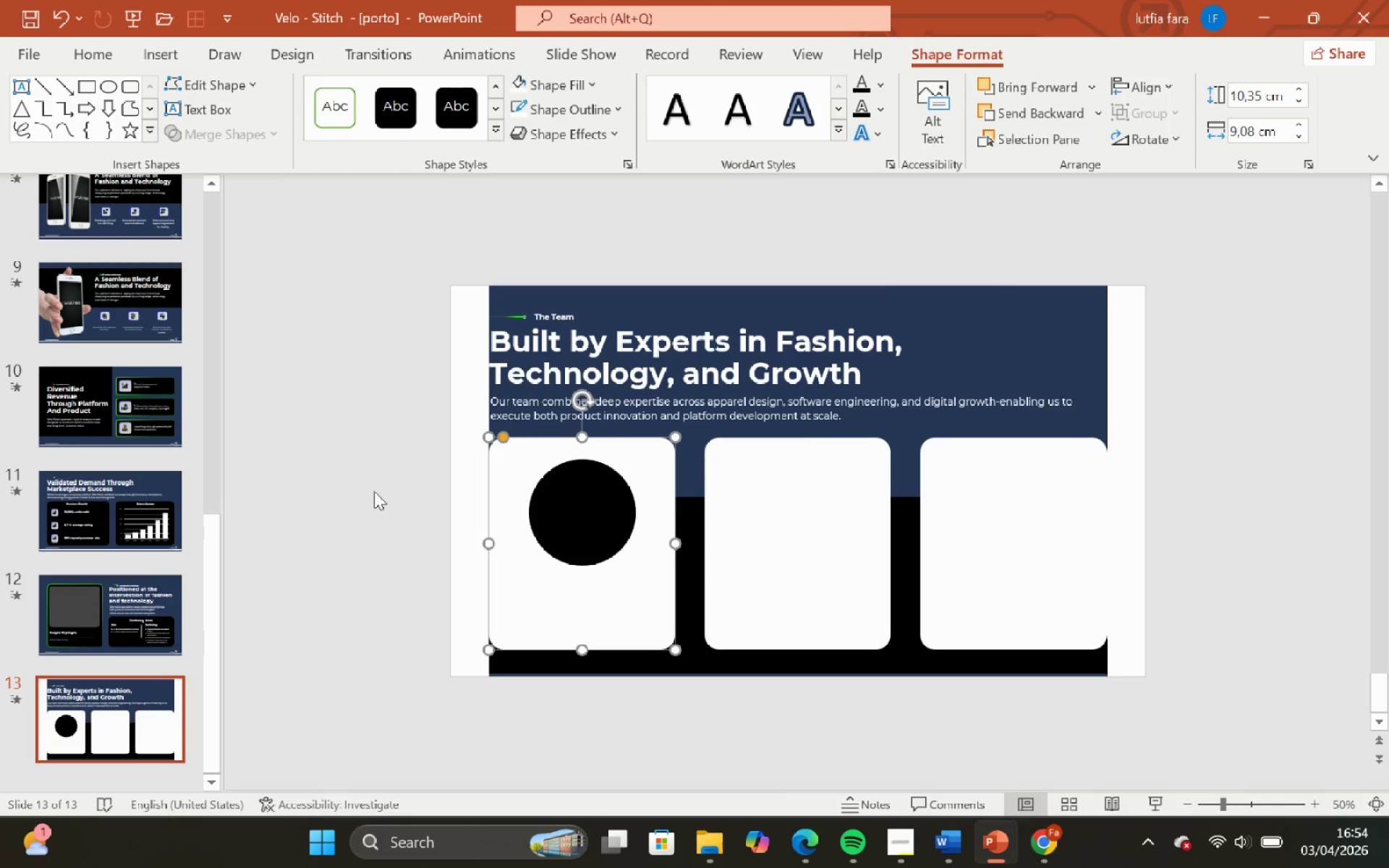 
left_click([497, 483])
 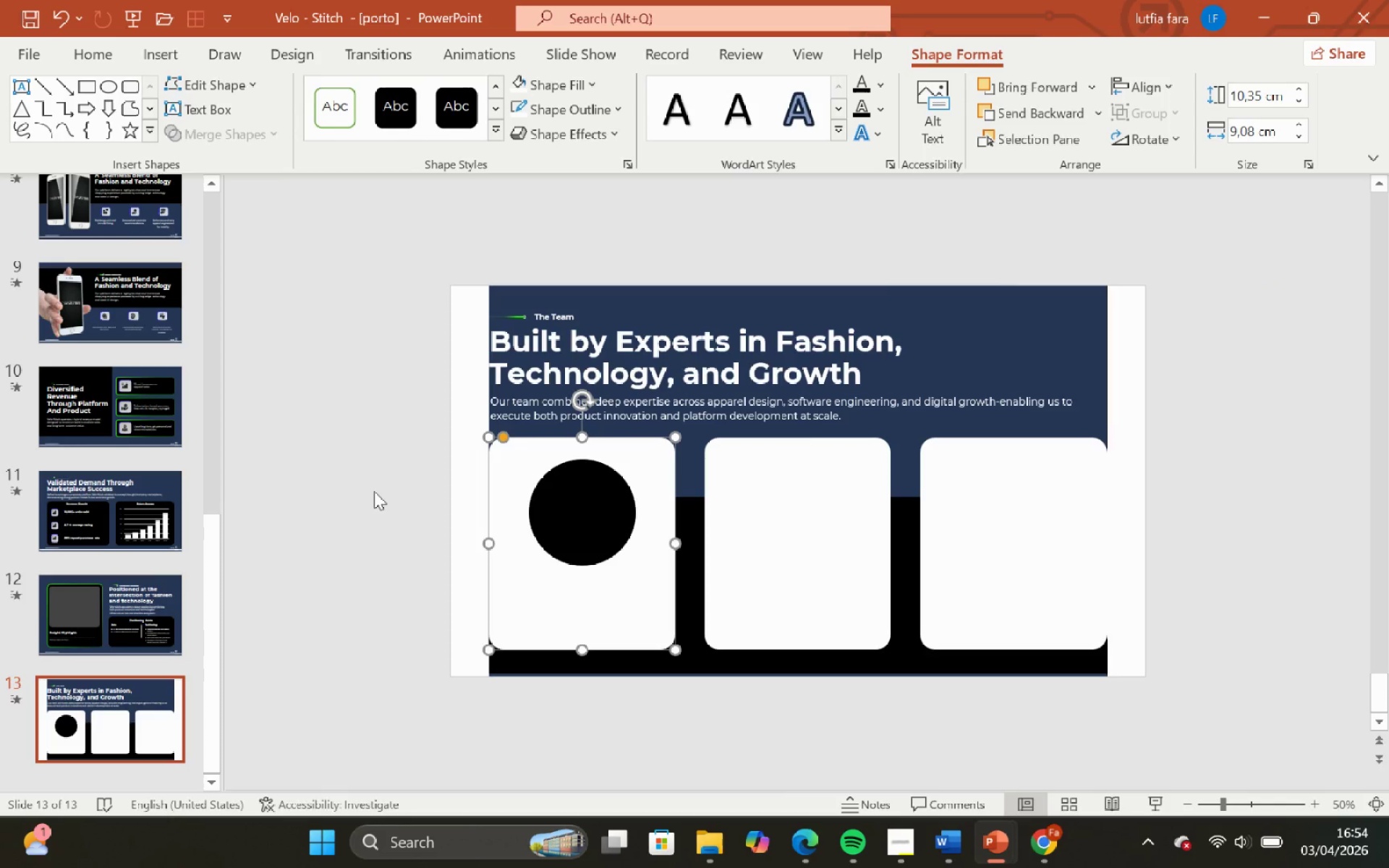 
left_click([374, 491])
 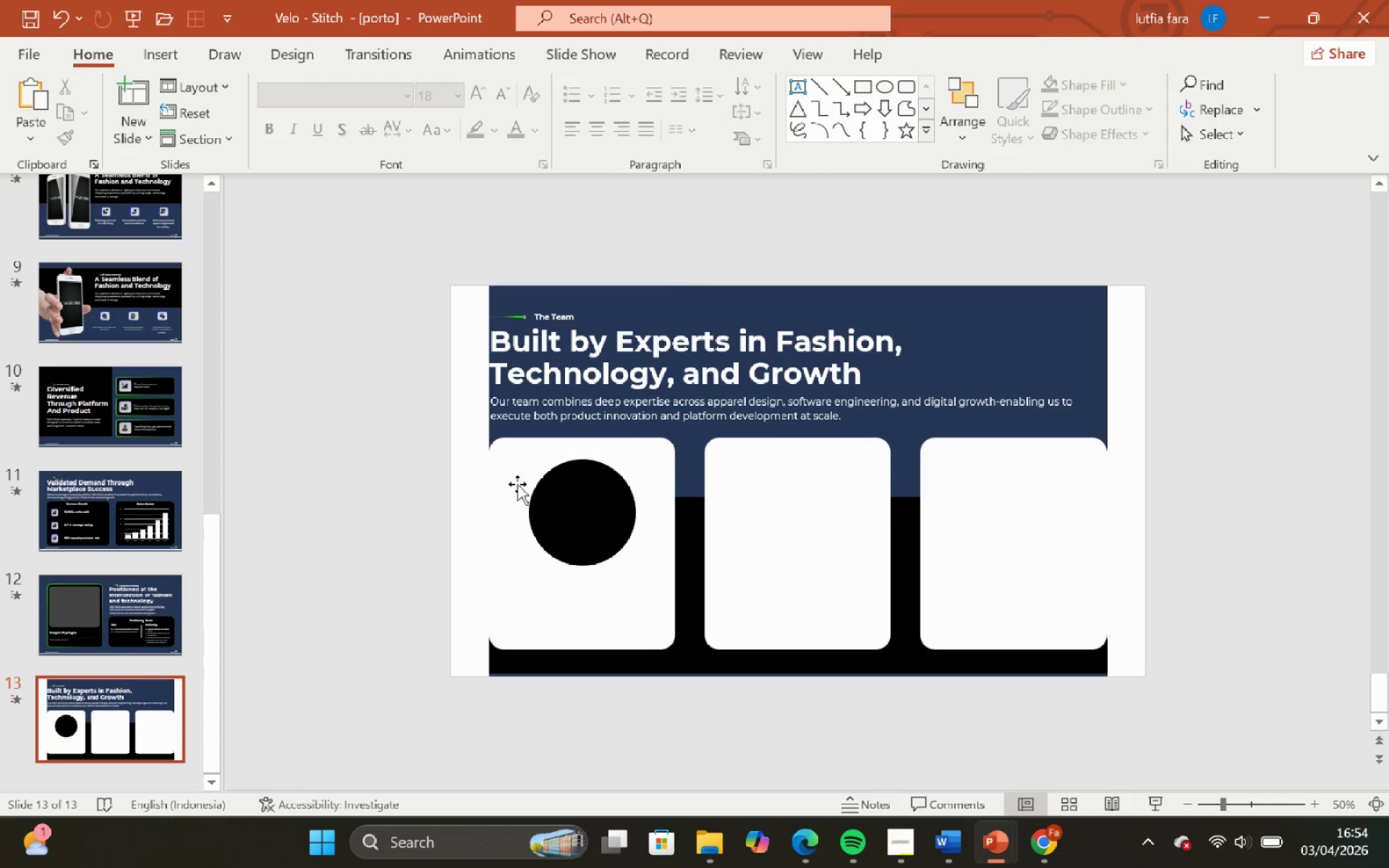 
left_click([629, 504])
 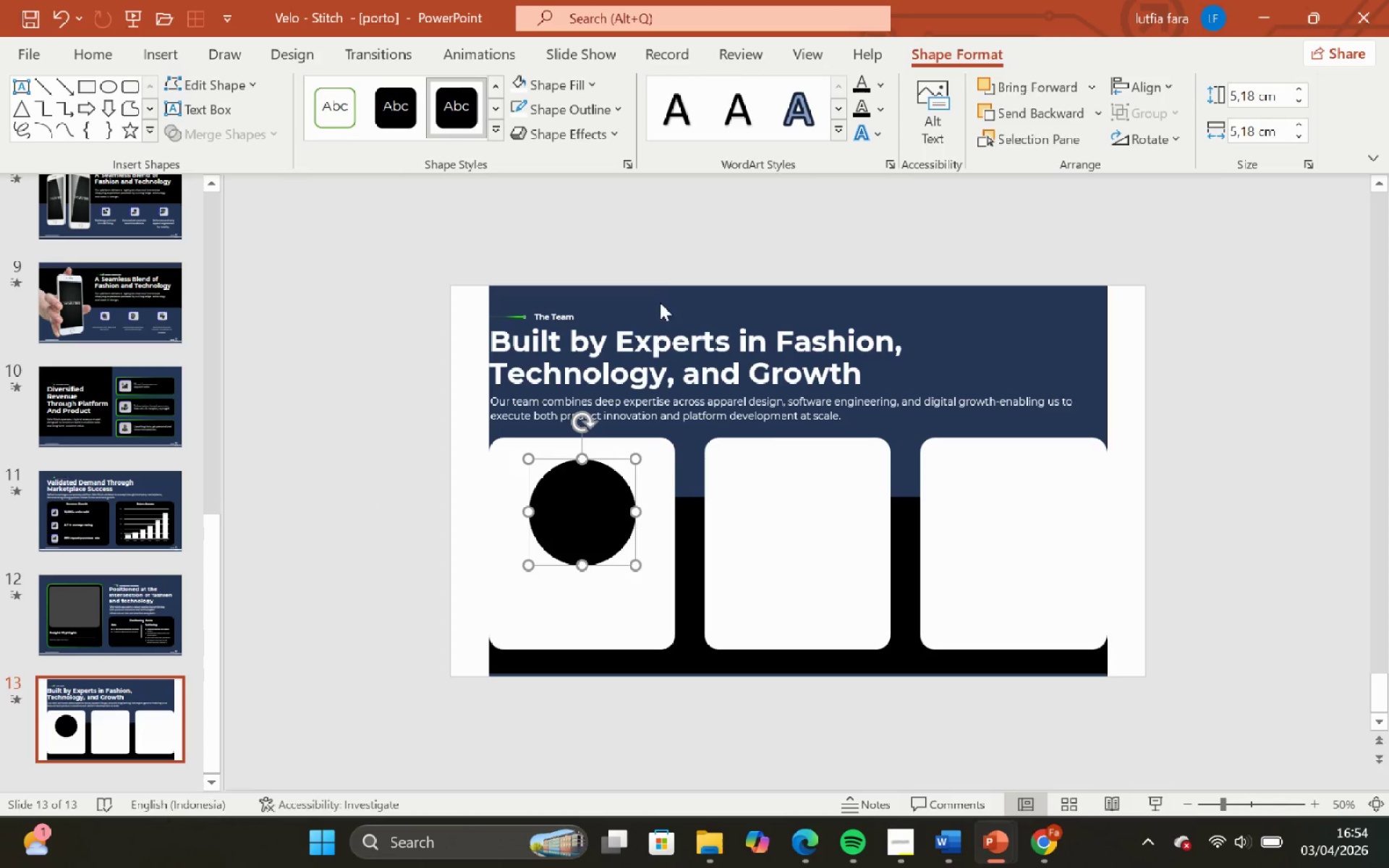 
left_click_drag(start_coordinate=[659, 280], to_coordinate=[656, 289])
 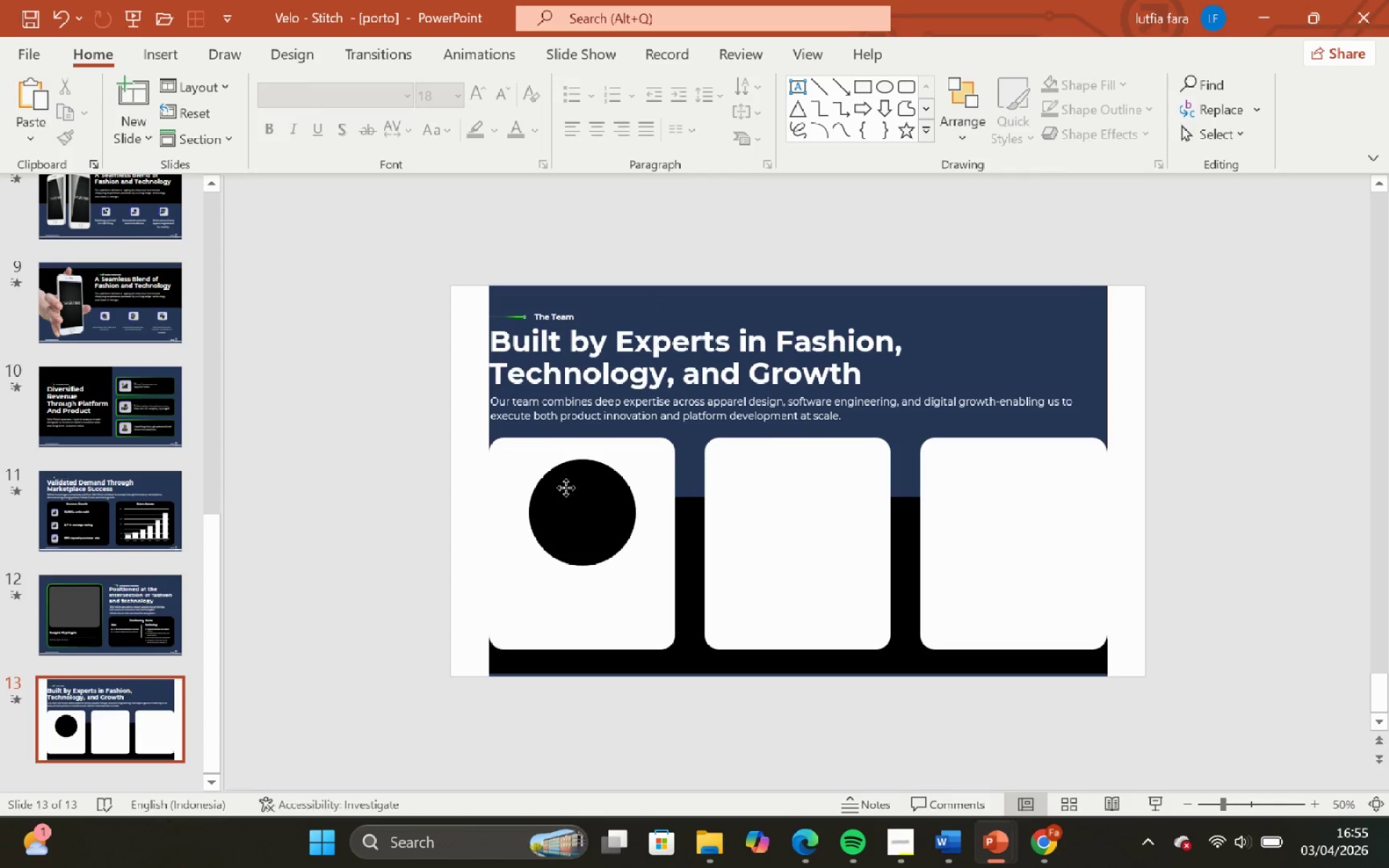 
left_click([656, 289])
 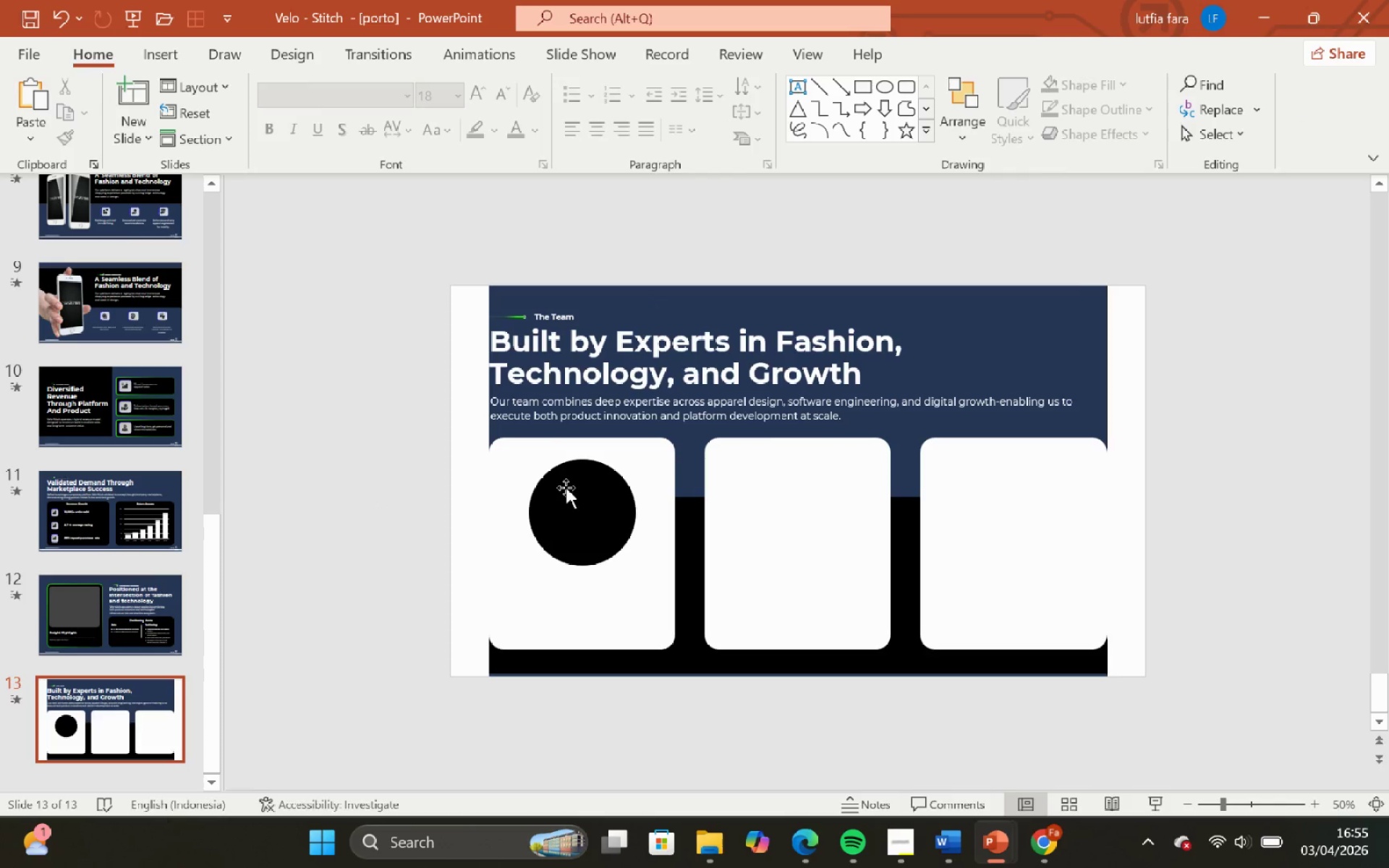 
left_click([566, 488])
 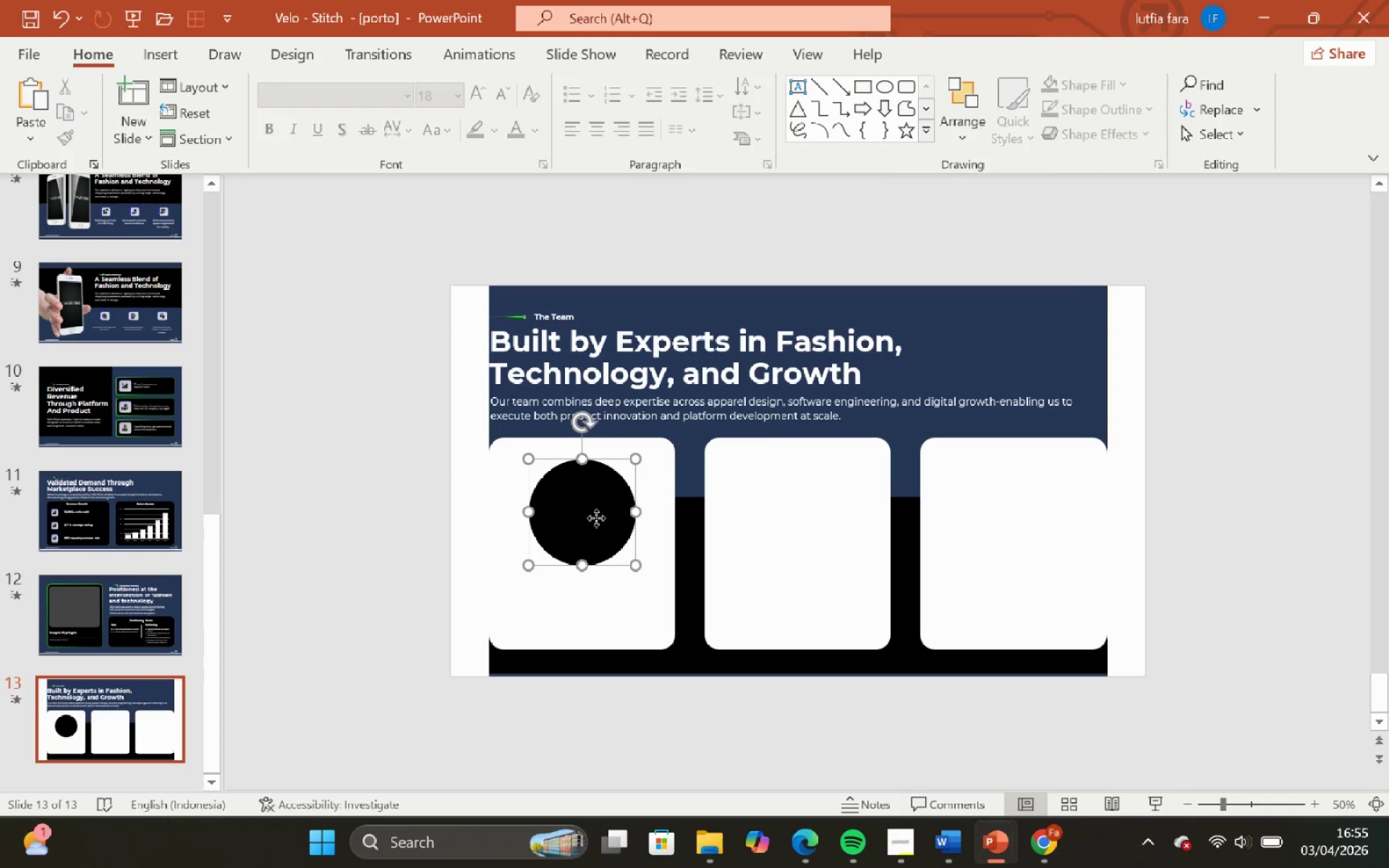 
hold_key(key=ShiftLeft, duration=1.05)
left_click([652, 558])
 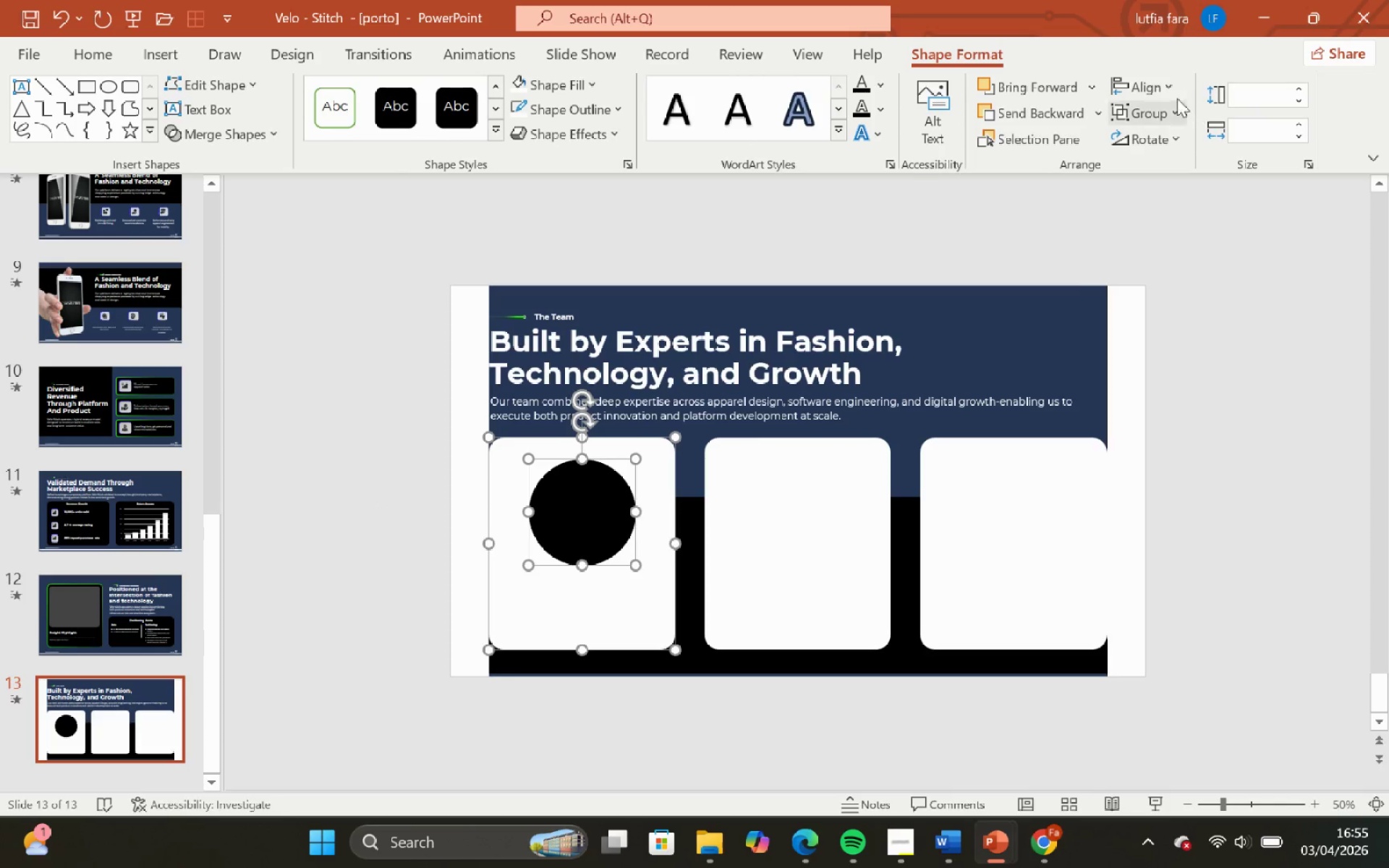 
left_click([1150, 84])
 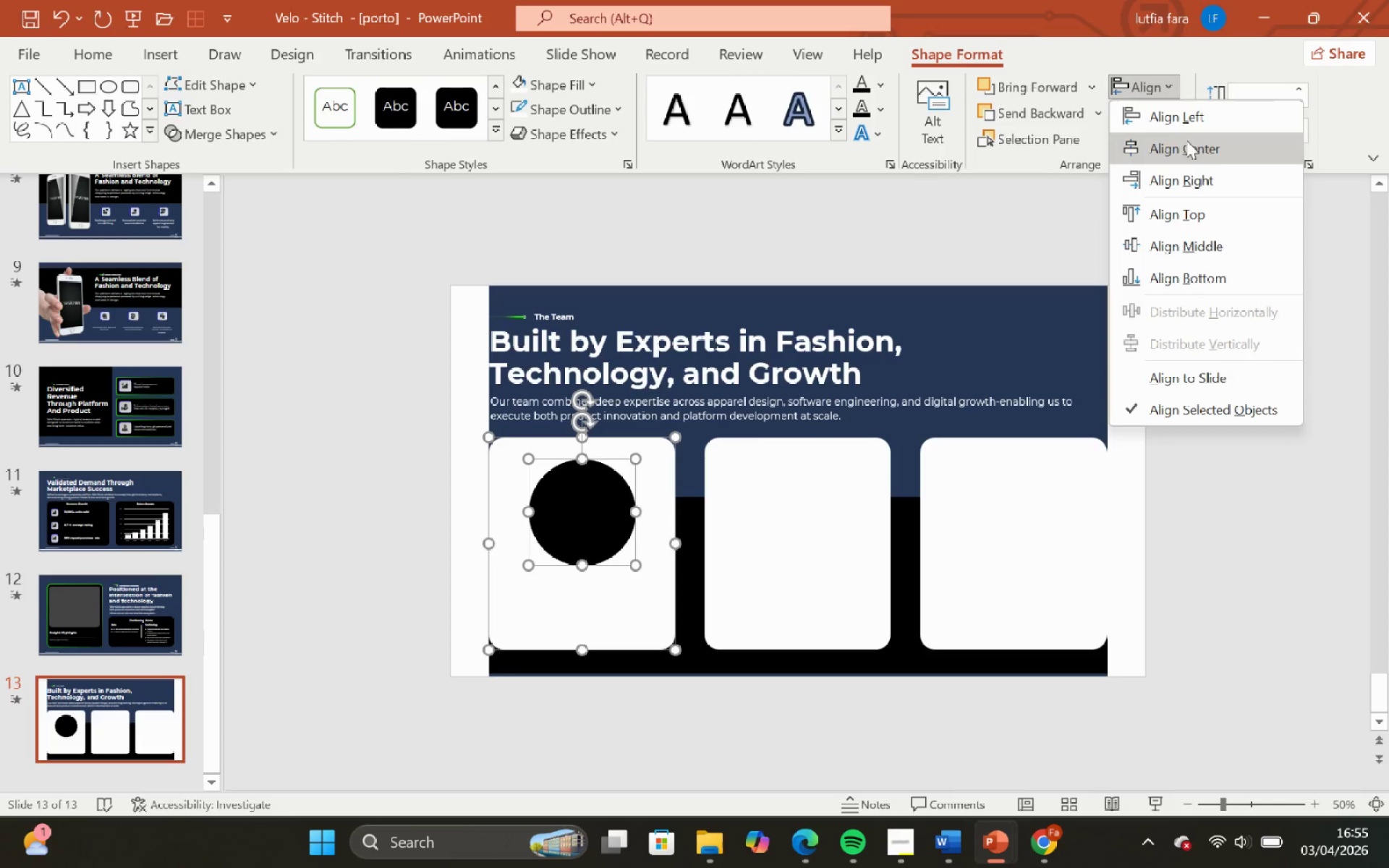 
left_click([1189, 144])
 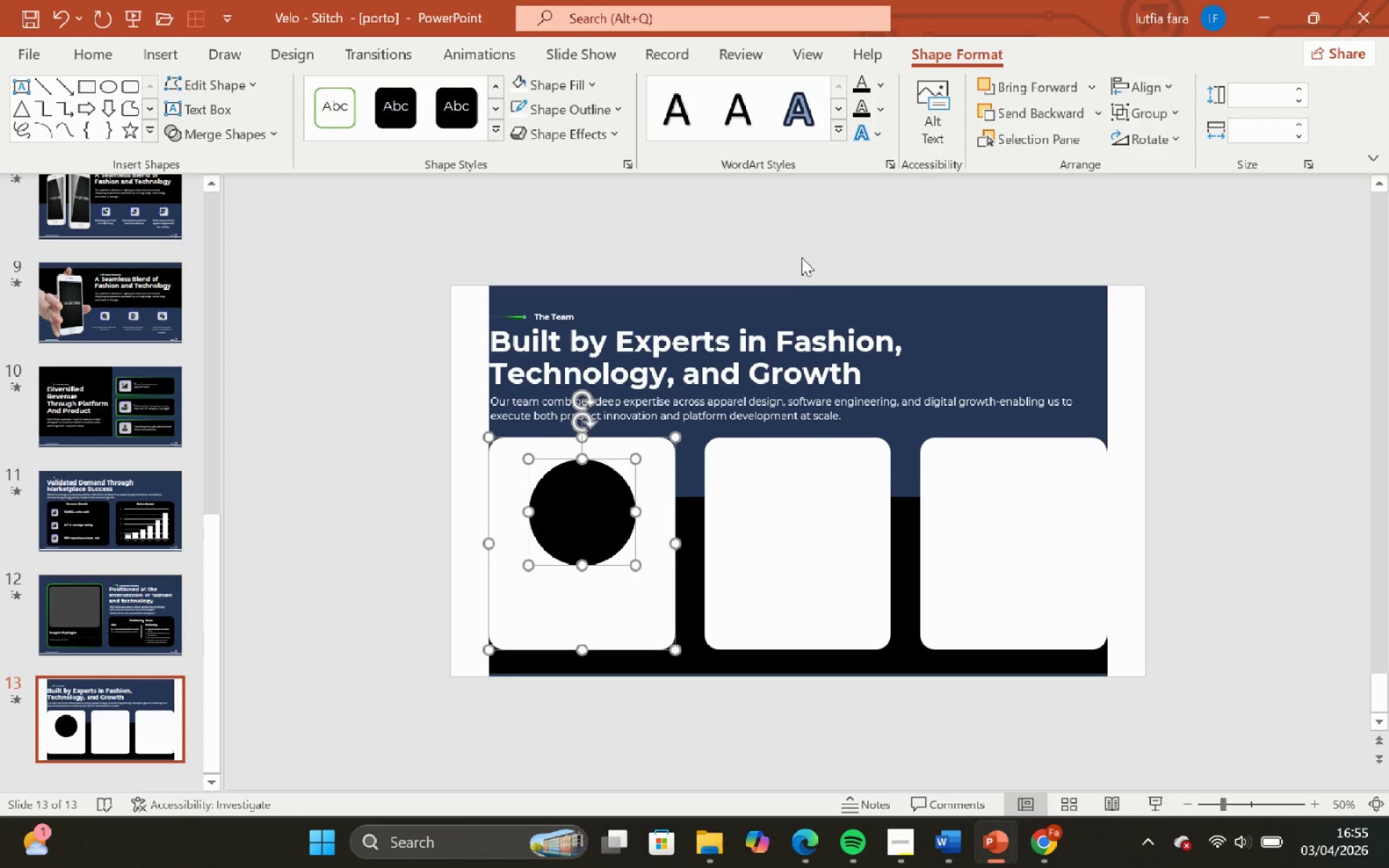 
left_click([801, 258])
 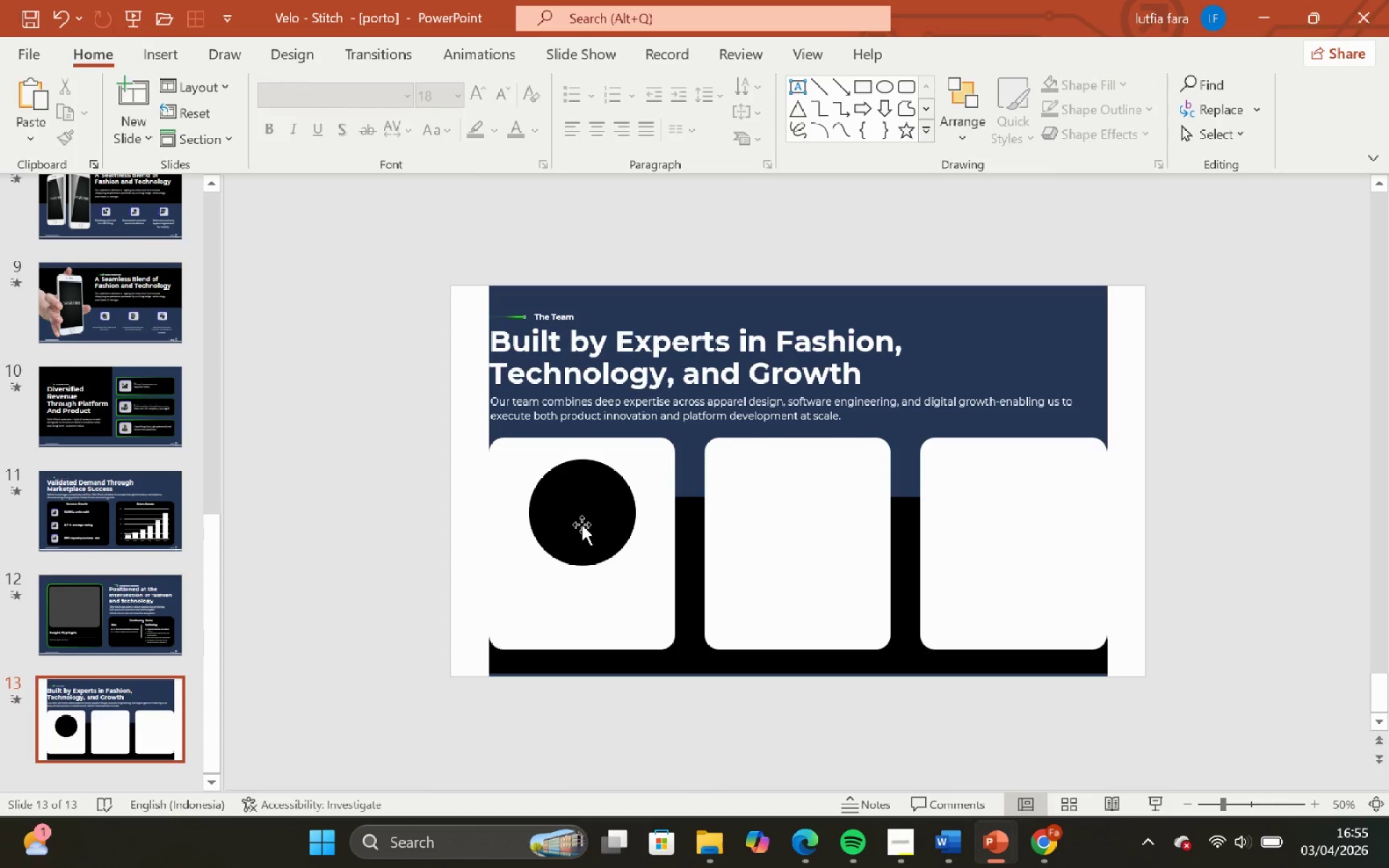 
left_click_drag(start_coordinate=[585, 524], to_coordinate=[698, 286])
 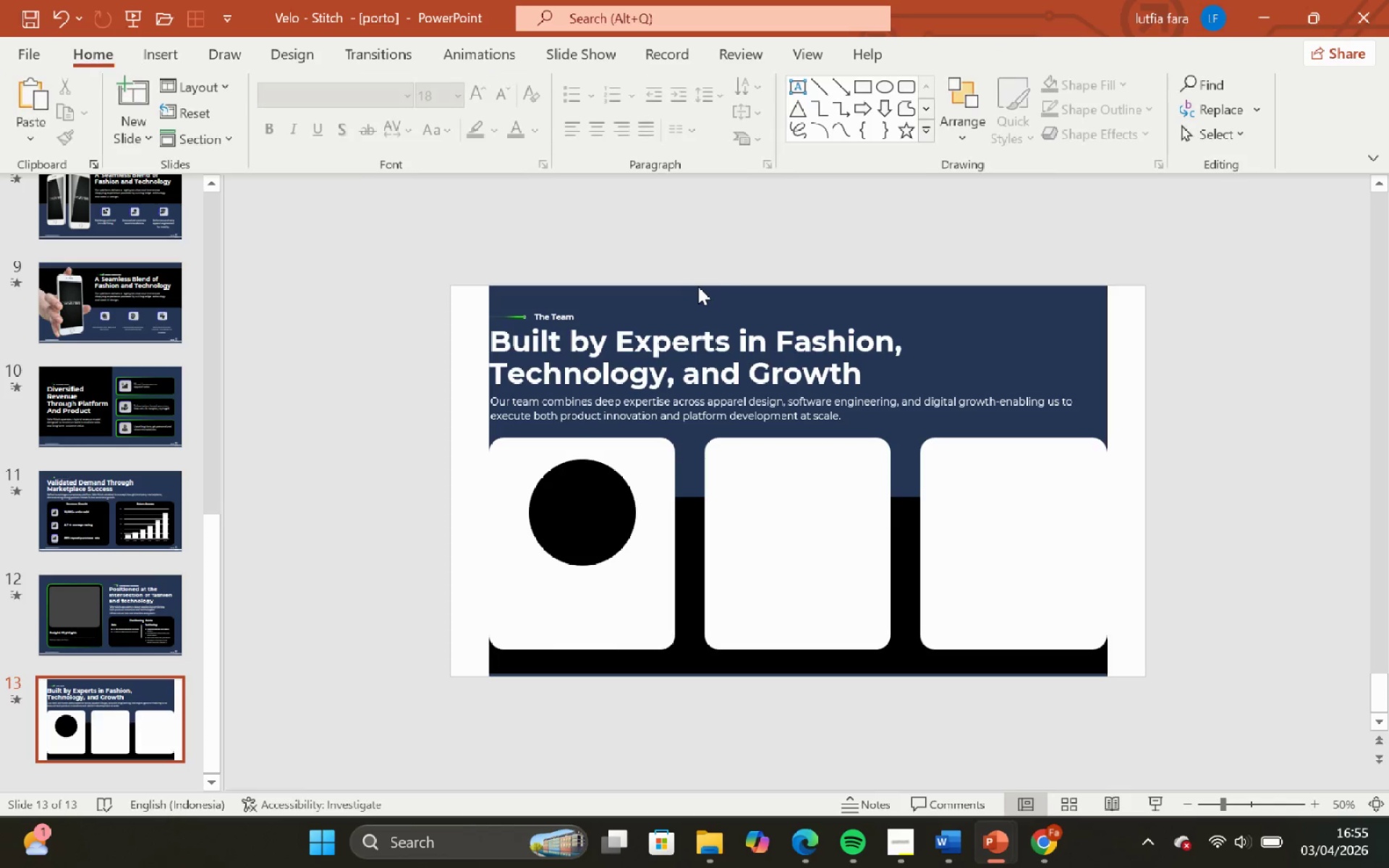 
left_click([698, 286])
 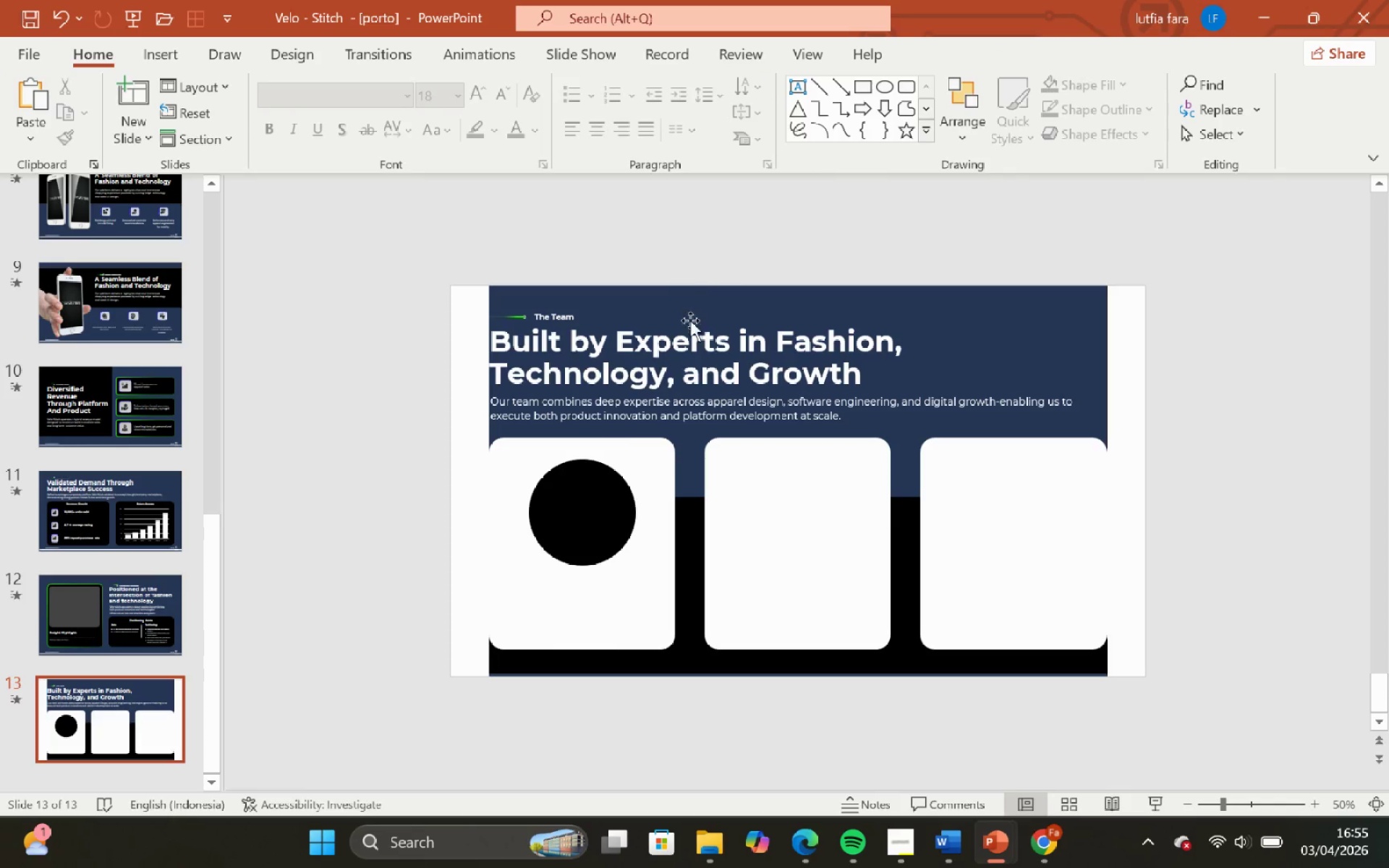 
left_click([596, 485])
 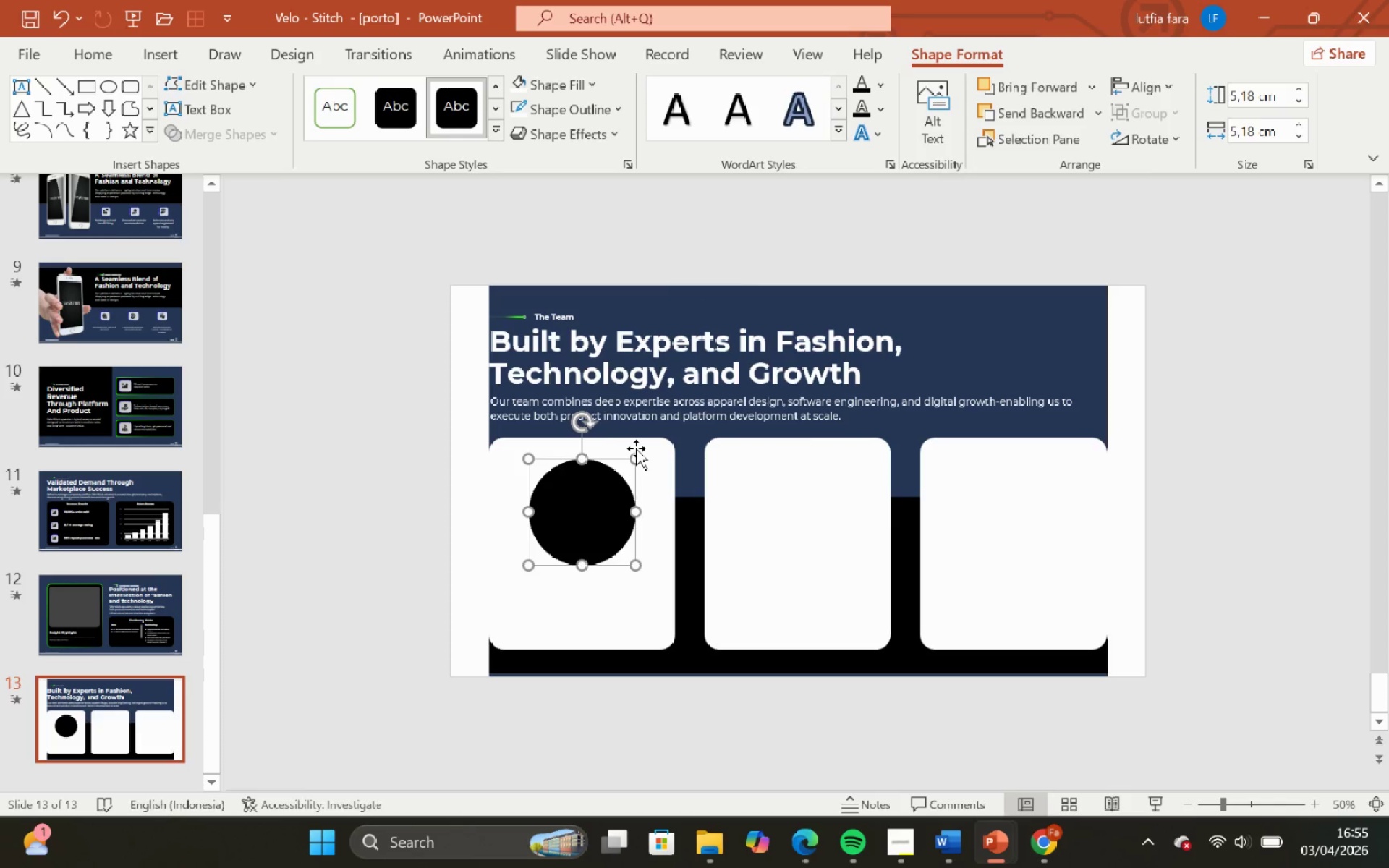 
hold_key(key=ShiftLeft, duration=0.33)
left_click([637, 448])
 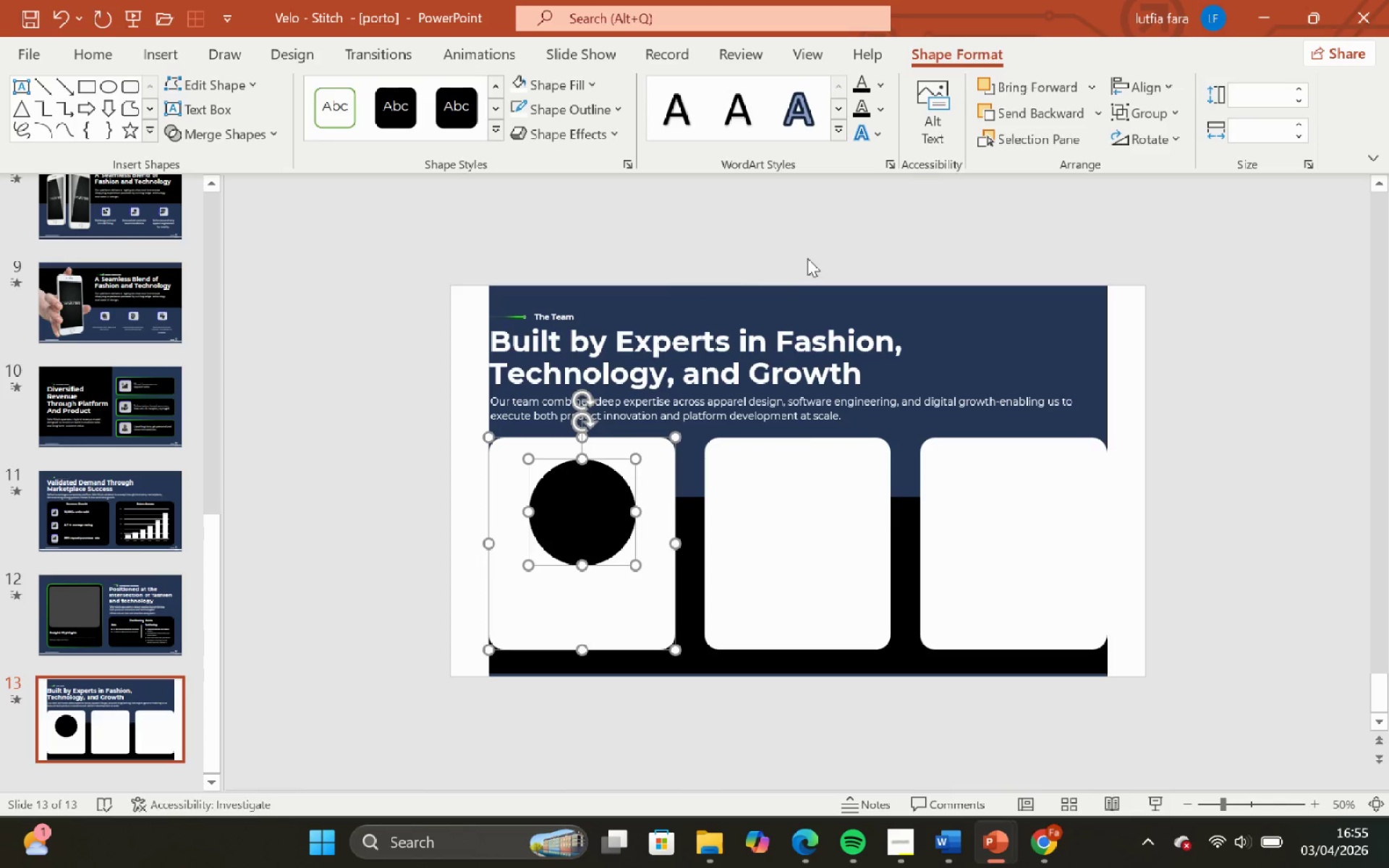 
double_click([807, 257])
 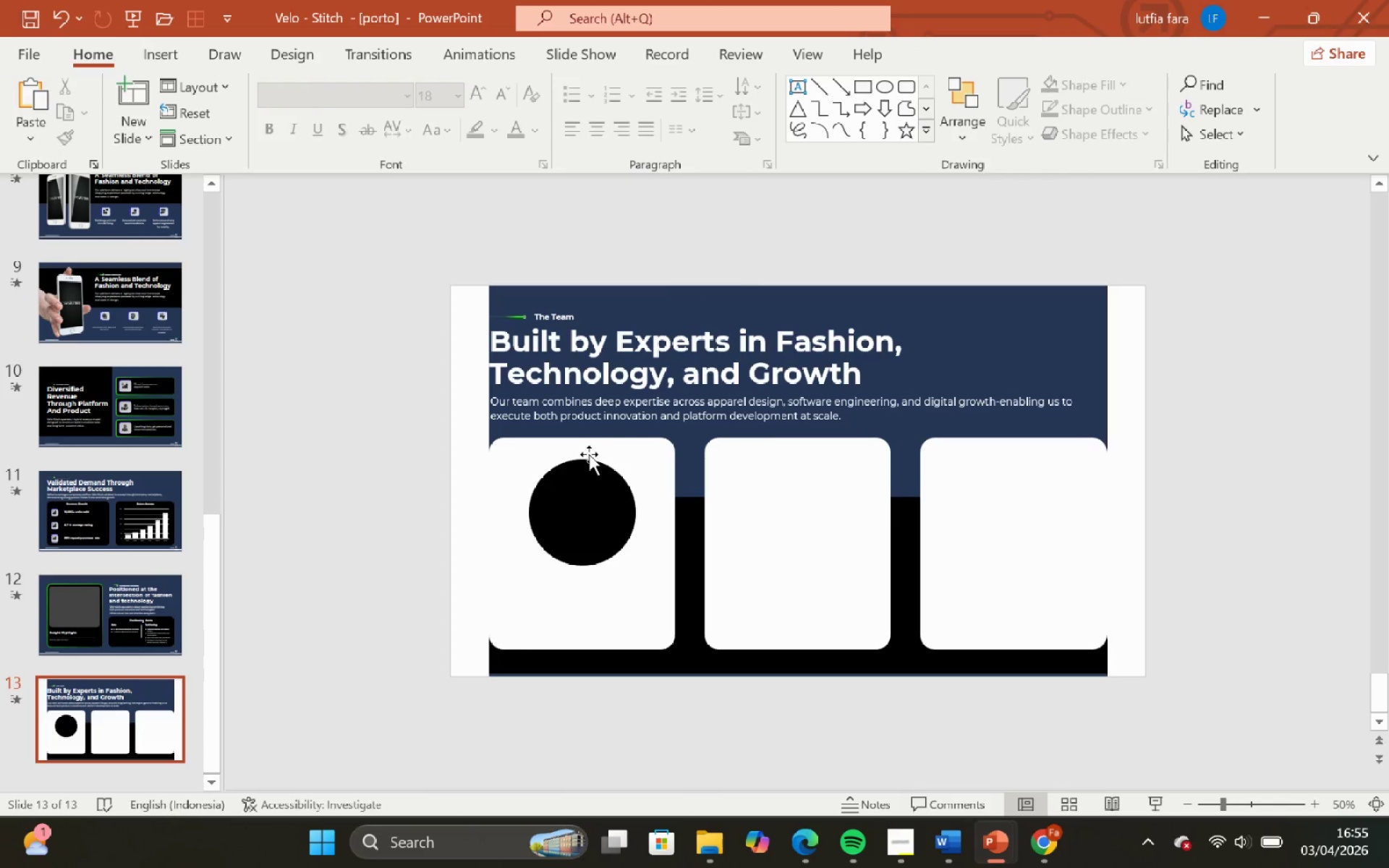 
left_click([587, 444])
 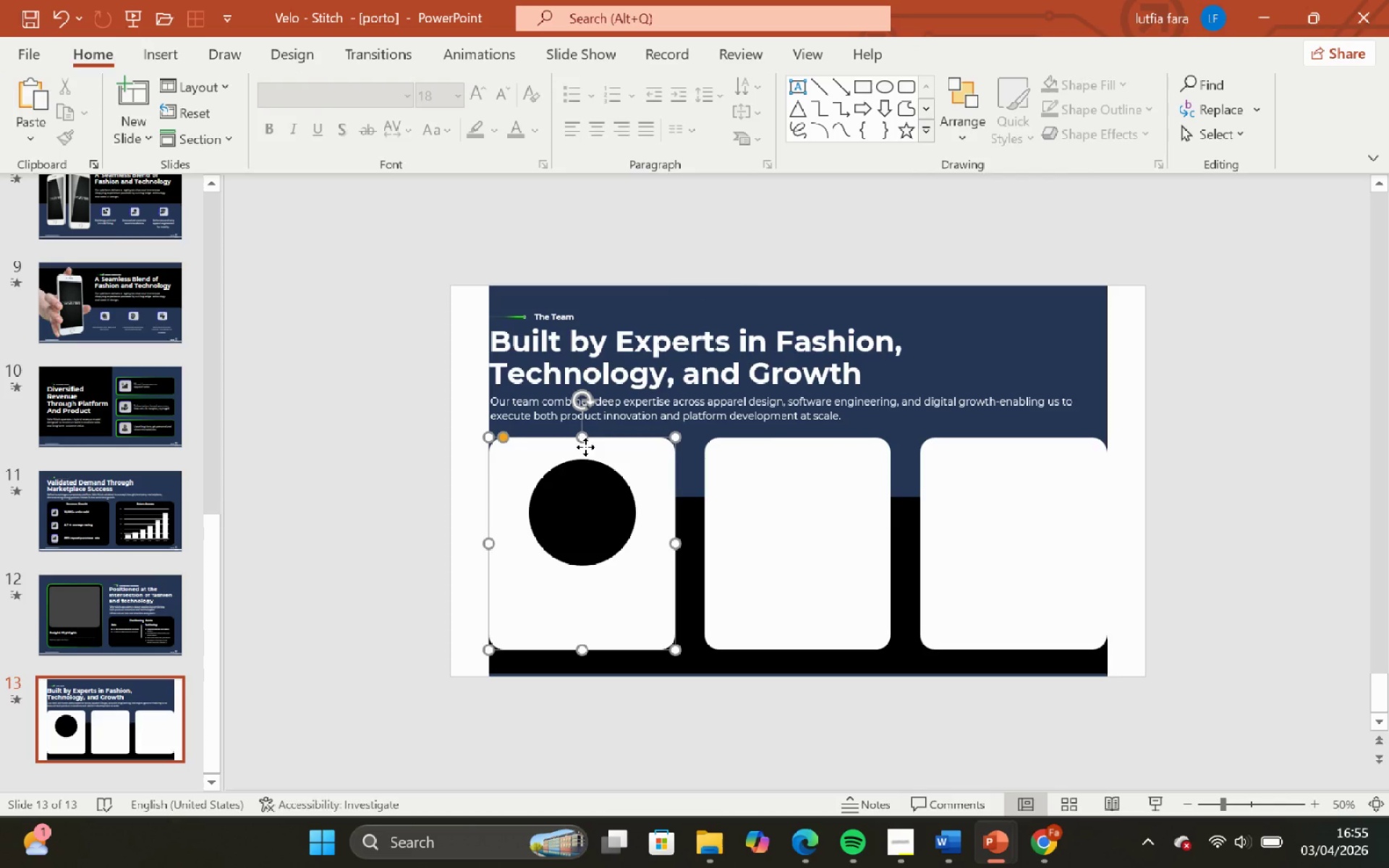 
hold_key(key=ShiftLeft, duration=0.42)
double_click([565, 519])
 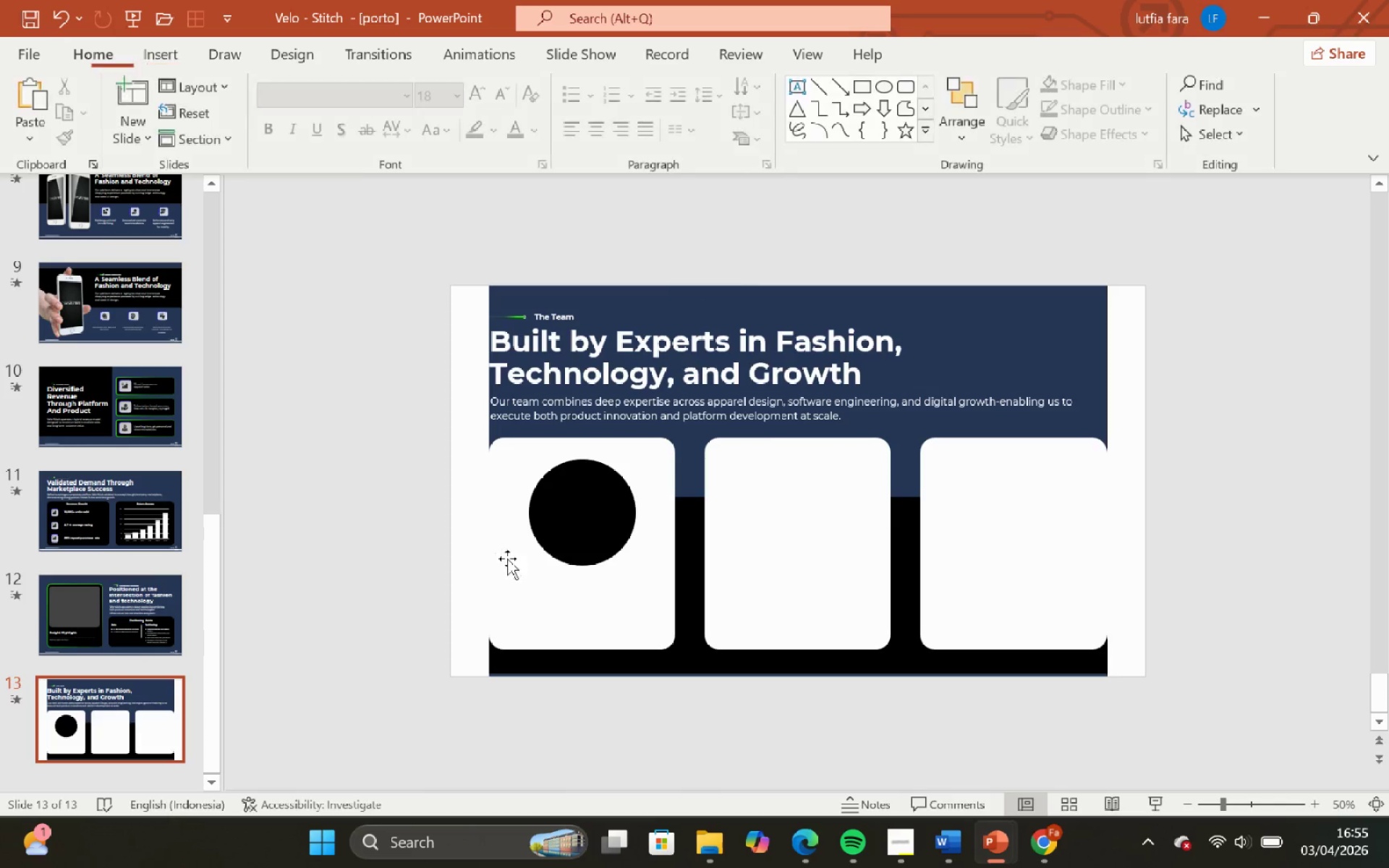 
left_click([540, 512])
 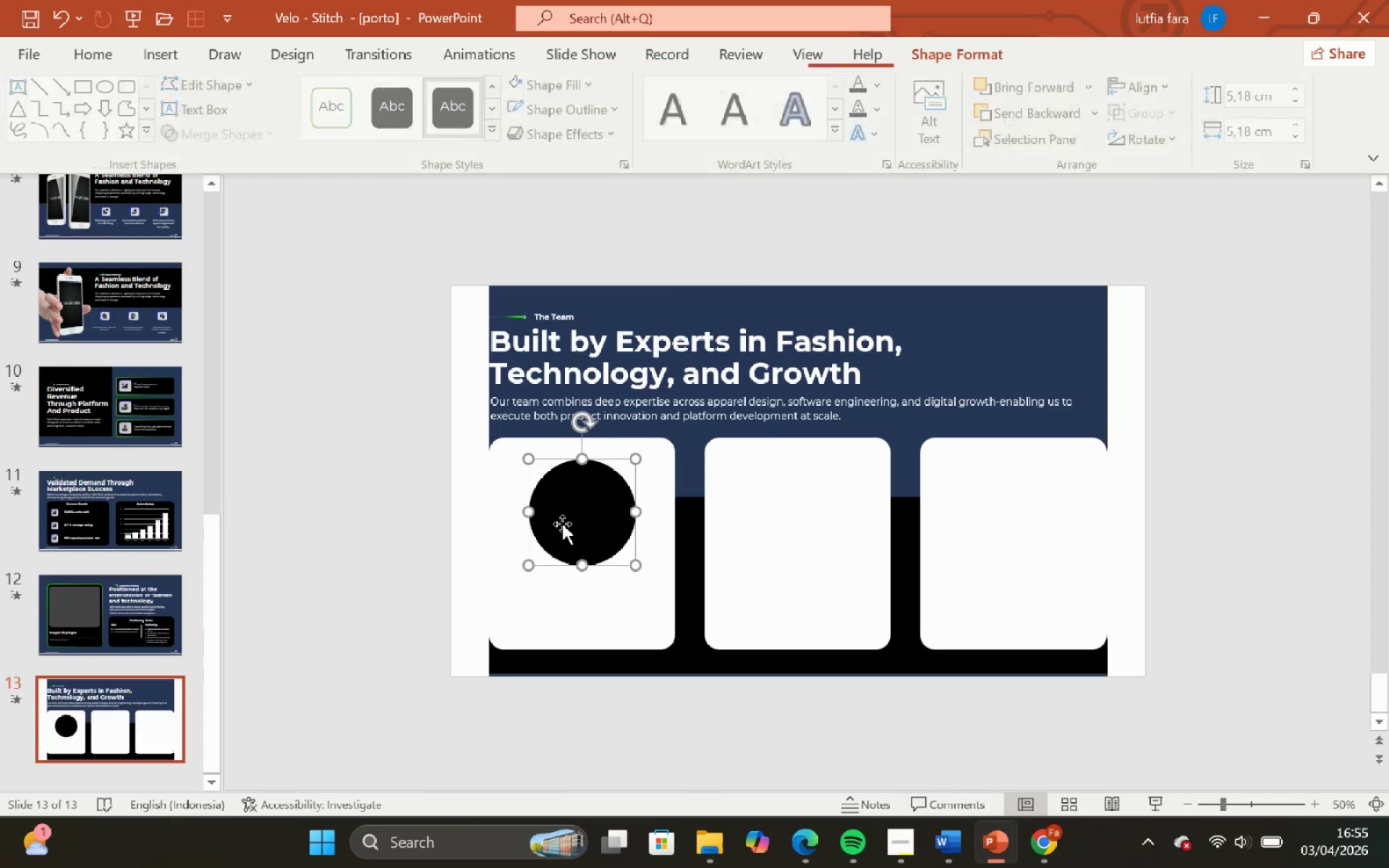 
hold_key(key=ShiftLeft, duration=1.45)
left_click_drag(start_coordinate=[566, 524], to_coordinate=[566, 516])
 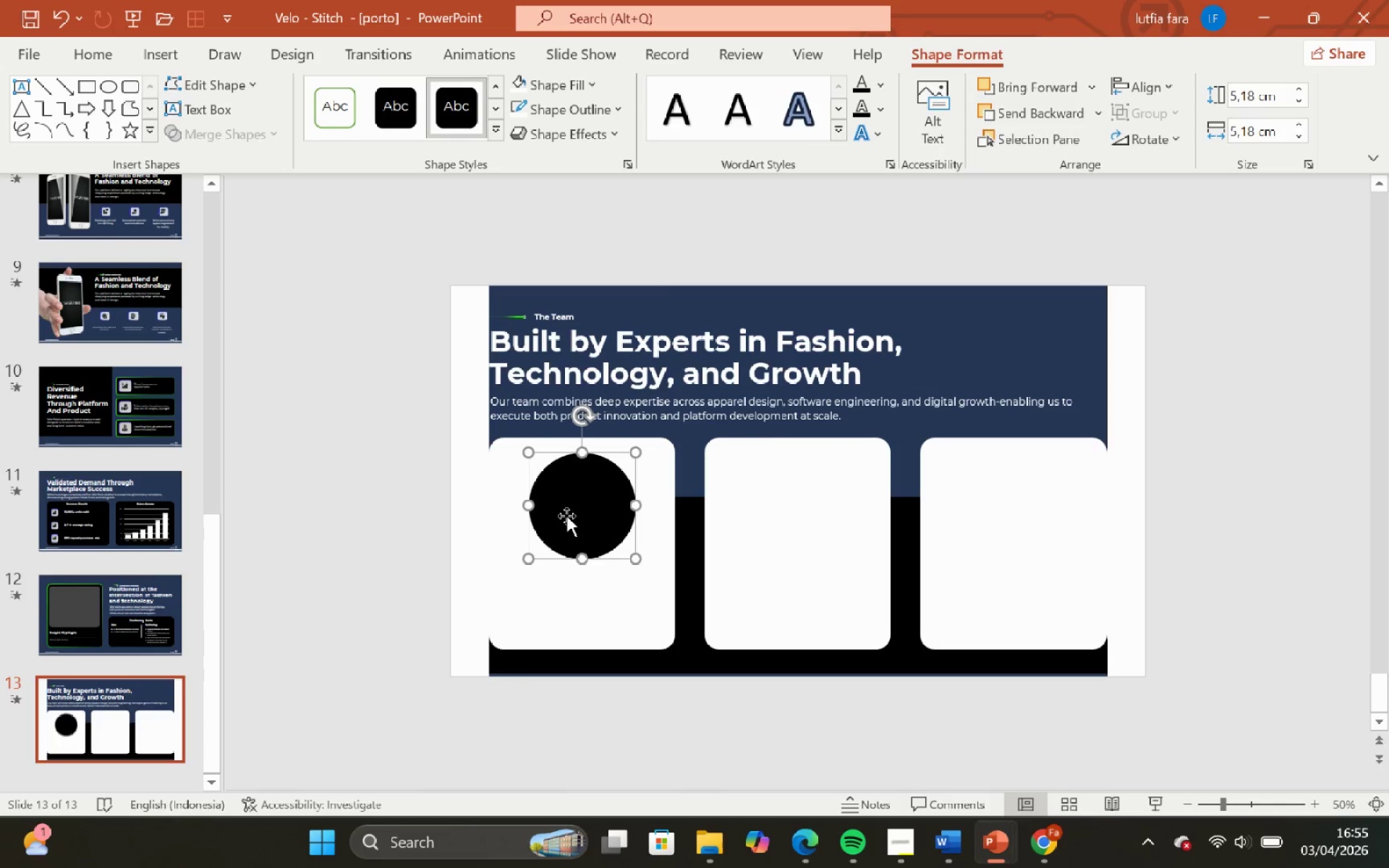 
key(Control+ControlLeft)
 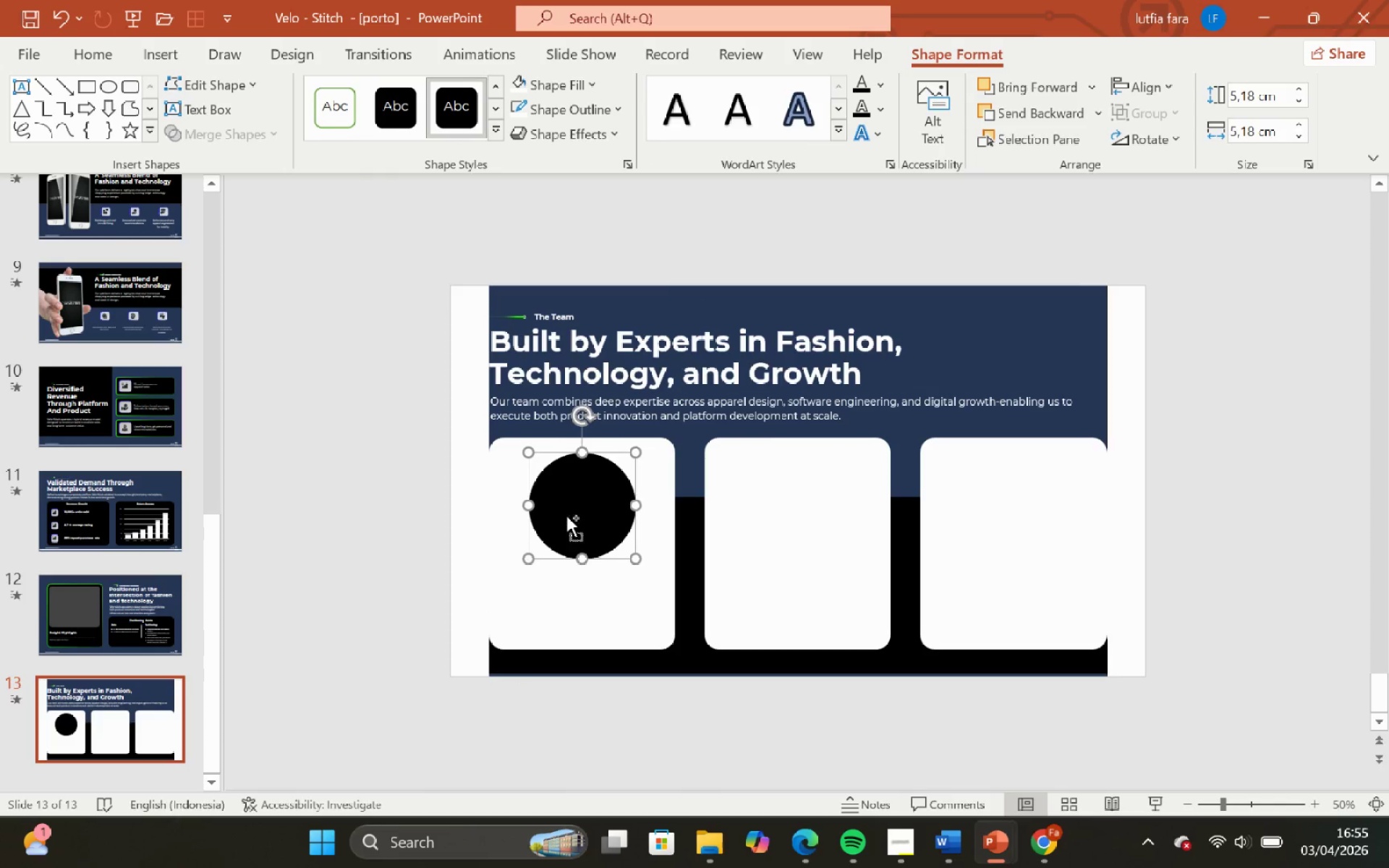 
key(Control+Z)
 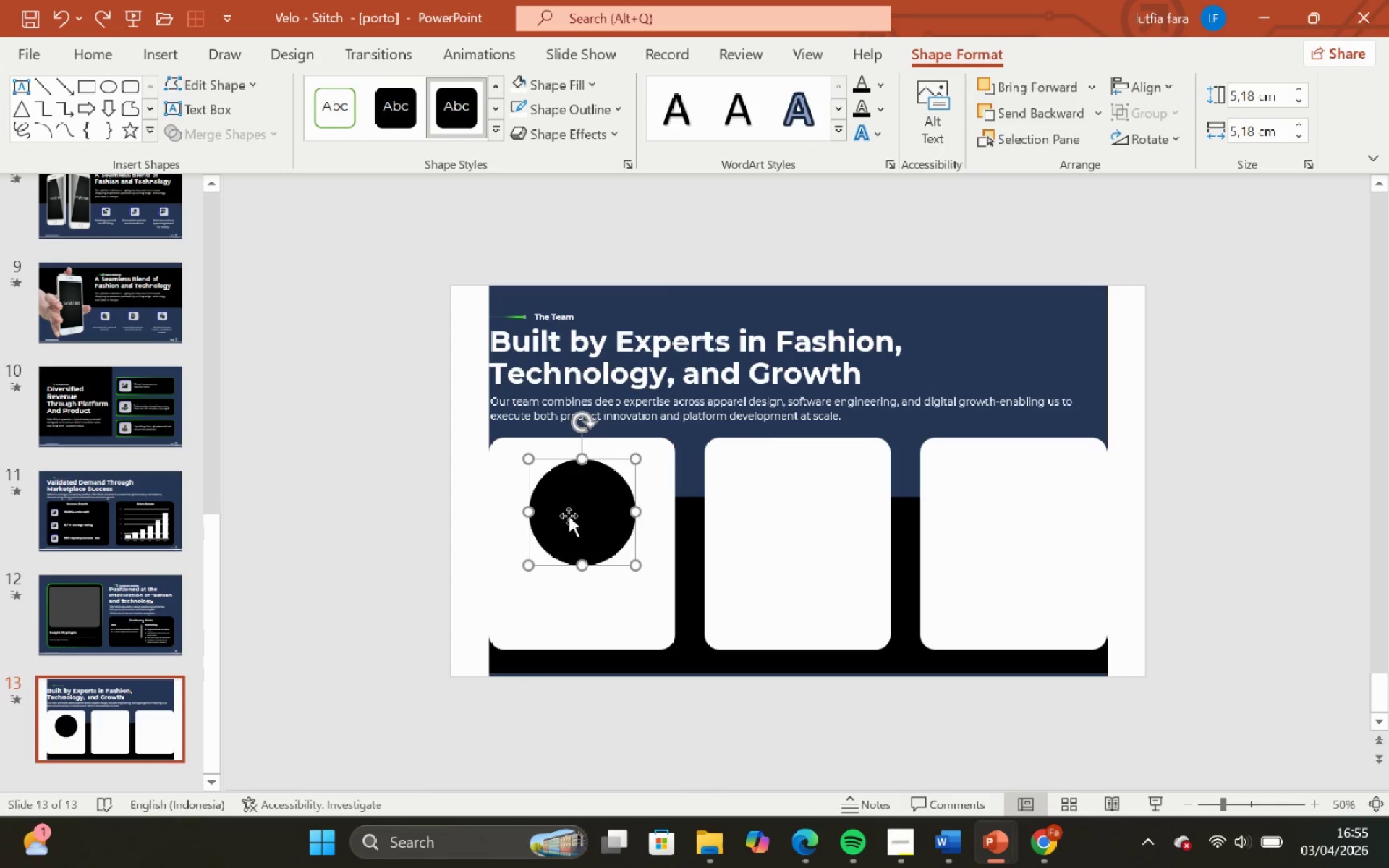 
hold_key(key=ShiftLeft, duration=1.23)
left_click_drag(start_coordinate=[569, 516], to_coordinate=[569, 509])
 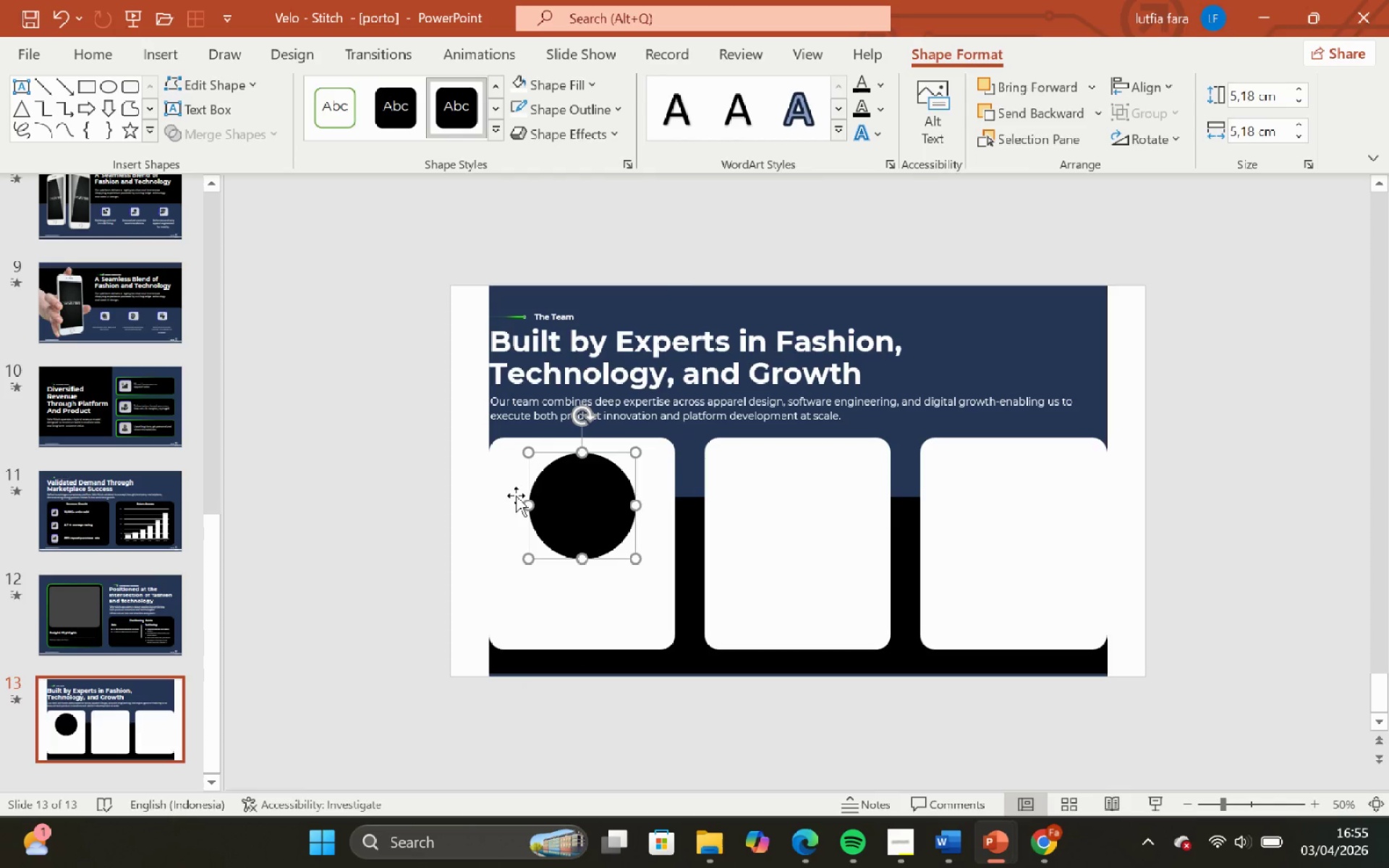 
left_click([509, 487])
 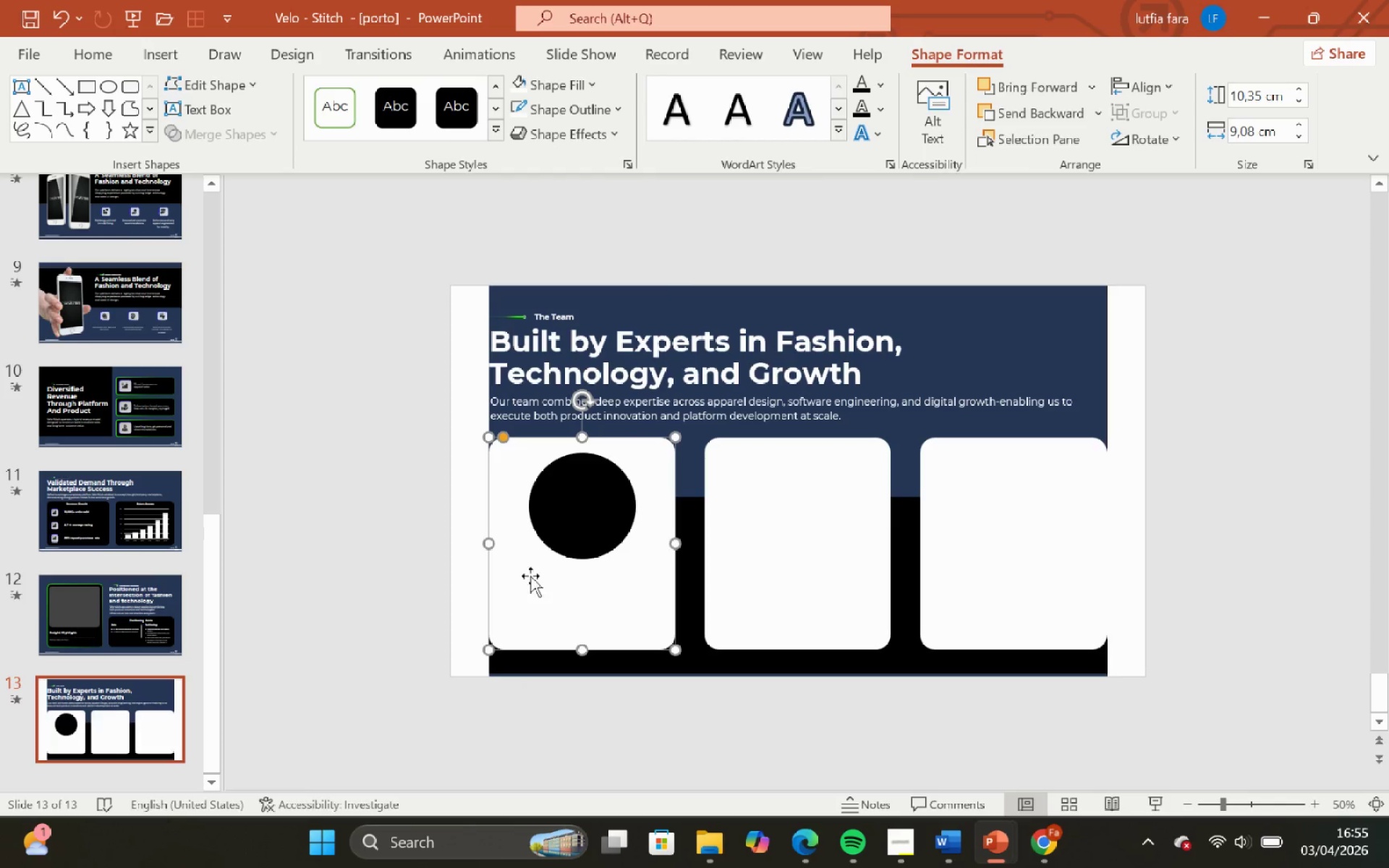 
left_click([362, 529])
 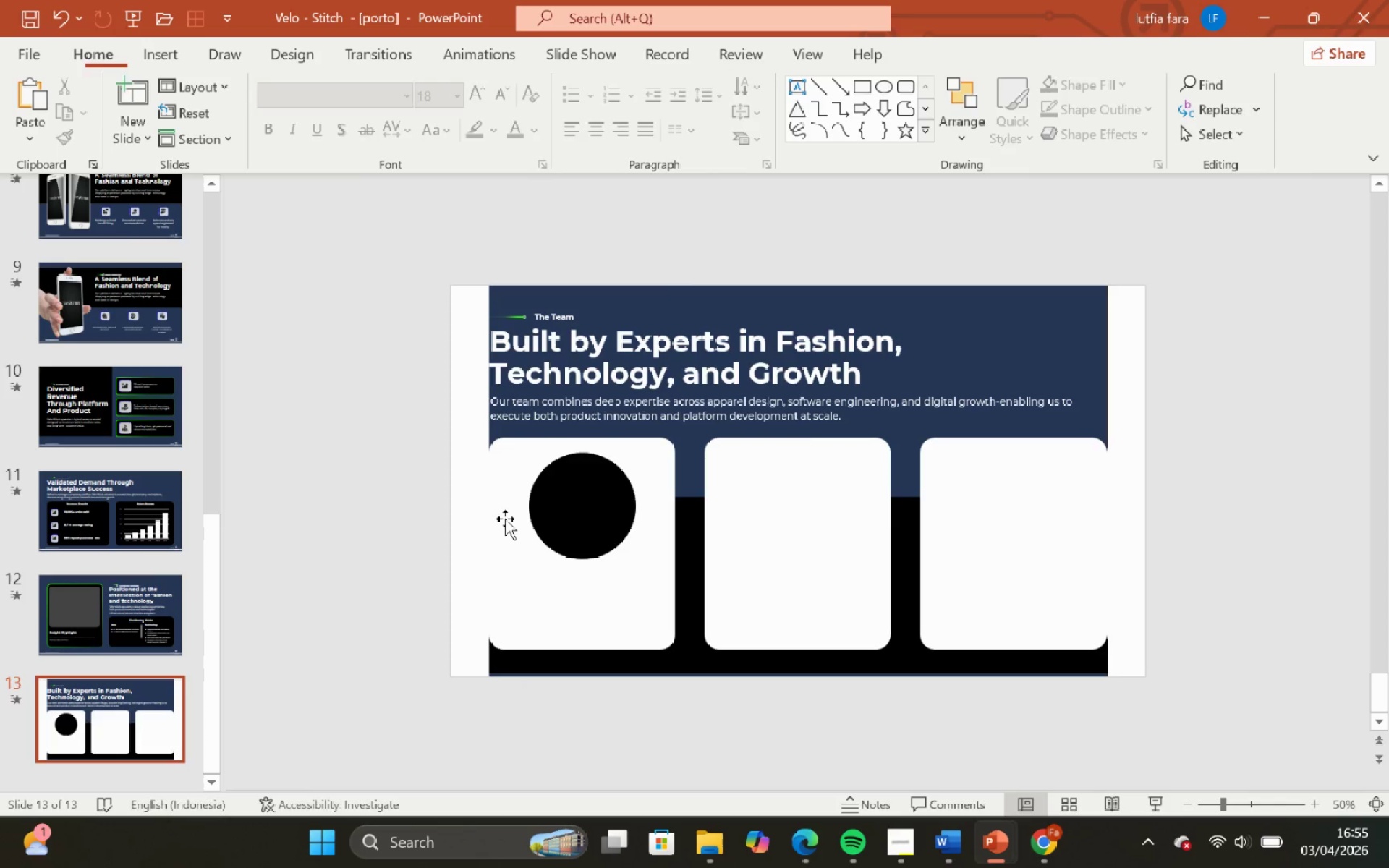 
left_click([509, 516])
 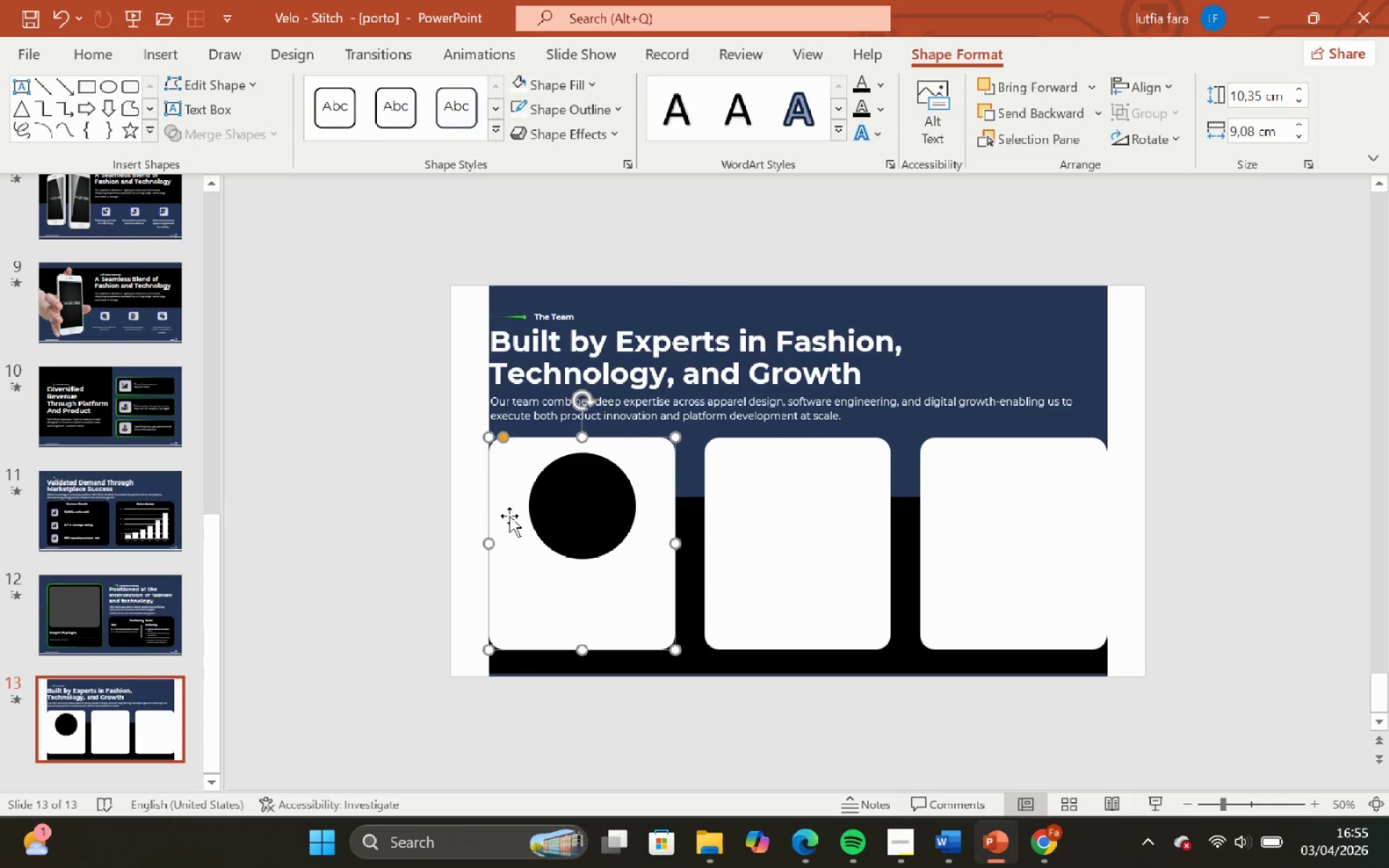 
key(ArrowRight)
 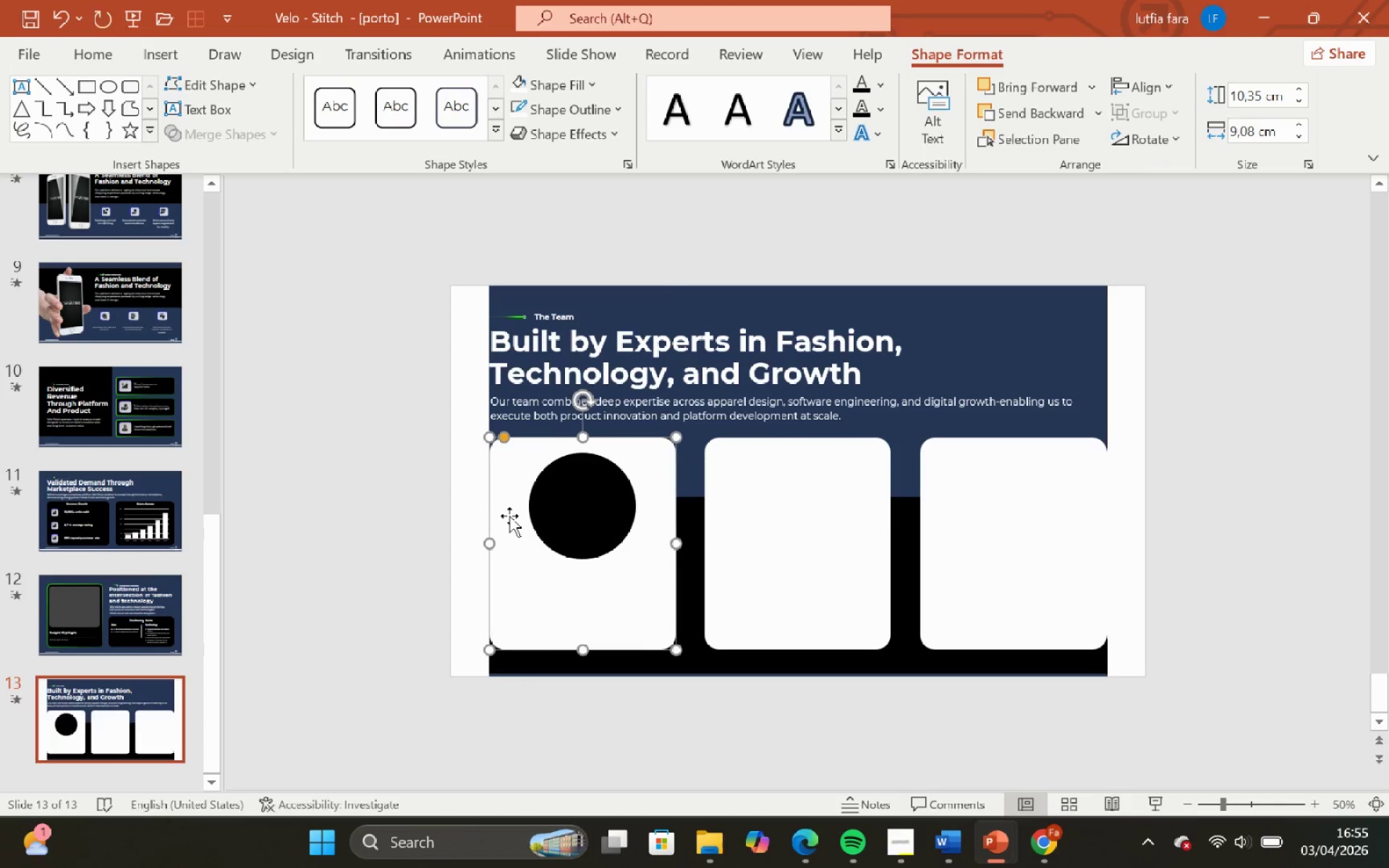 
key(ArrowRight)
 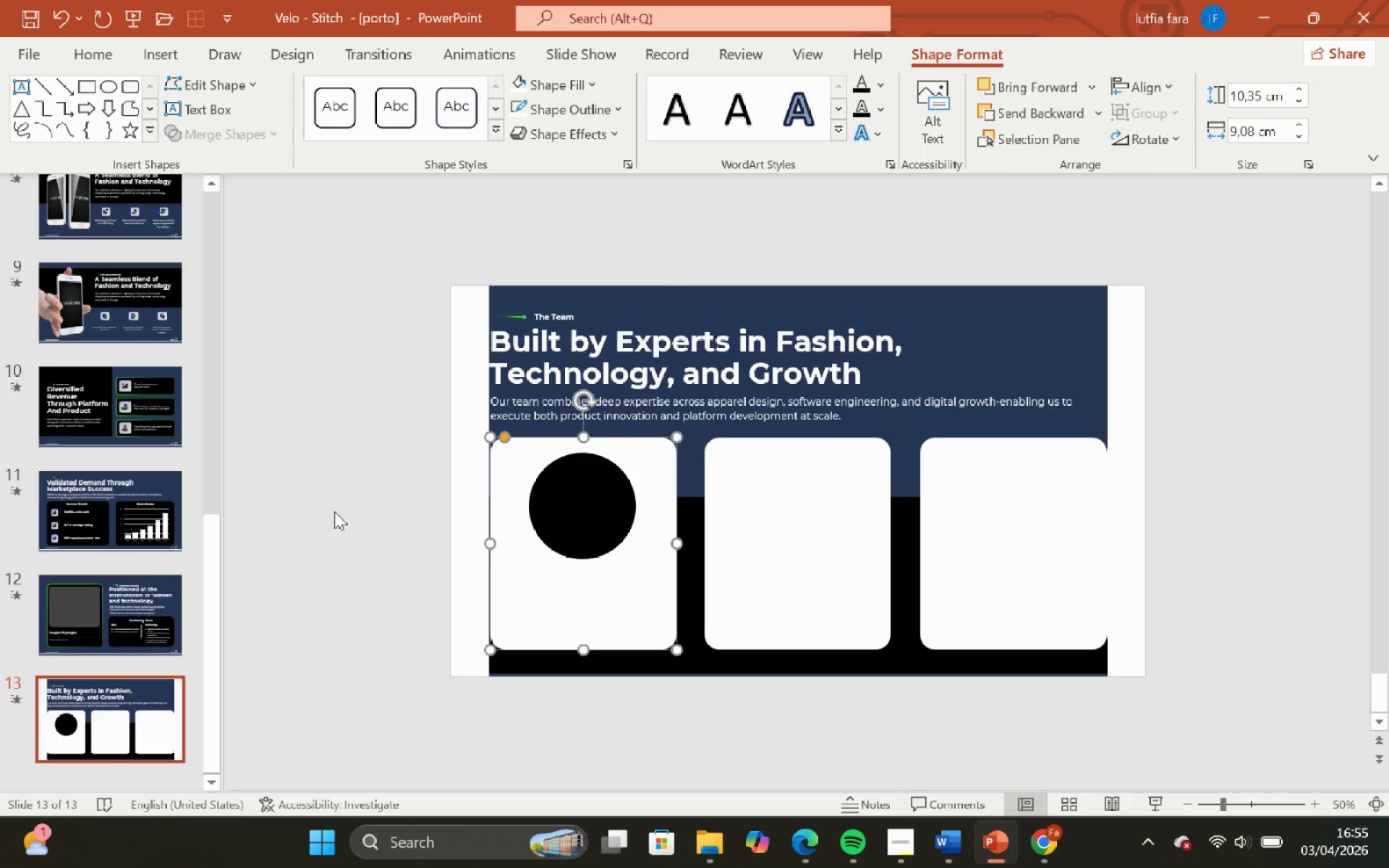 
left_click([330, 511])
 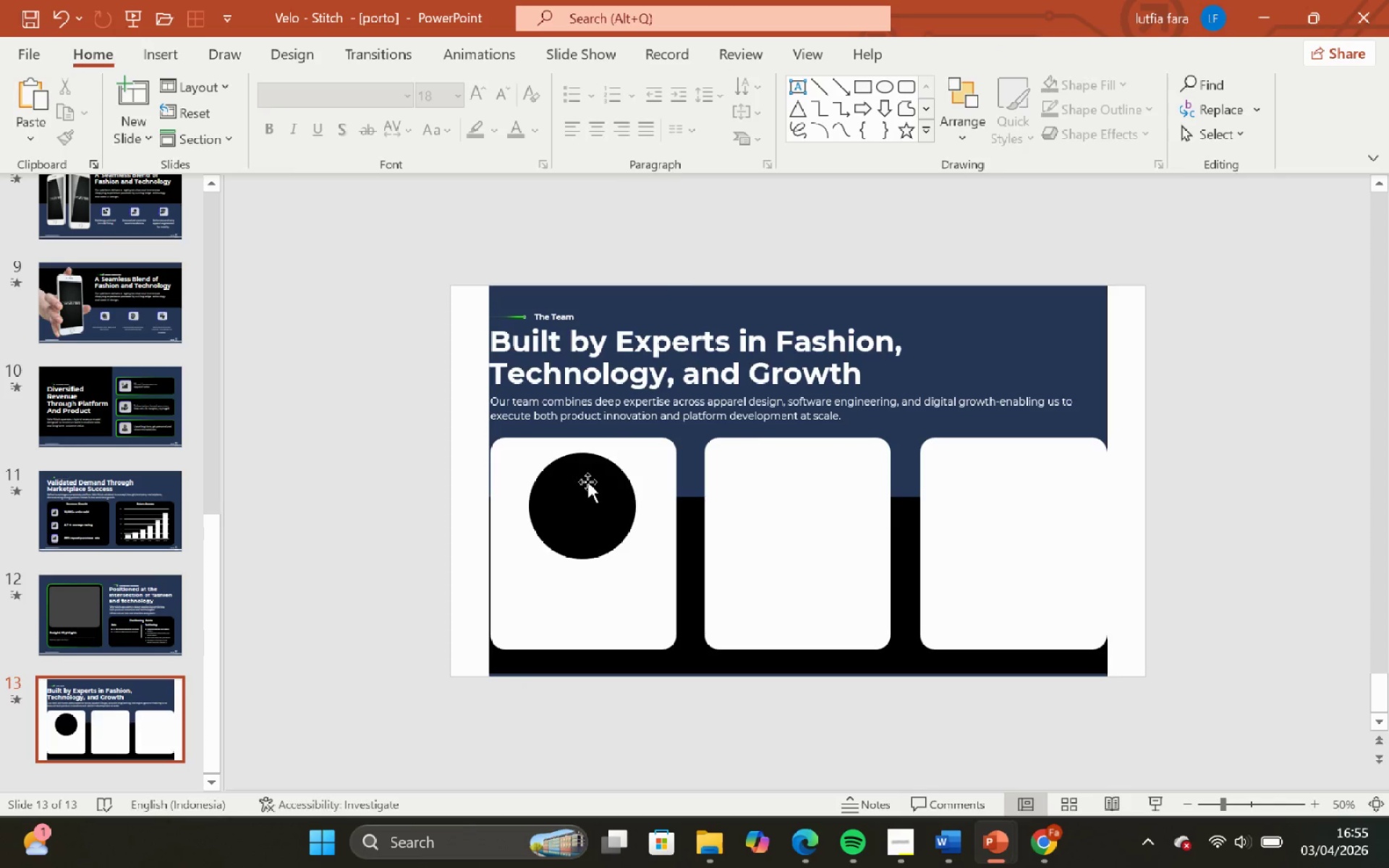 
left_click([587, 482])
 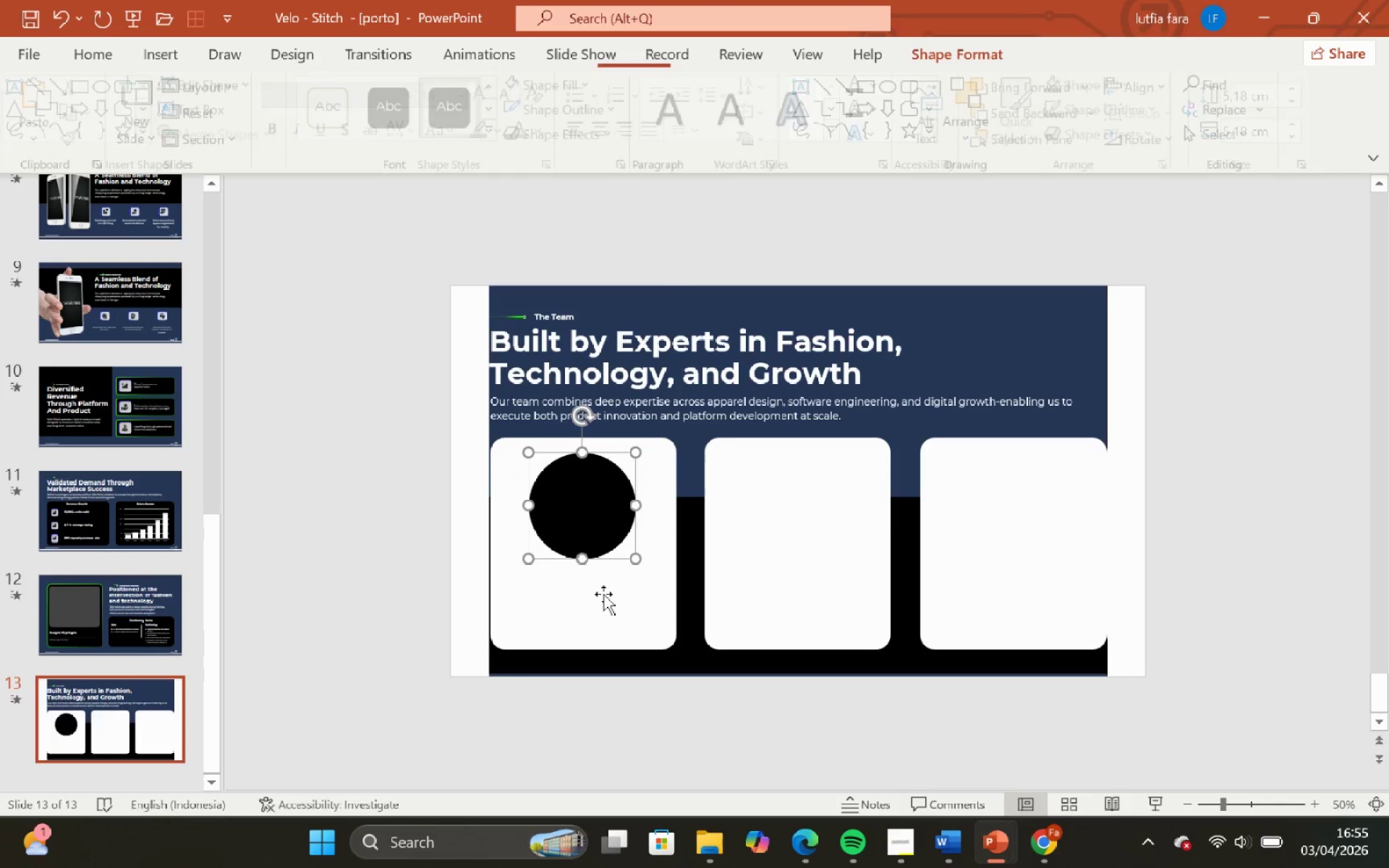 
hold_key(key=ShiftLeft, duration=0.55)
left_click([605, 600])
 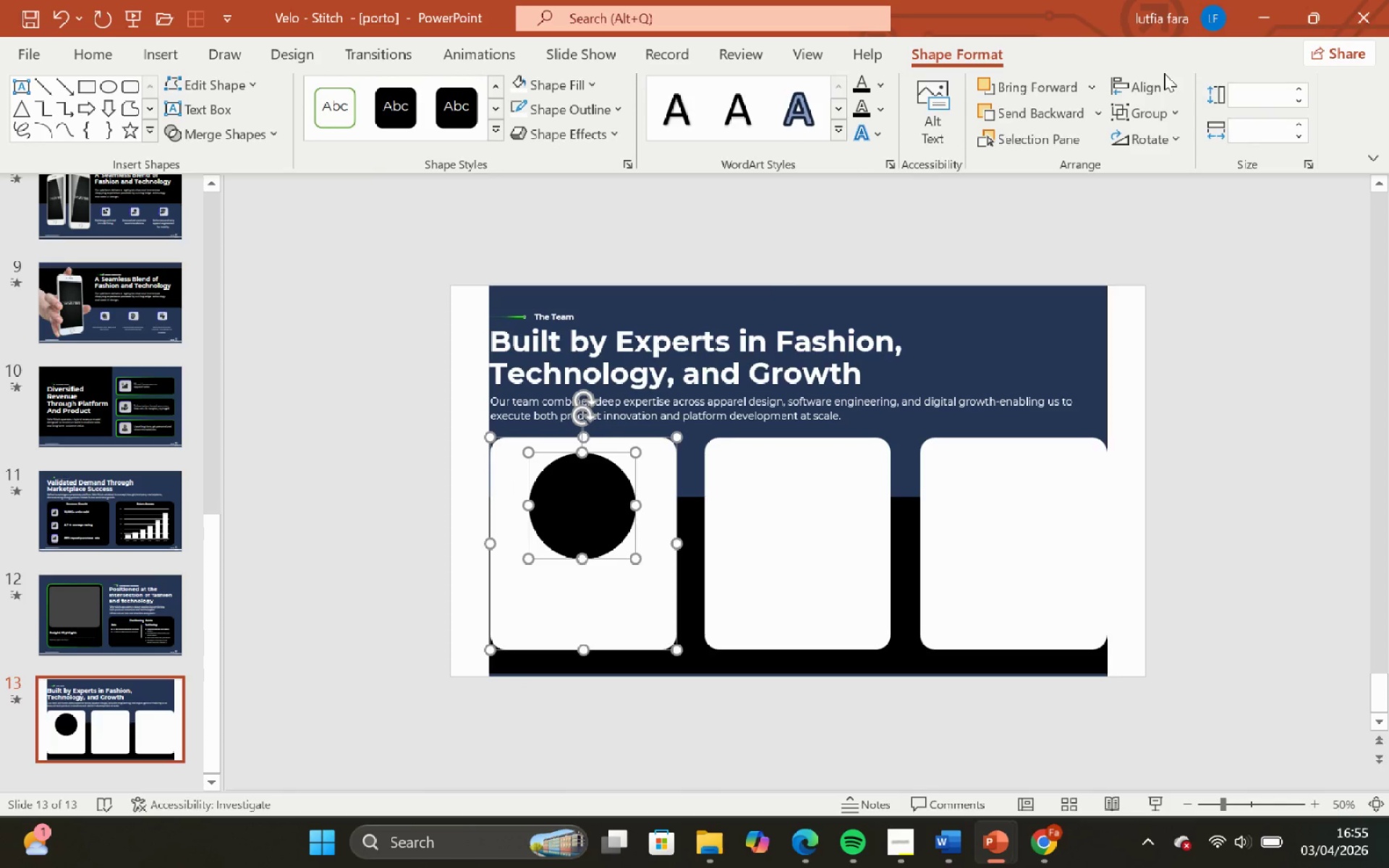 
left_click([1160, 85])
 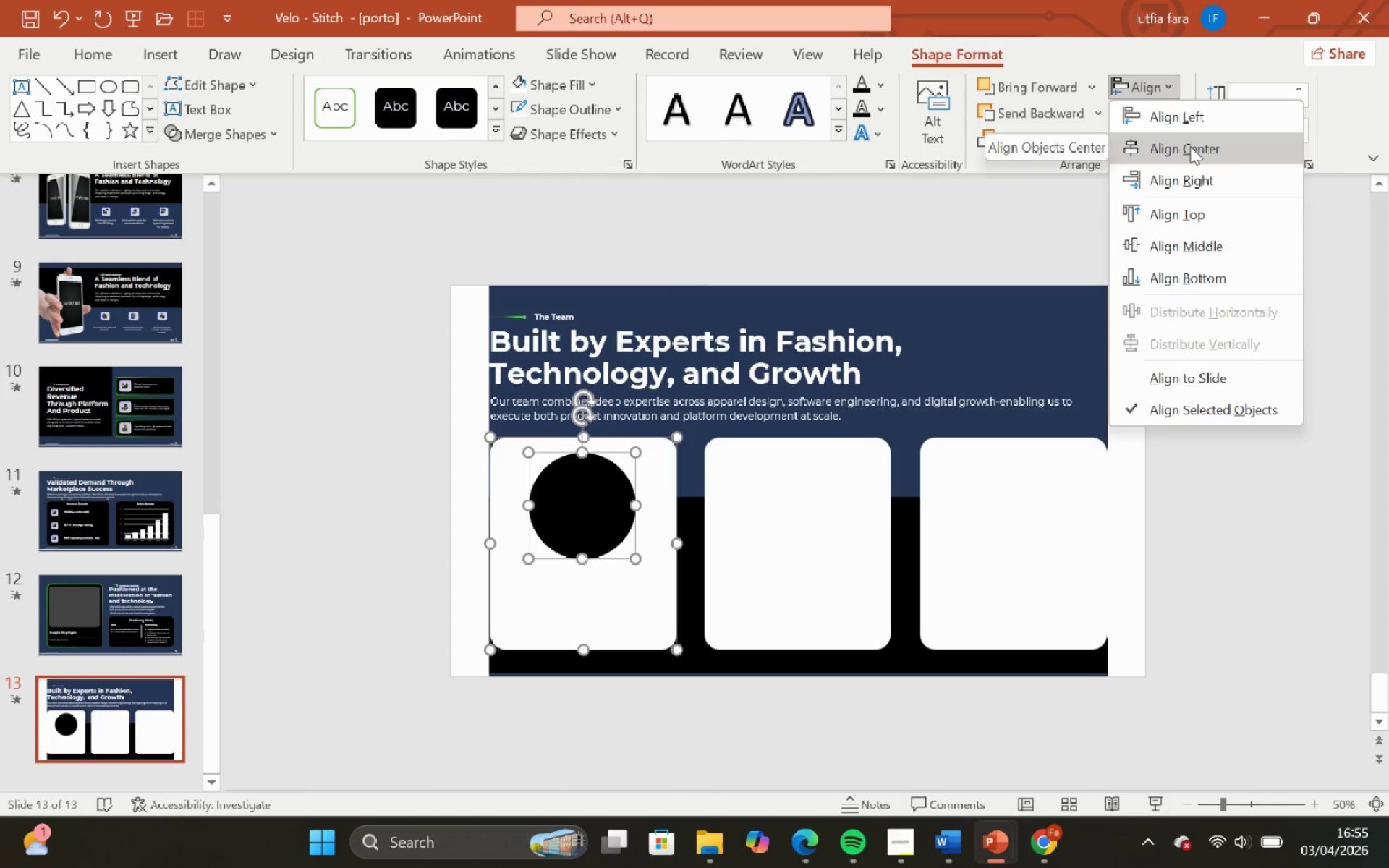 
left_click([1190, 146])
 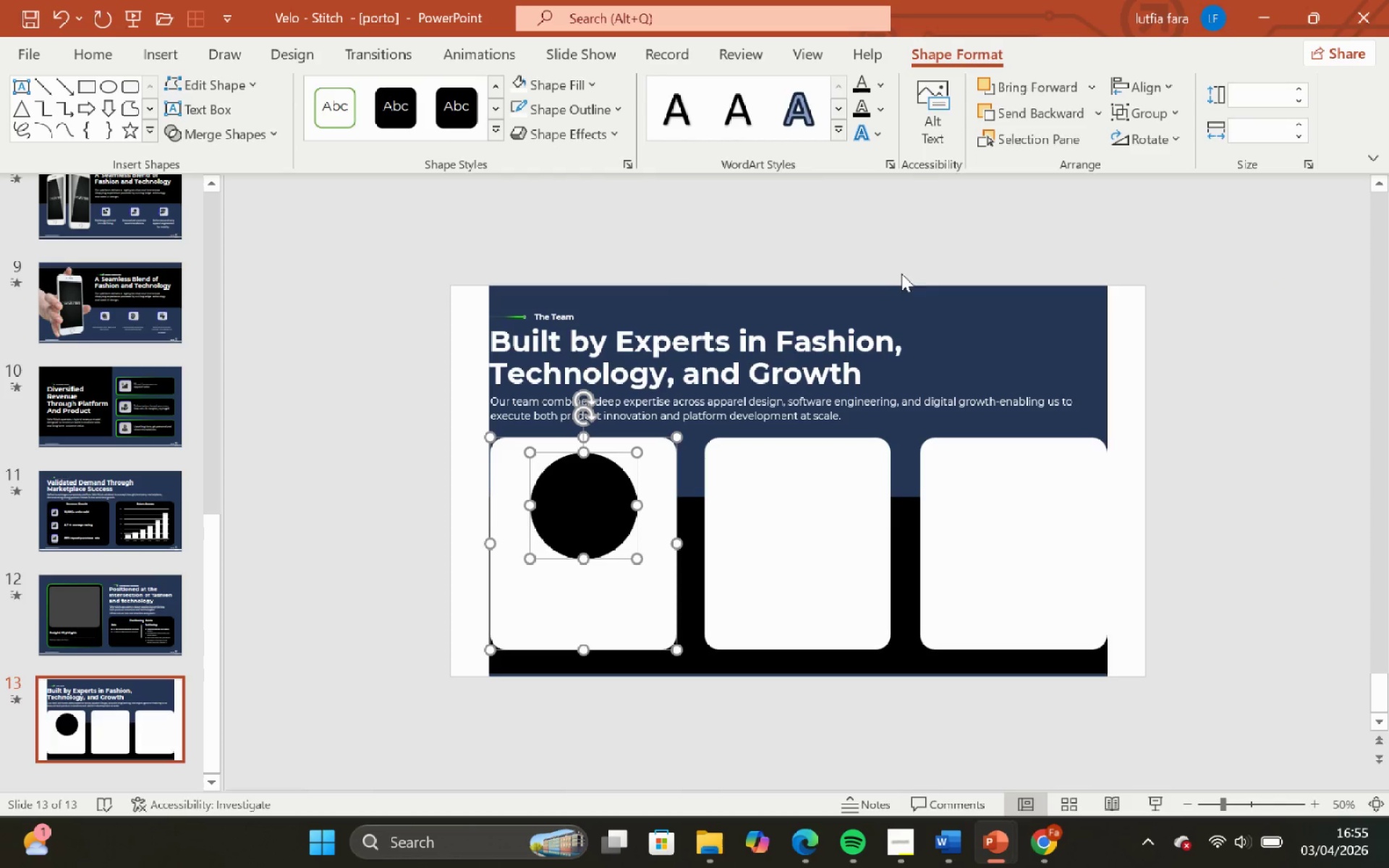 
left_click([897, 268])
 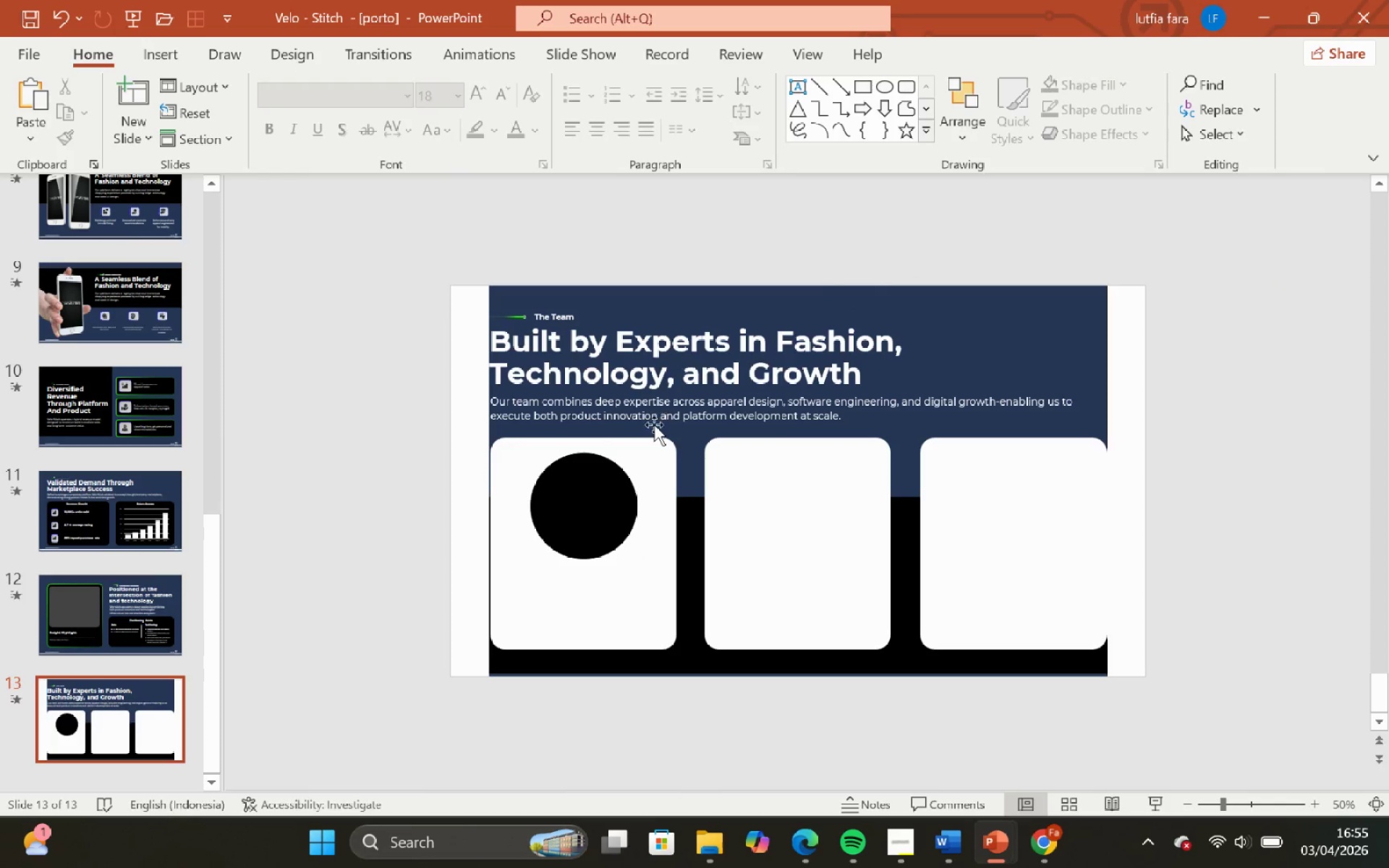 
wait(6.33)
 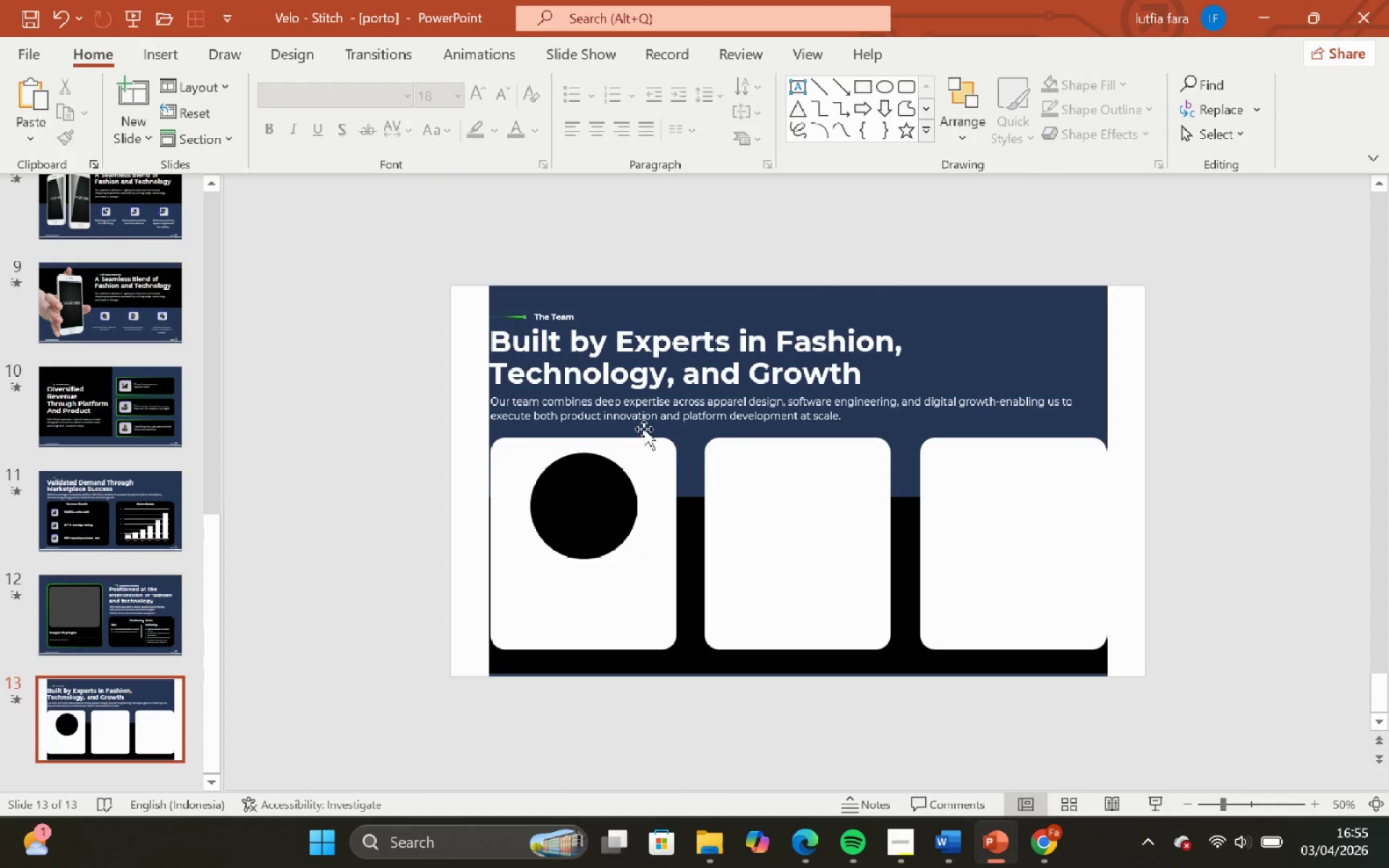 
left_click([595, 490])
 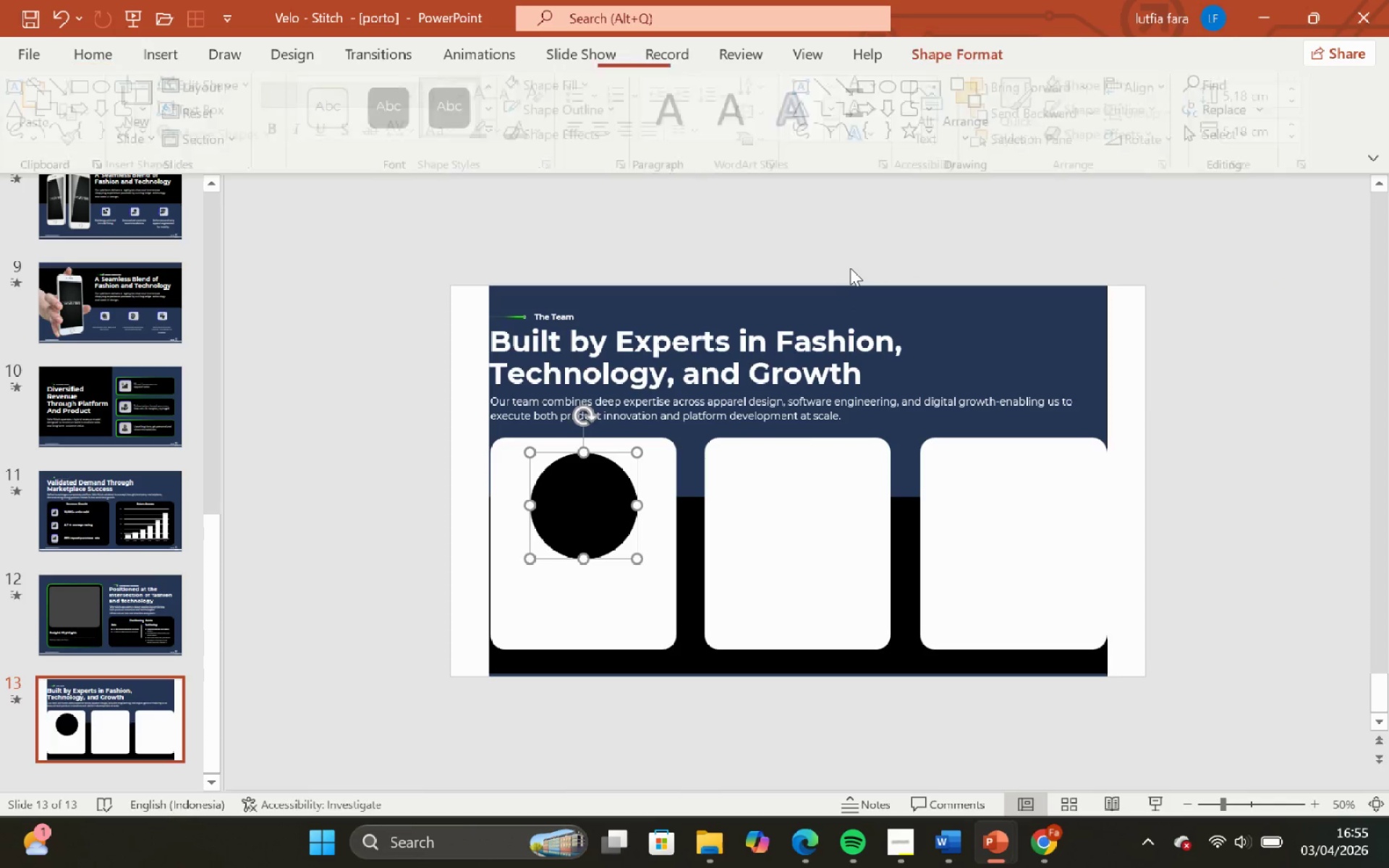 
left_click([850, 268])
 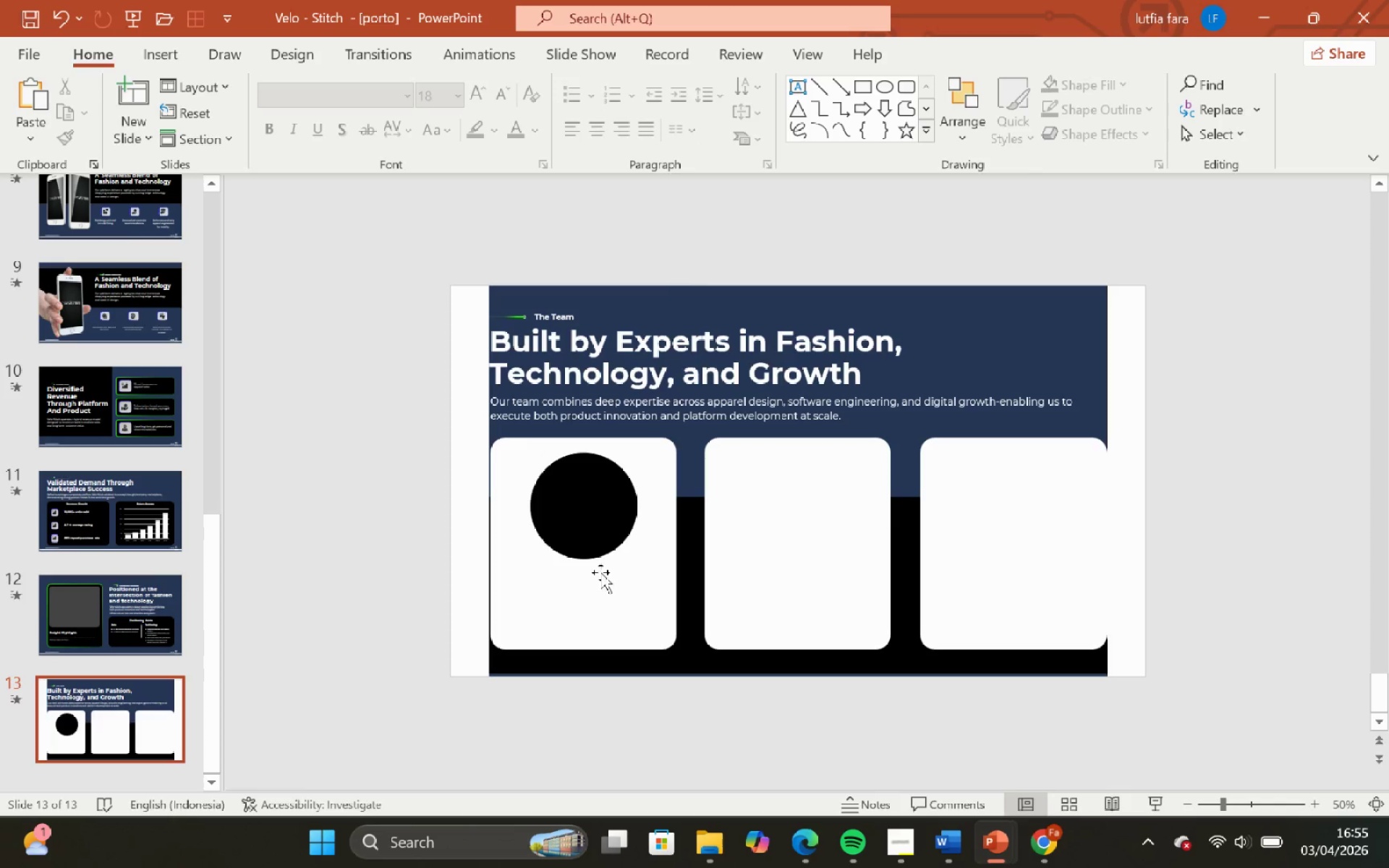 
left_click_drag(start_coordinate=[572, 510], to_coordinate=[621, 584])
 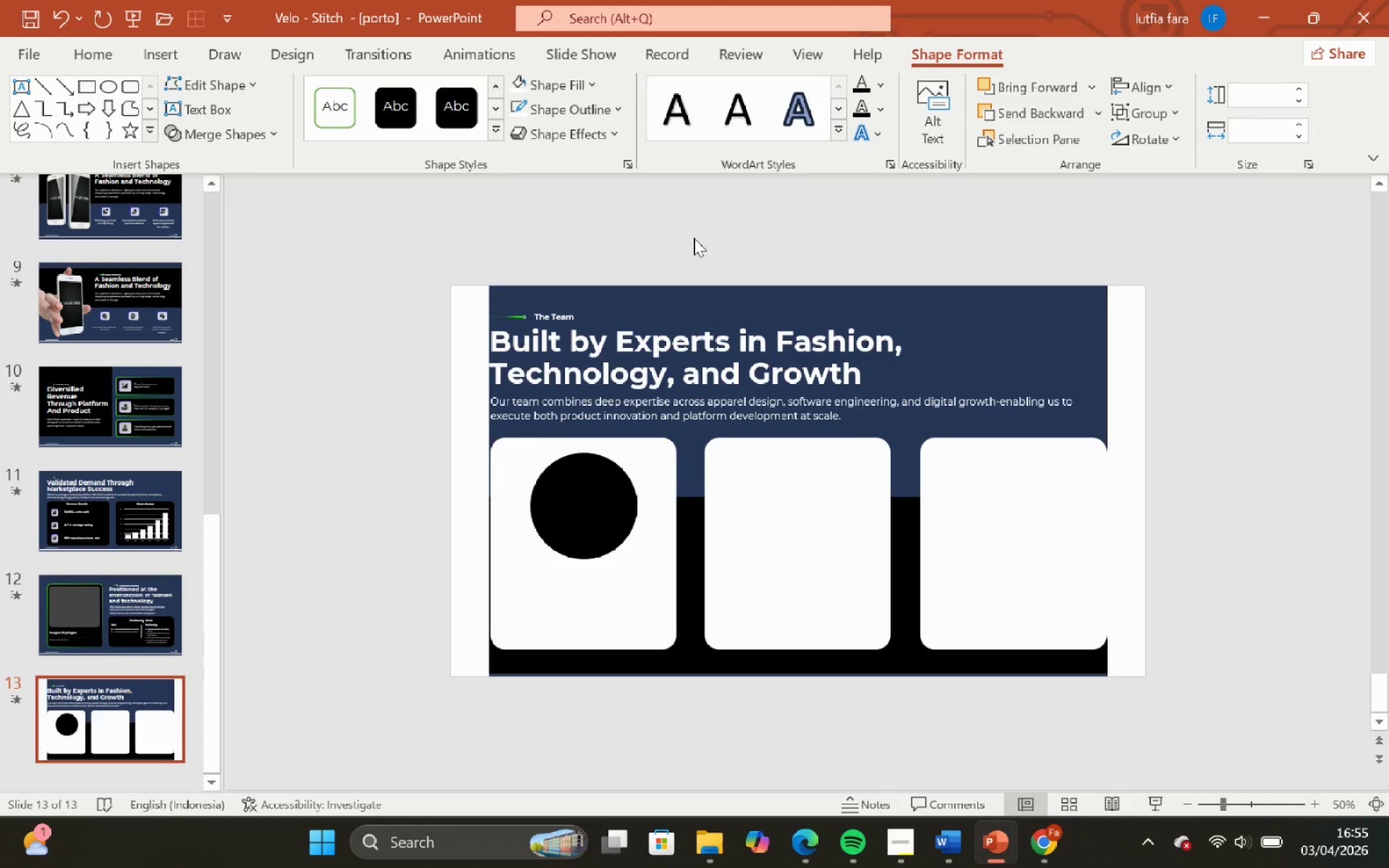 
hold_key(key=ShiftLeft, duration=0.48)
left_click([621, 584])
 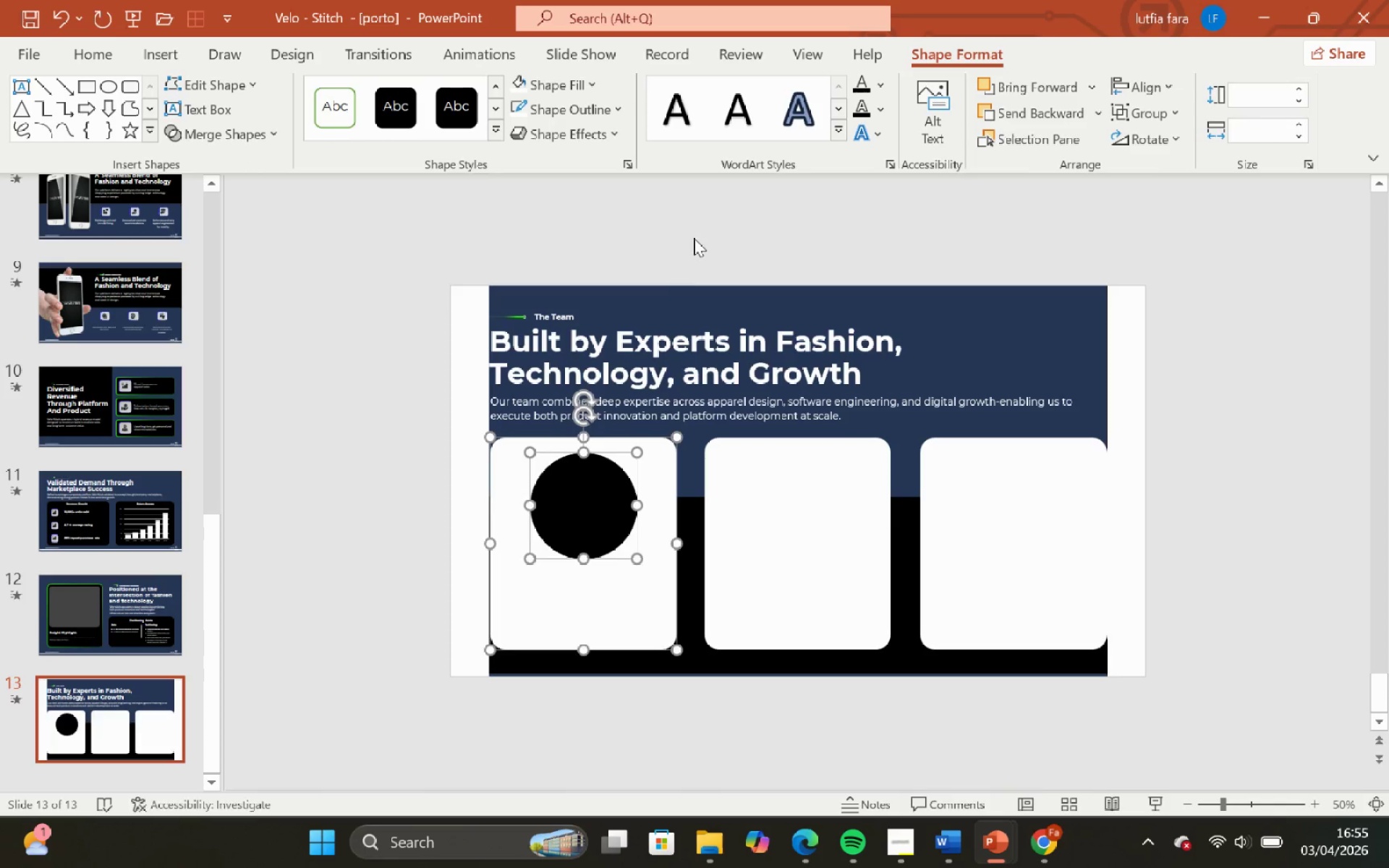 
left_click([694, 238])
 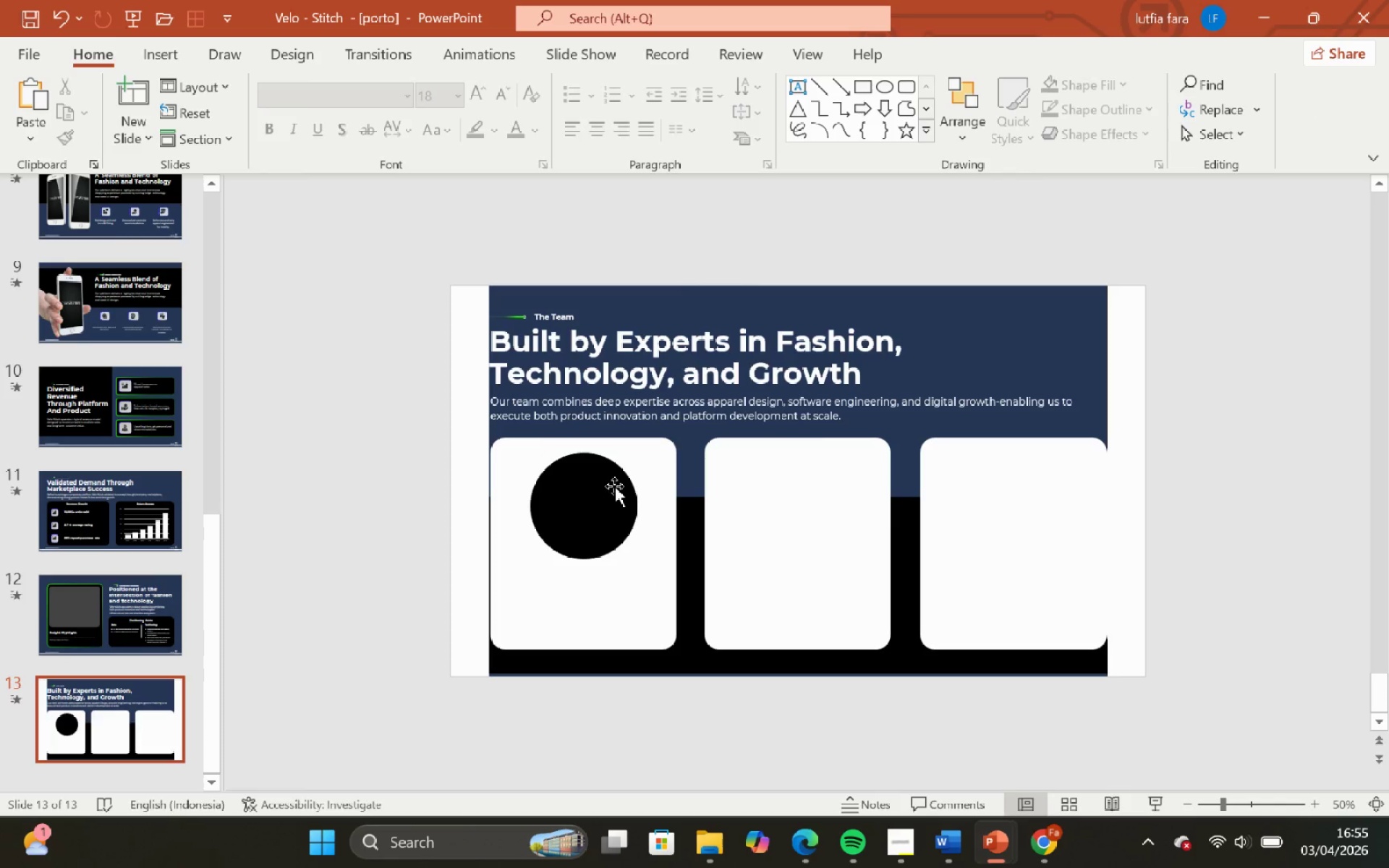 
left_click([613, 486])
 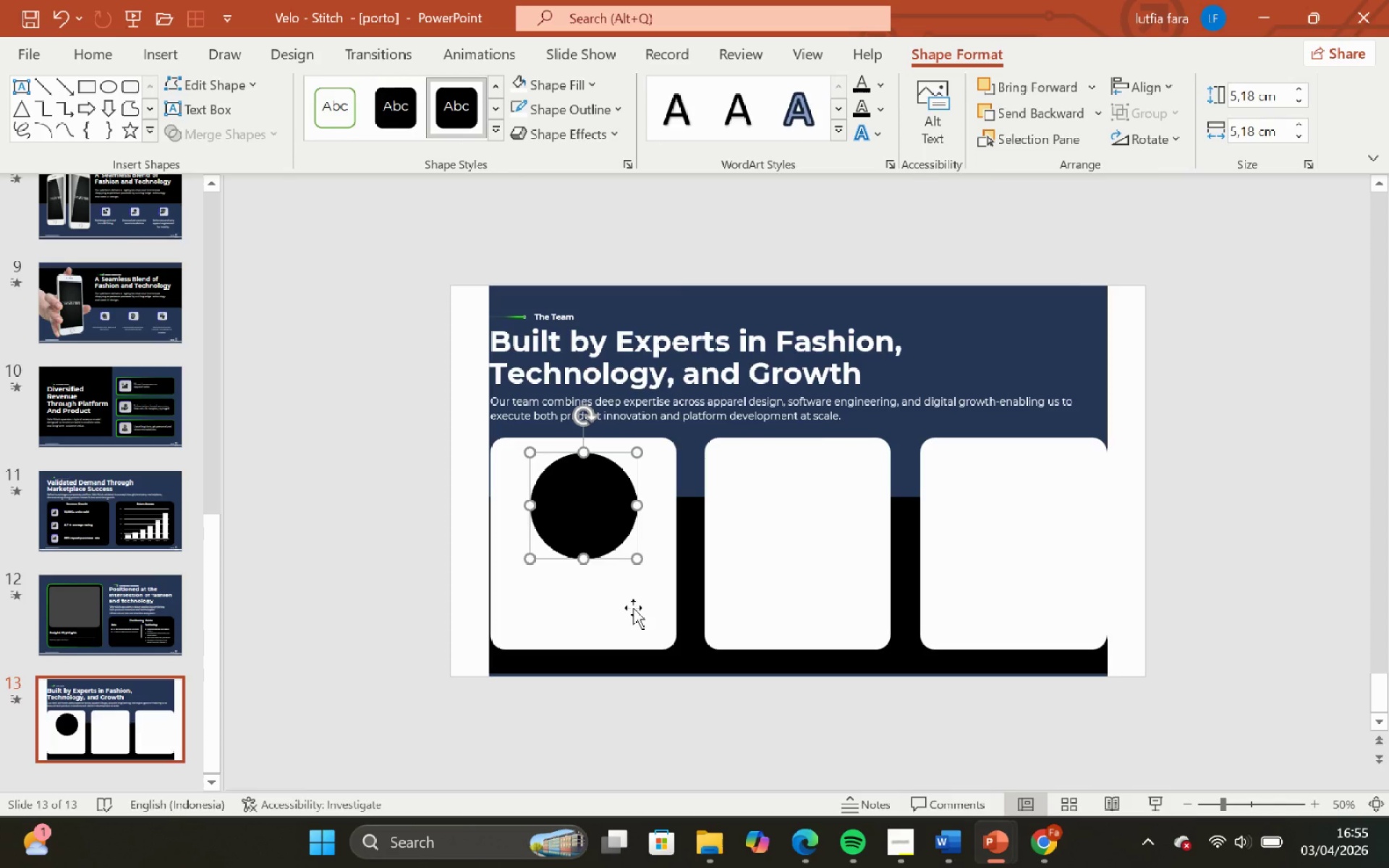 
hold_key(key=ShiftLeft, duration=0.55)
left_click([633, 608])
 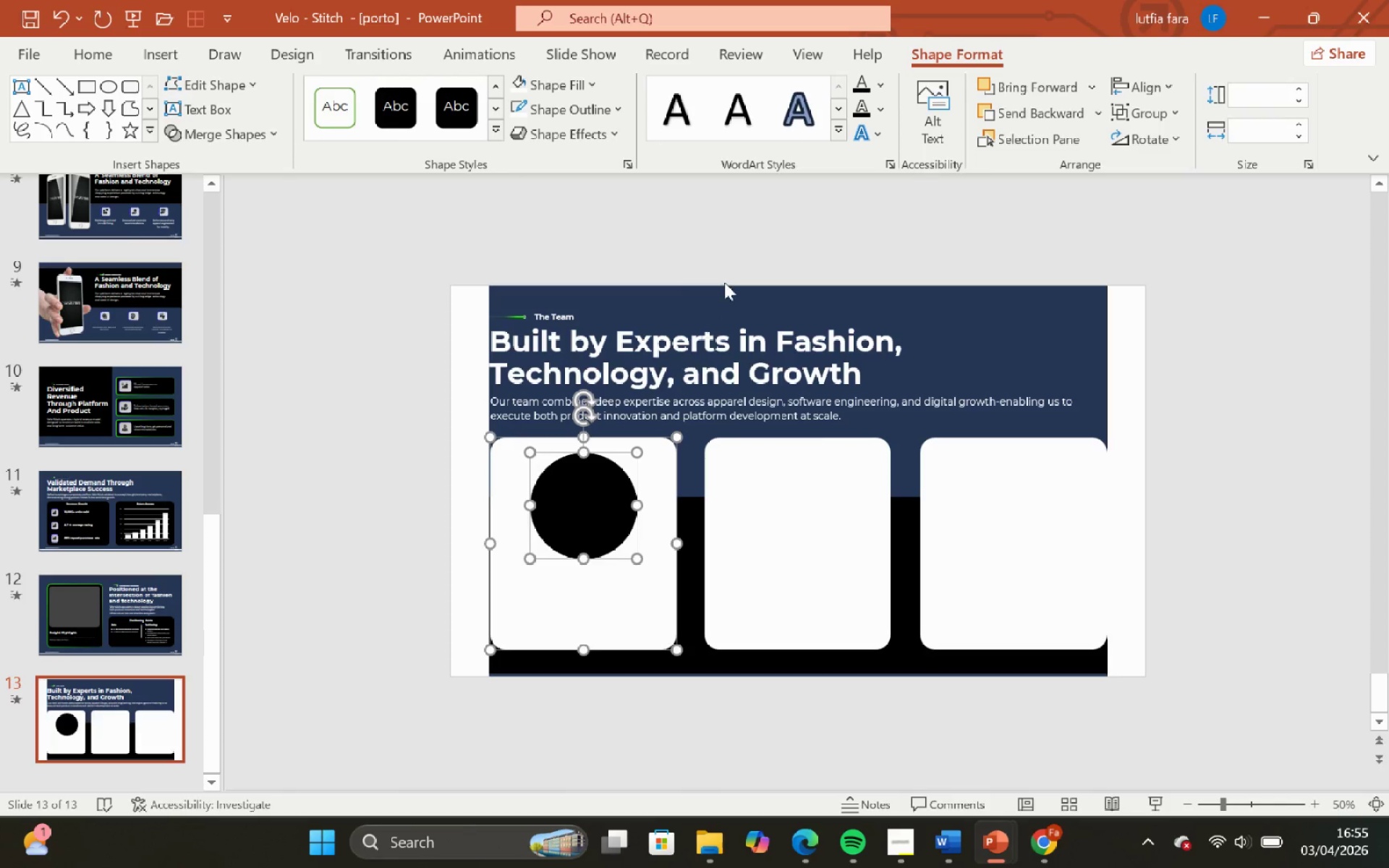 
left_click([723, 279])
 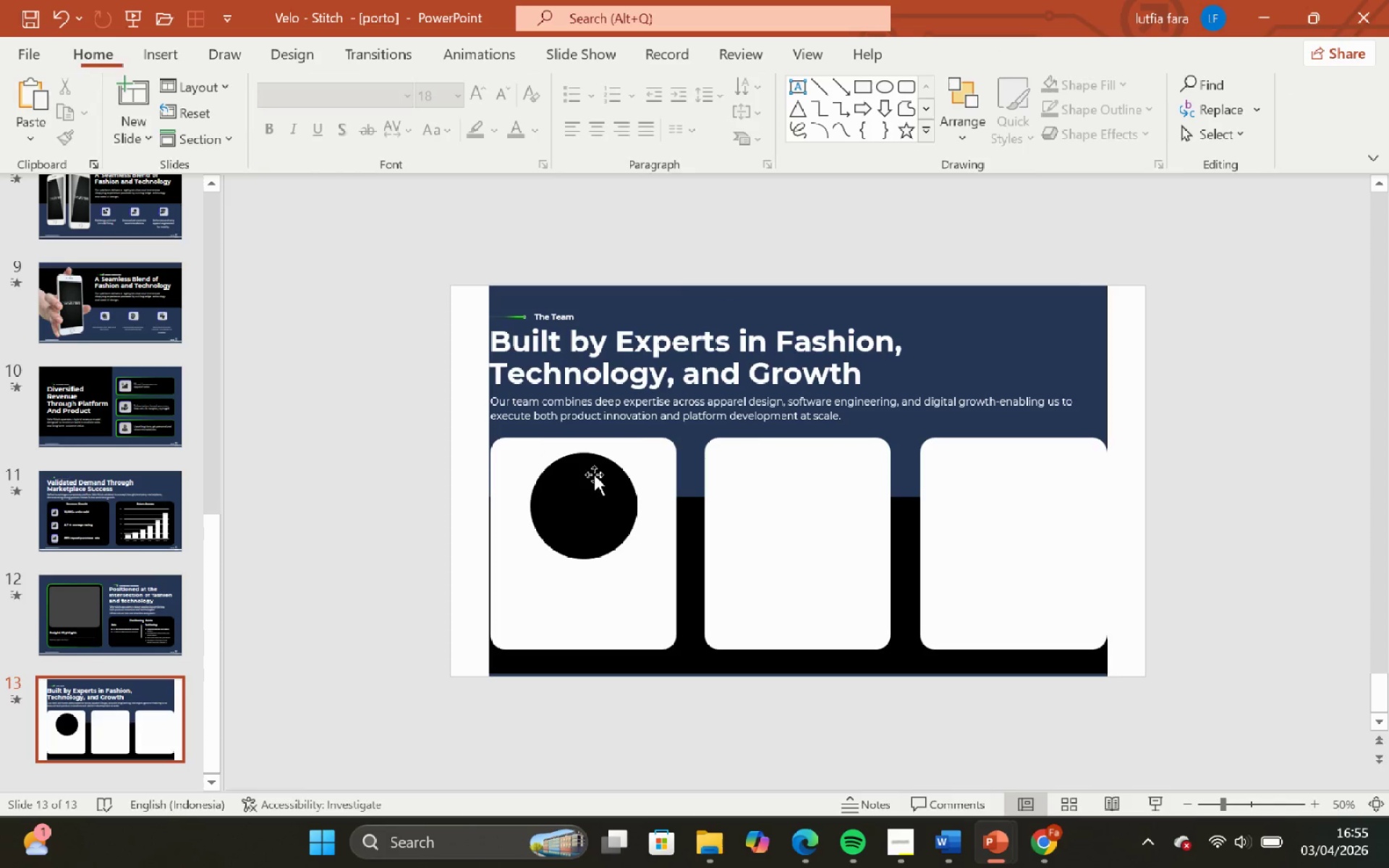 
left_click_drag(start_coordinate=[594, 475], to_coordinate=[793, 516])
 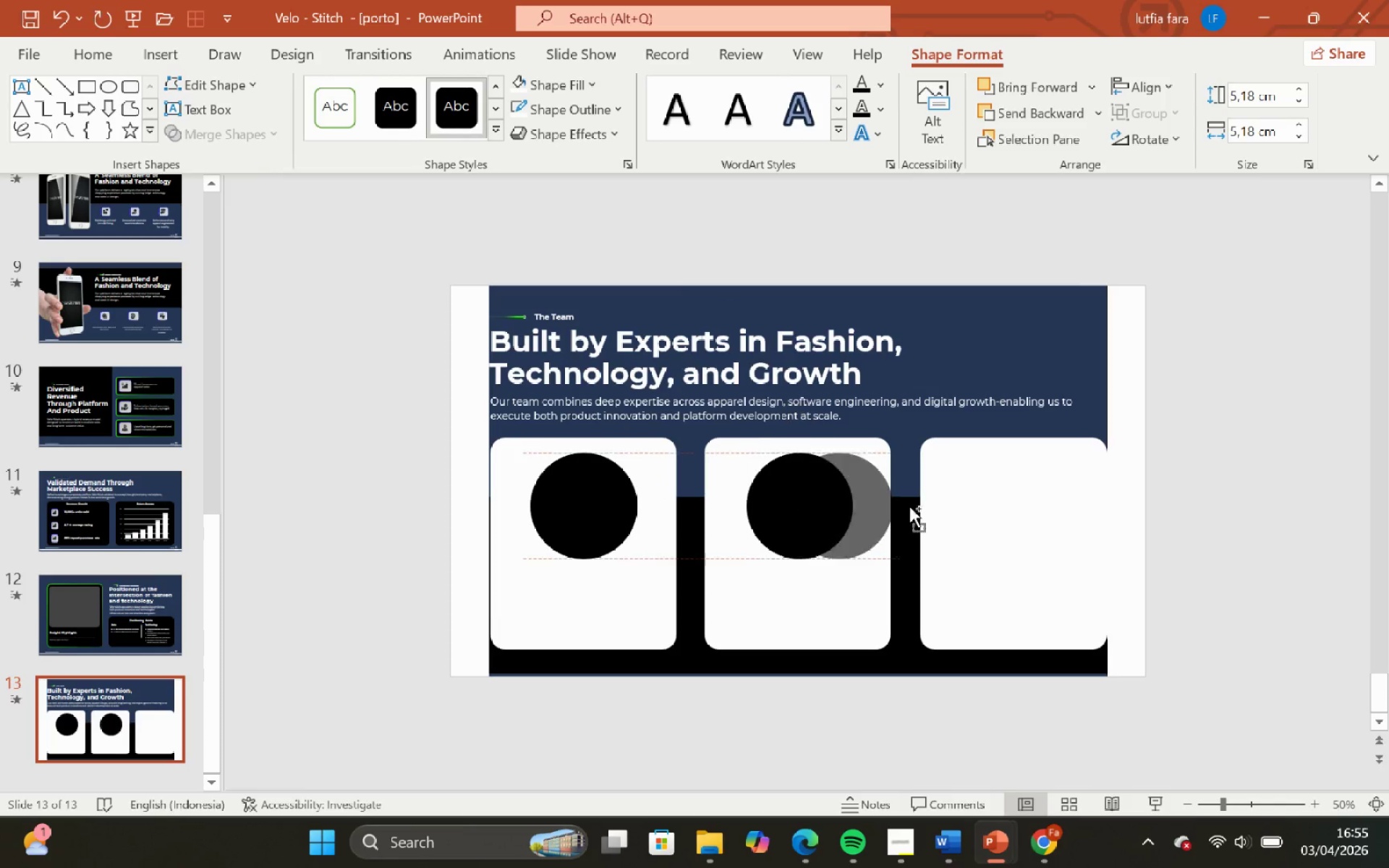 
hold_key(key=ControlLeft, duration=1.19)
 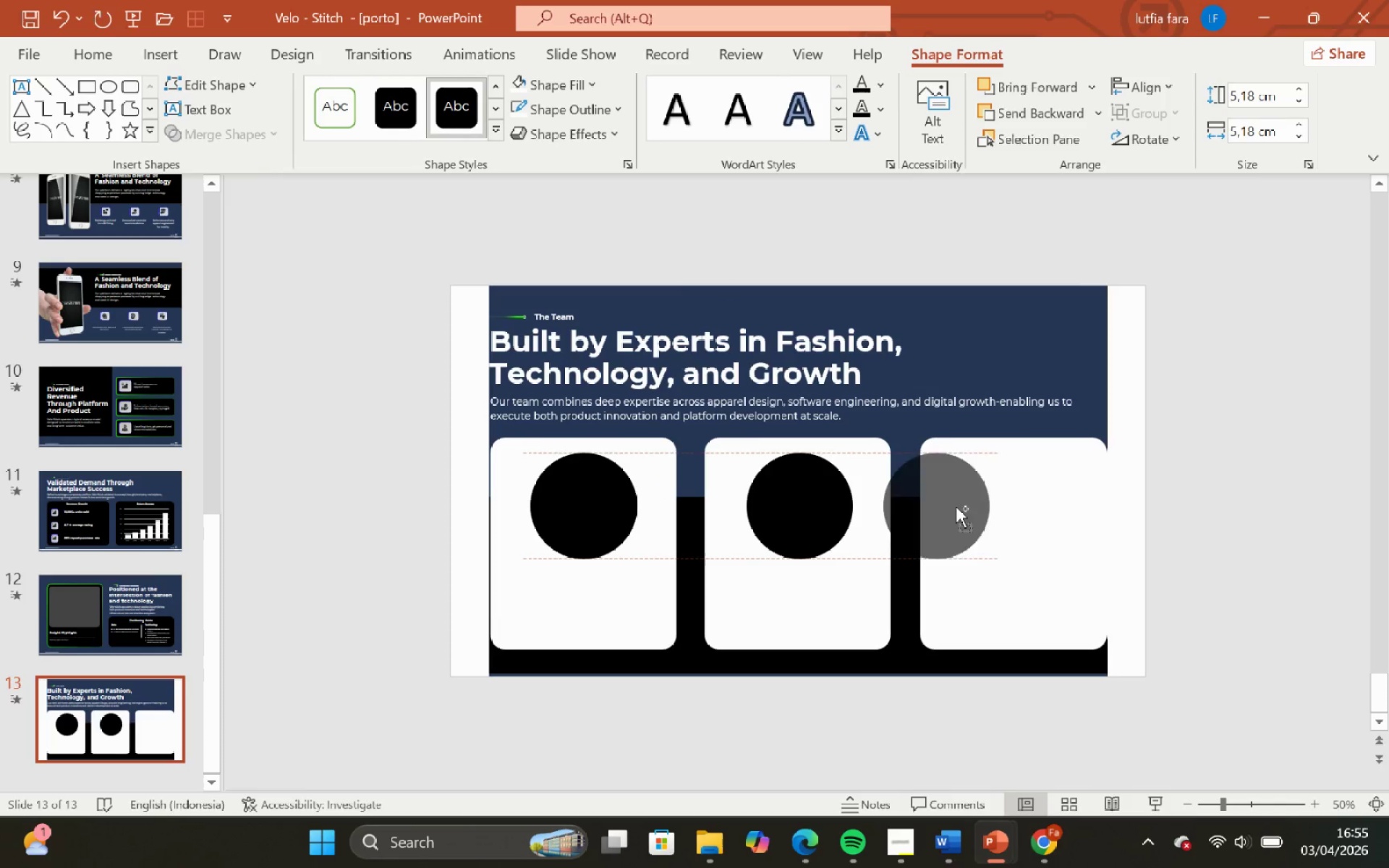 
hold_key(key=ShiftLeft, duration=1.16)
 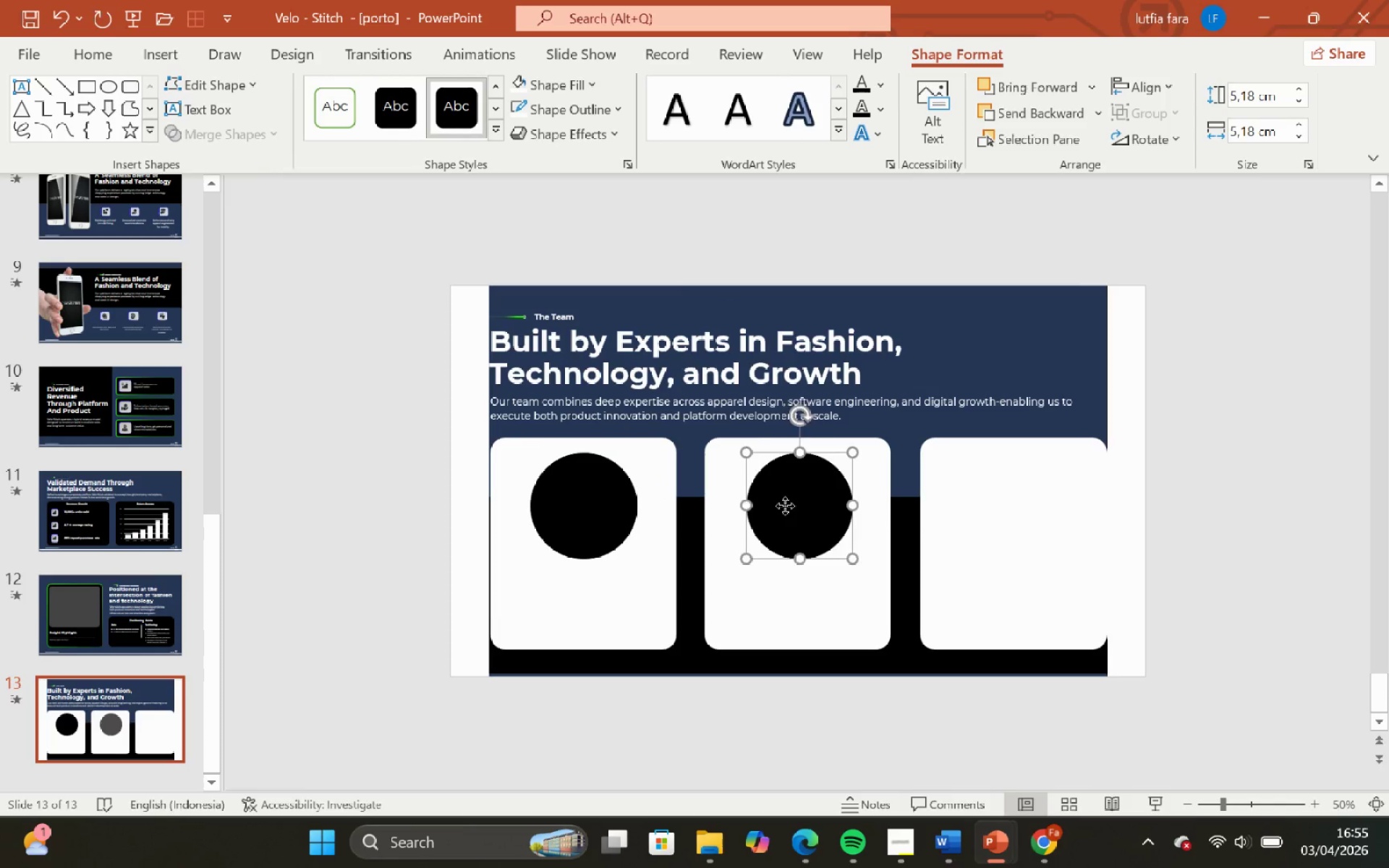 
hold_key(key=ShiftLeft, duration=1.36)
hold_key(key=ControlLeft, duration=1.34)
left_click_drag(start_coordinate=[785, 506], to_coordinate=[1007, 506])
 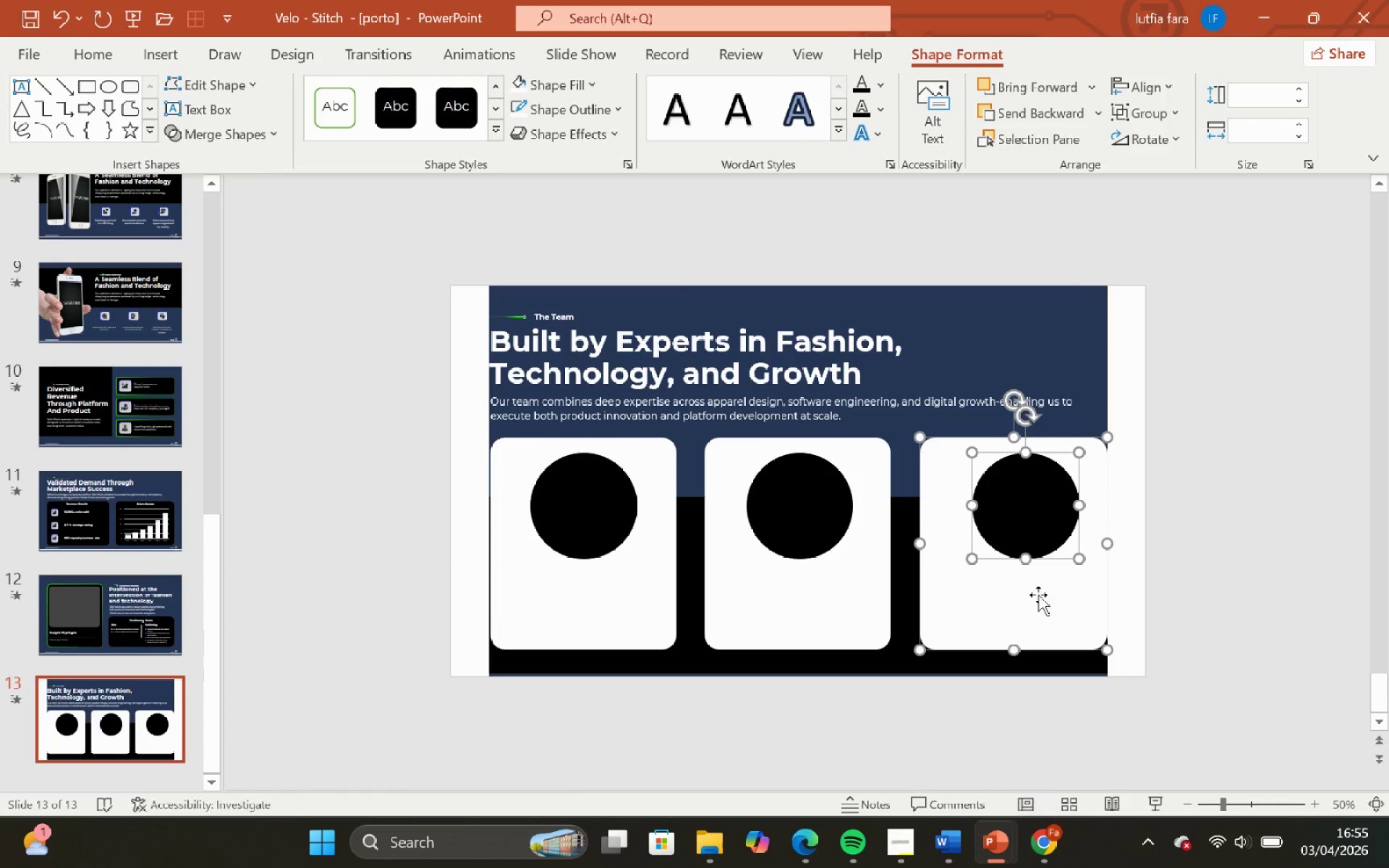 
hold_key(key=ShiftLeft, duration=0.55)
left_click([1038, 595])
 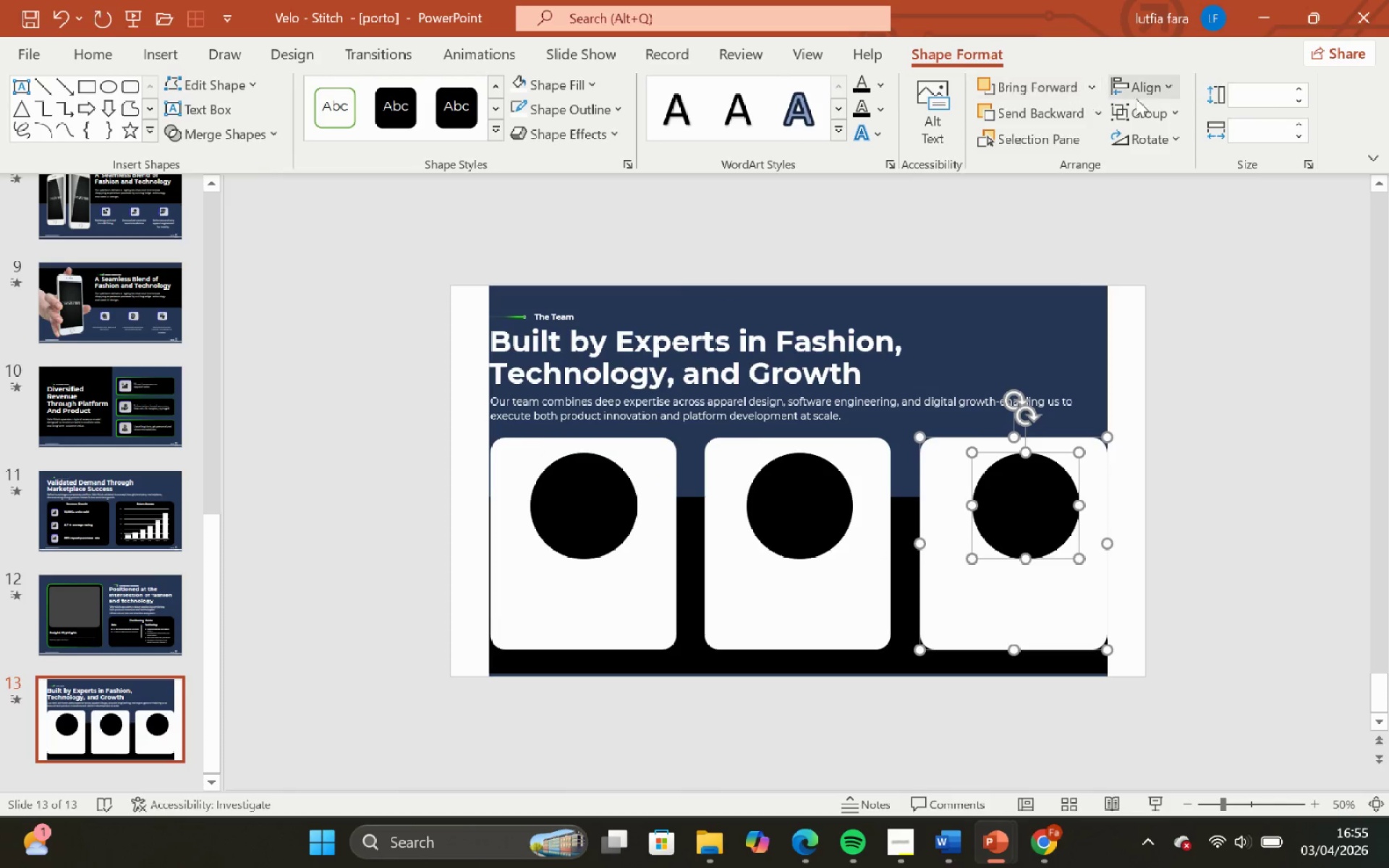 
left_click([1137, 98])
 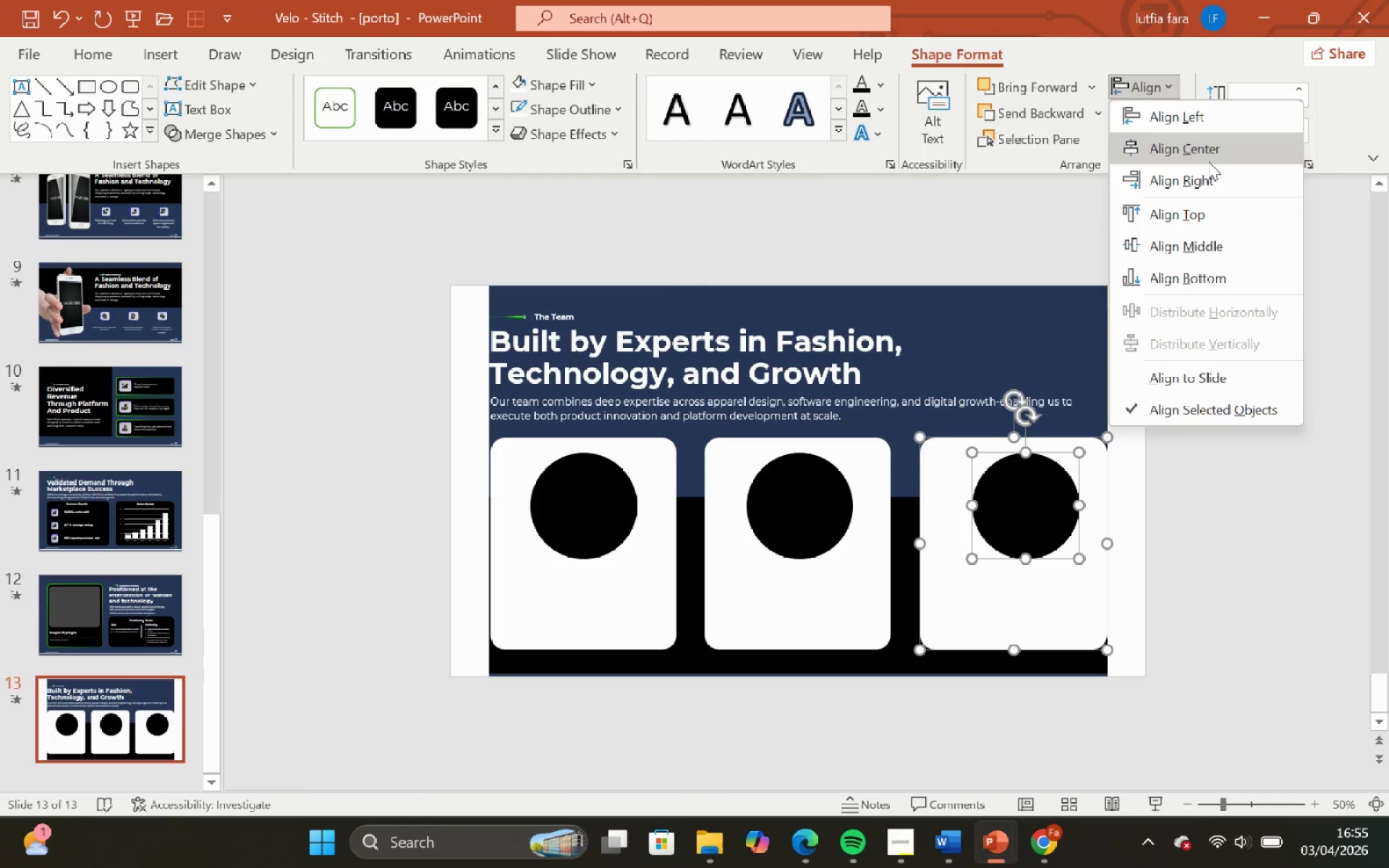 
left_click([1207, 161])
 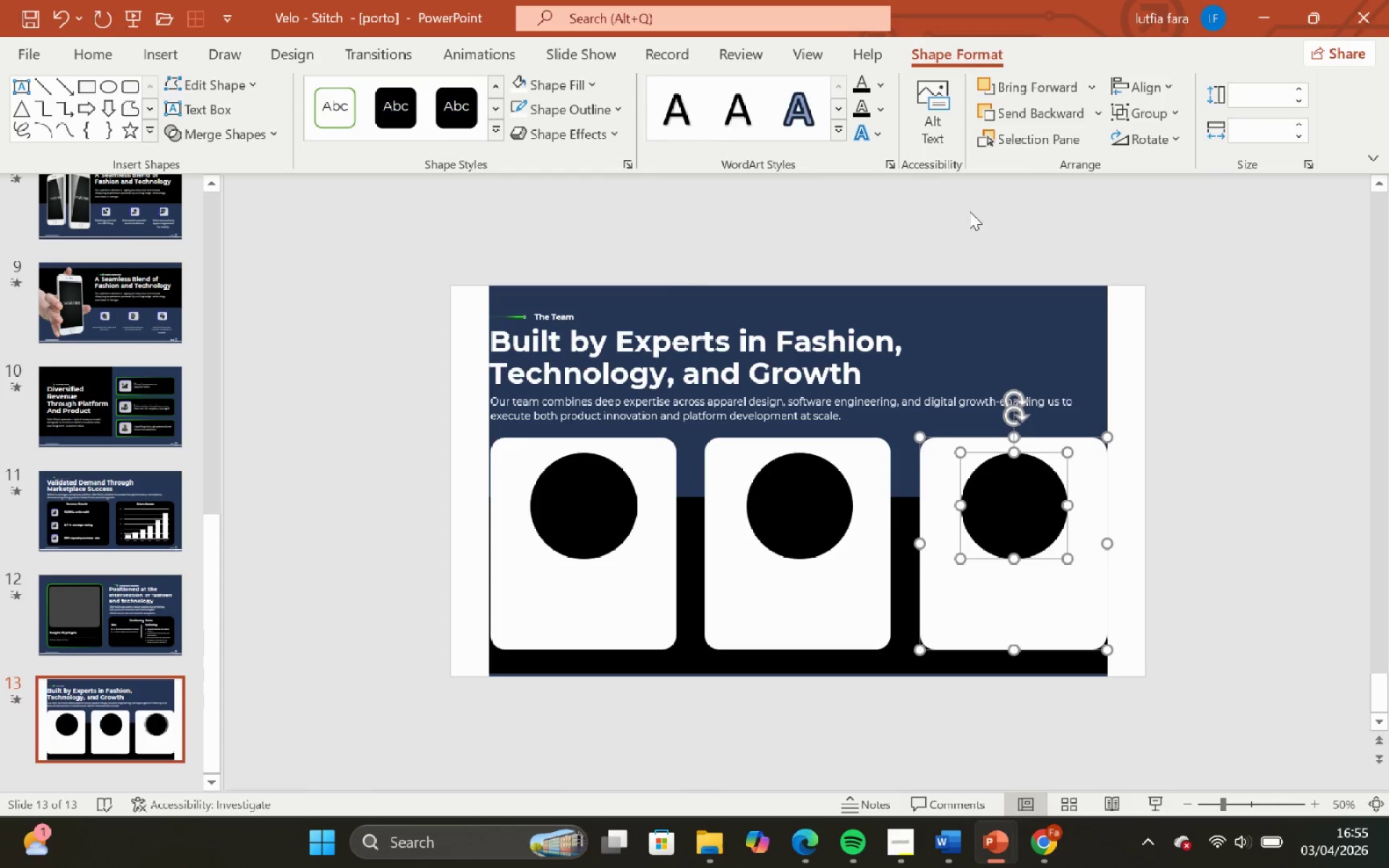 
left_click([964, 211])
 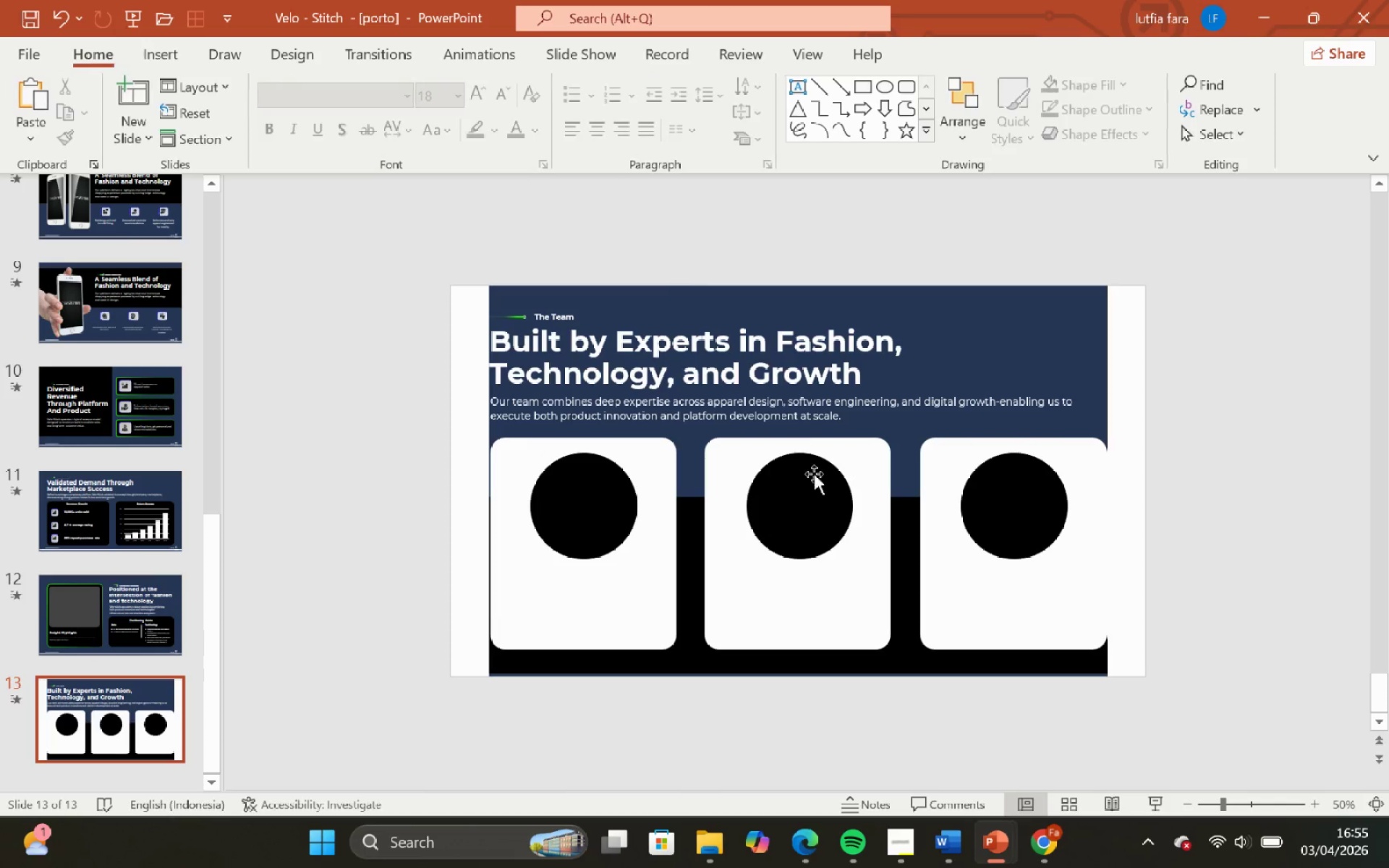 
left_click([765, 491])
 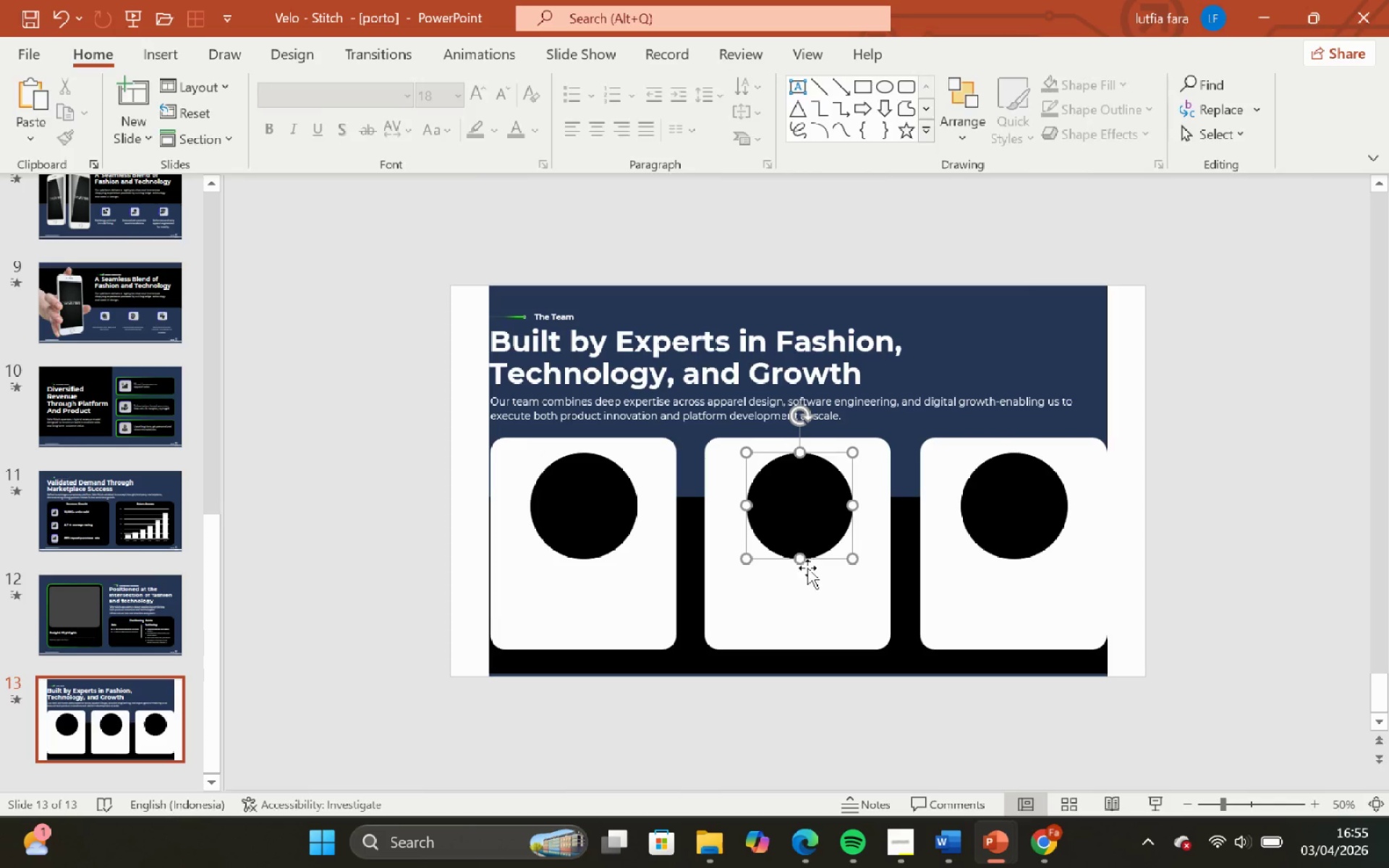 
hold_key(key=ShiftLeft, duration=0.59)
left_click([810, 575])
 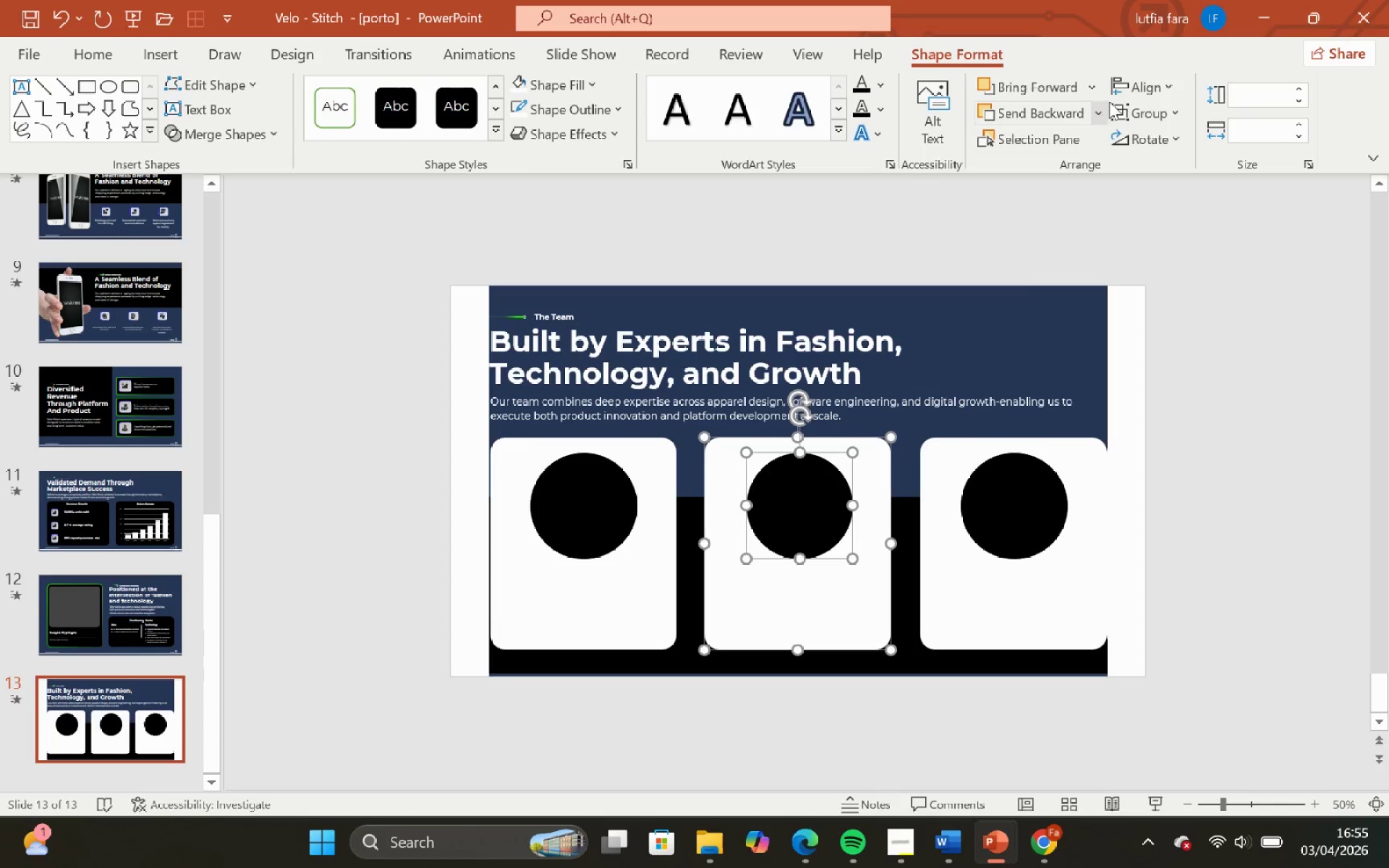 
left_click([1131, 85])
 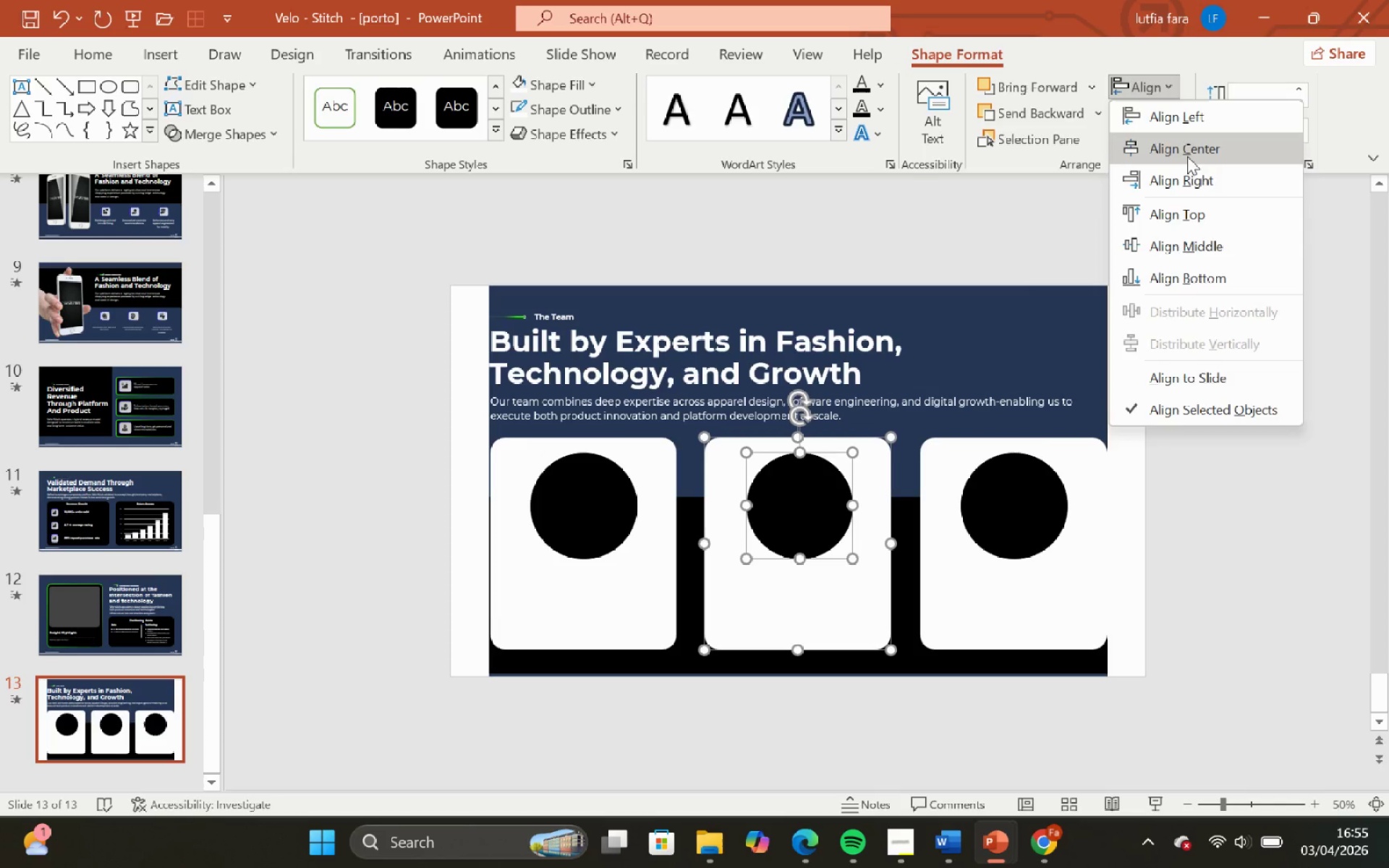 
left_click([1187, 156])
 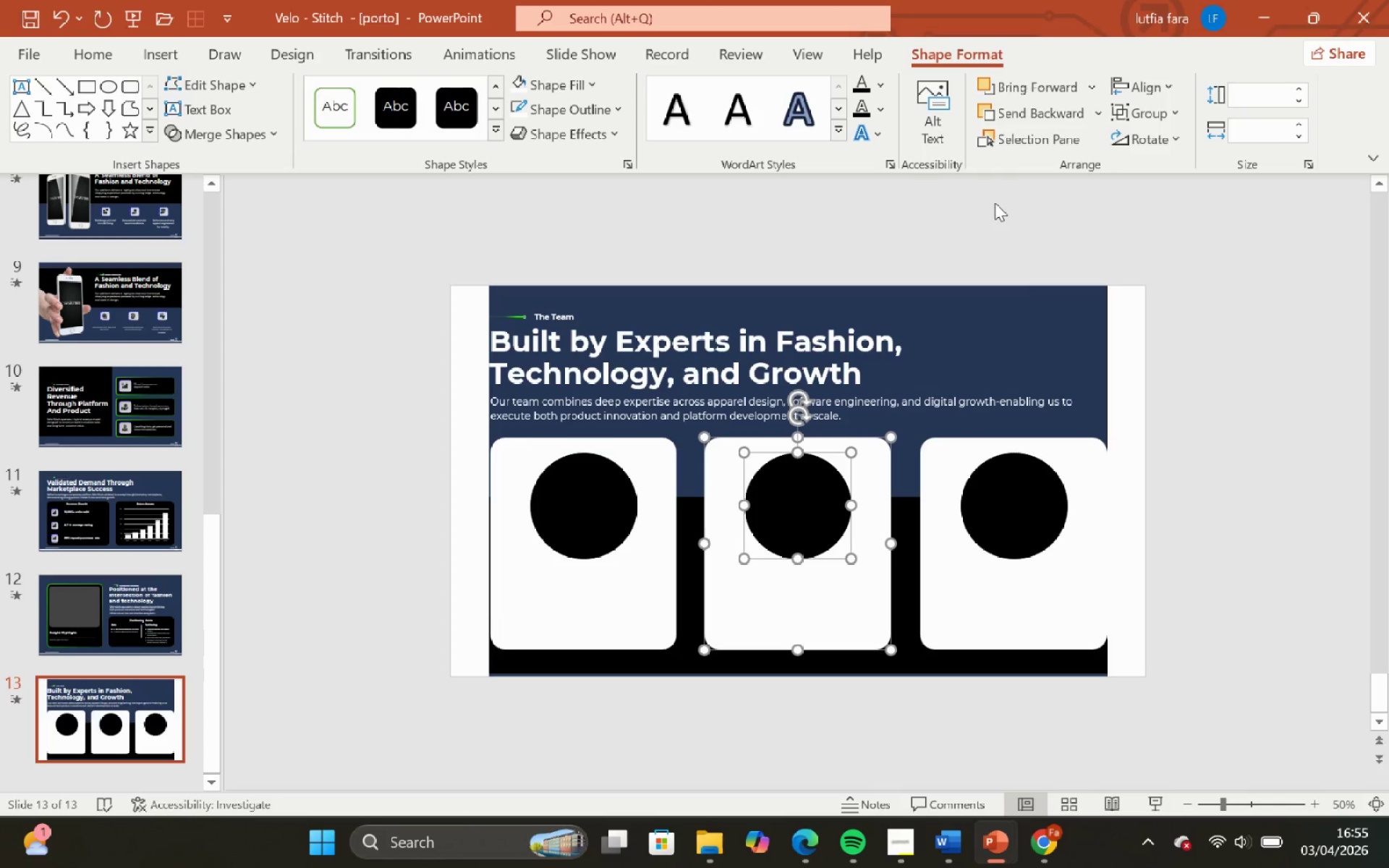 
left_click([987, 203])
 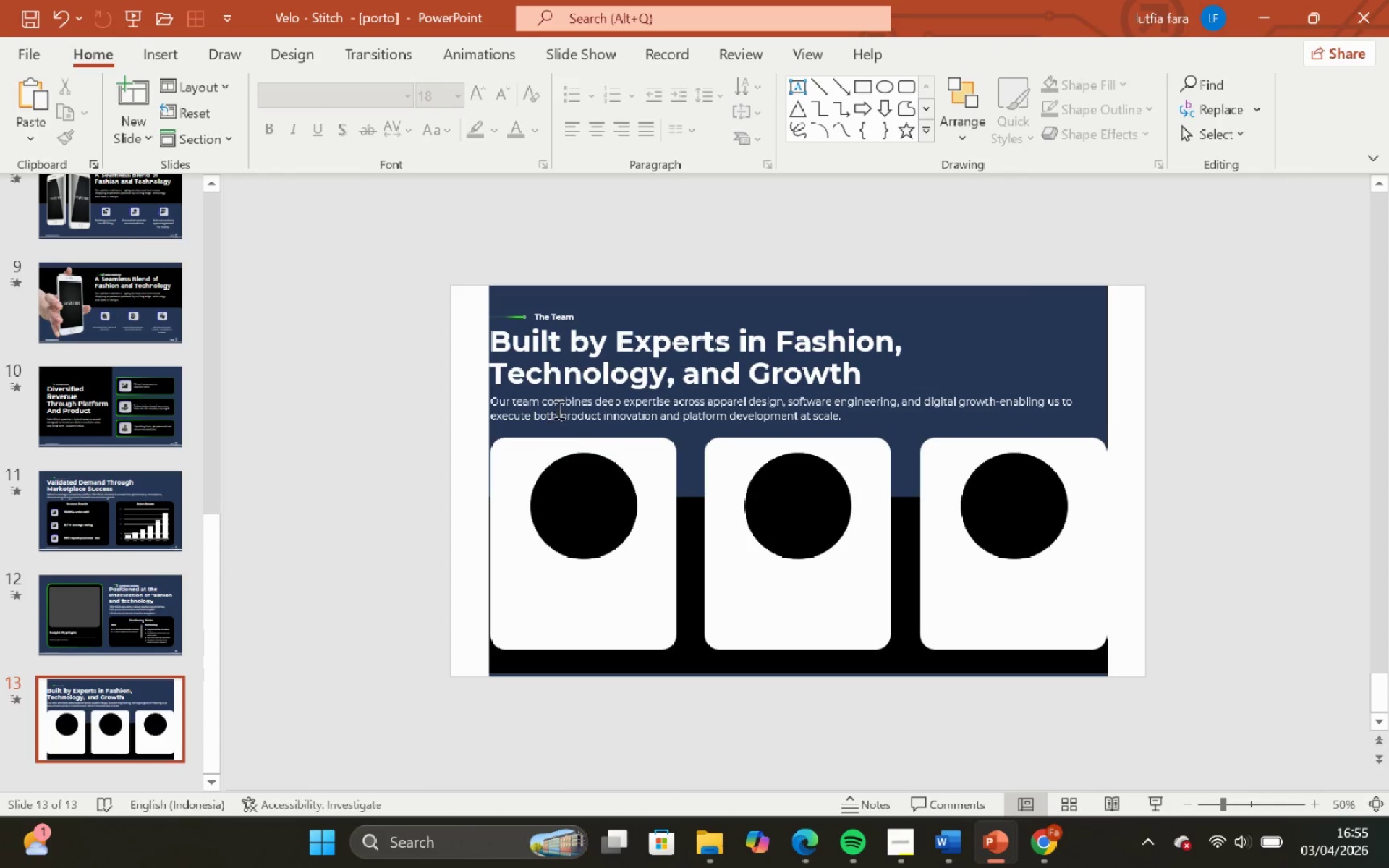 
double_click([726, 278])
 